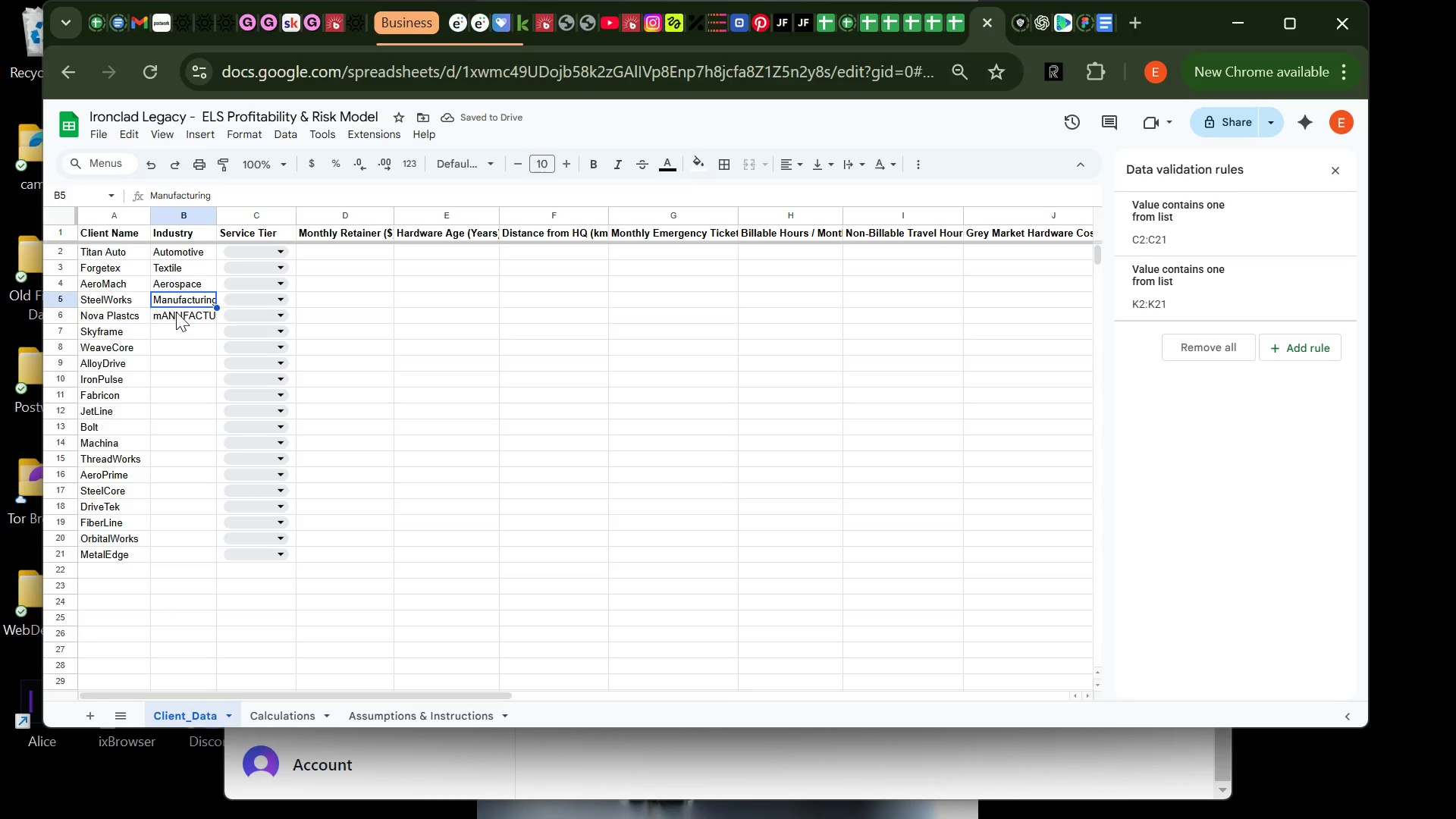 
left_click([176, 312])
 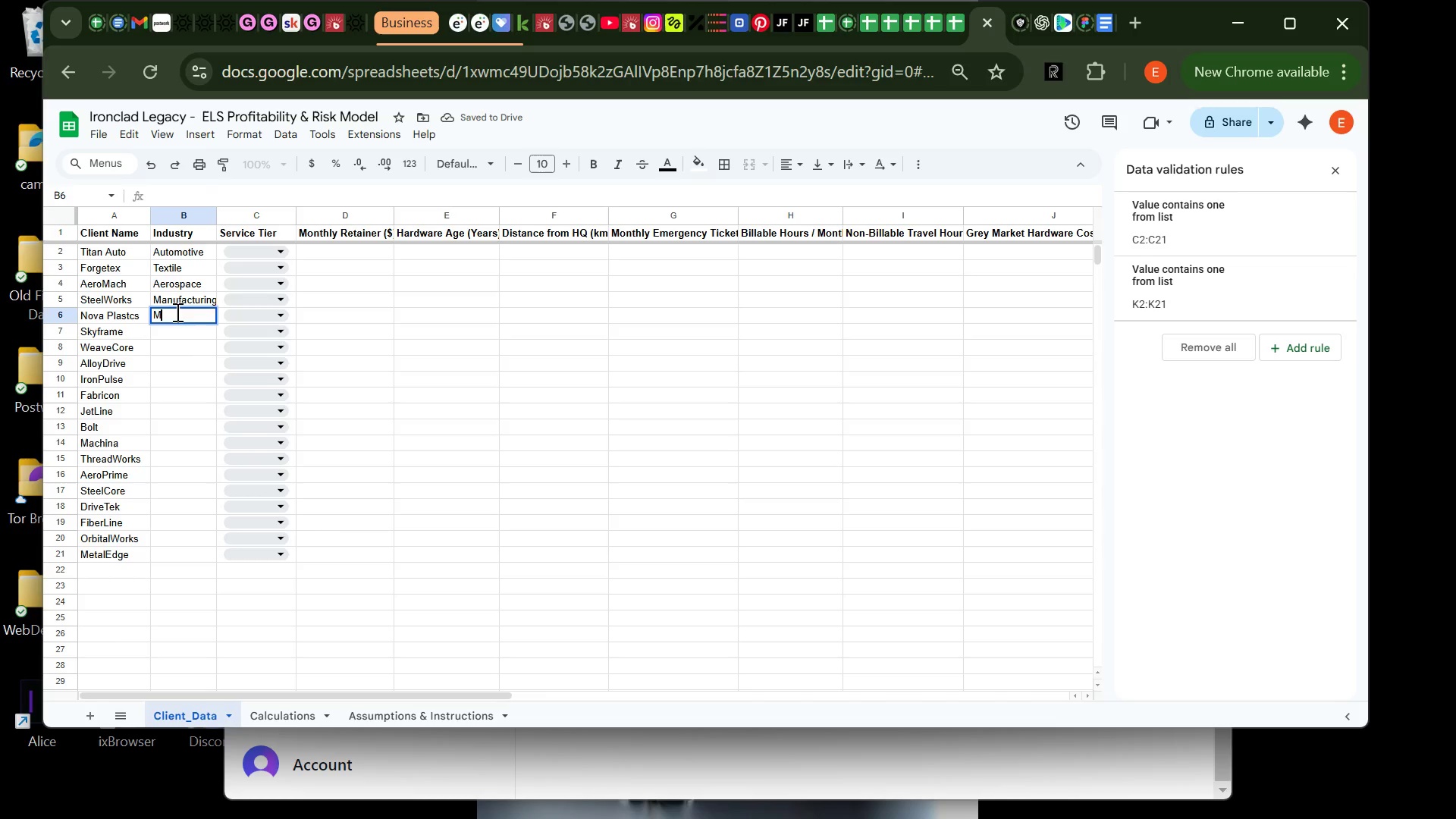 
key(M)
 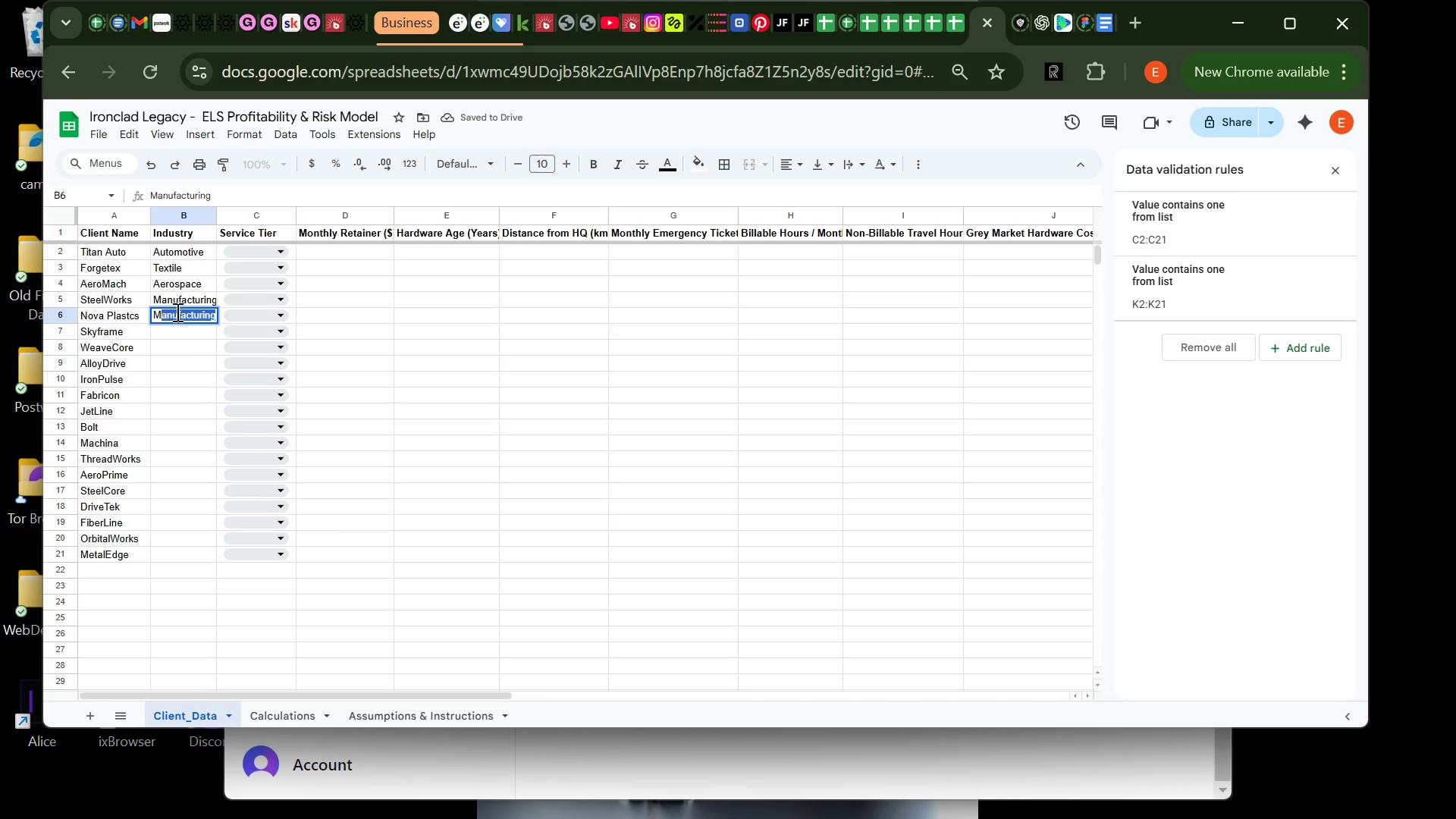 
key(CapsLock)
 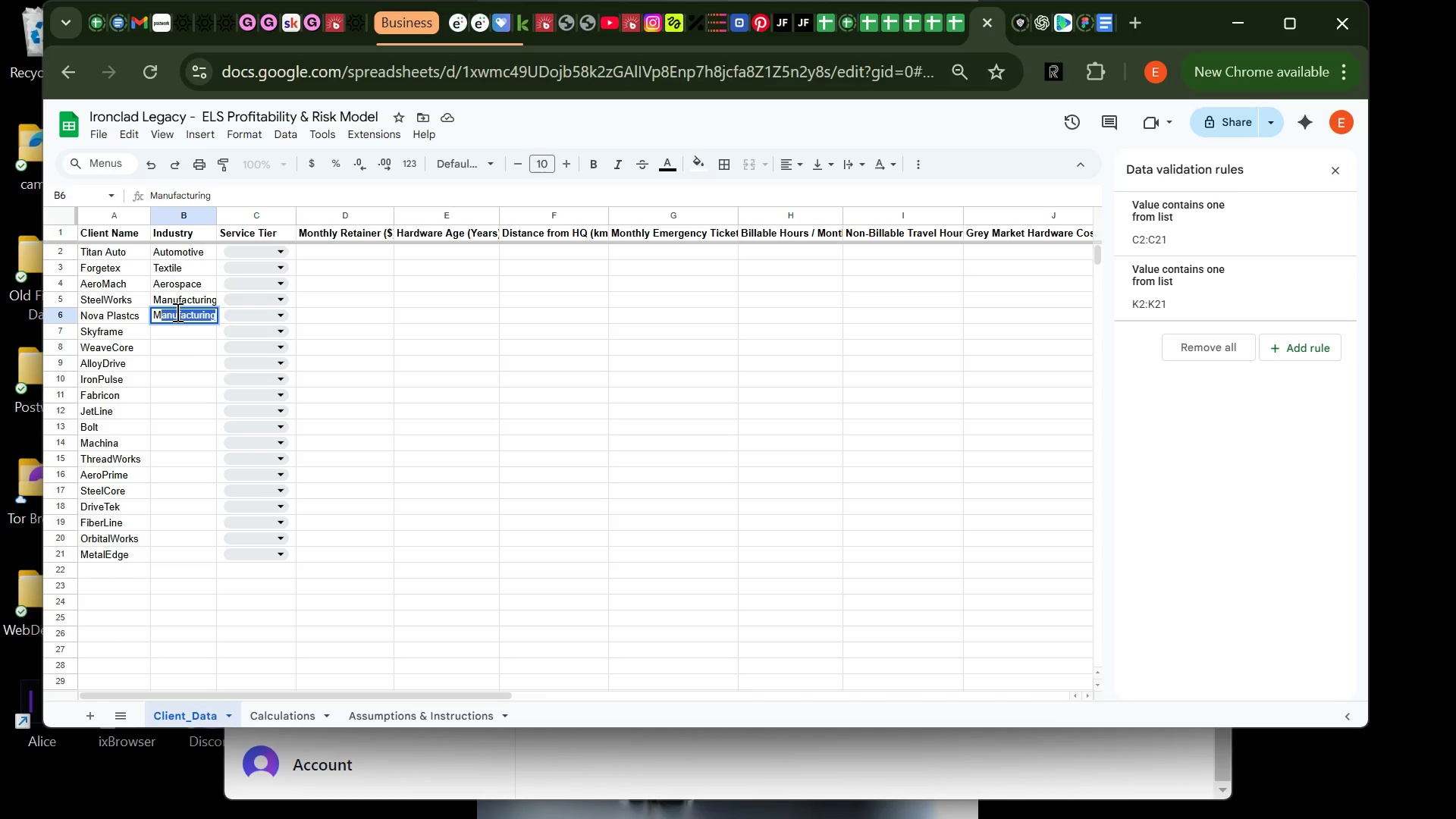 
key(ArrowRight)
 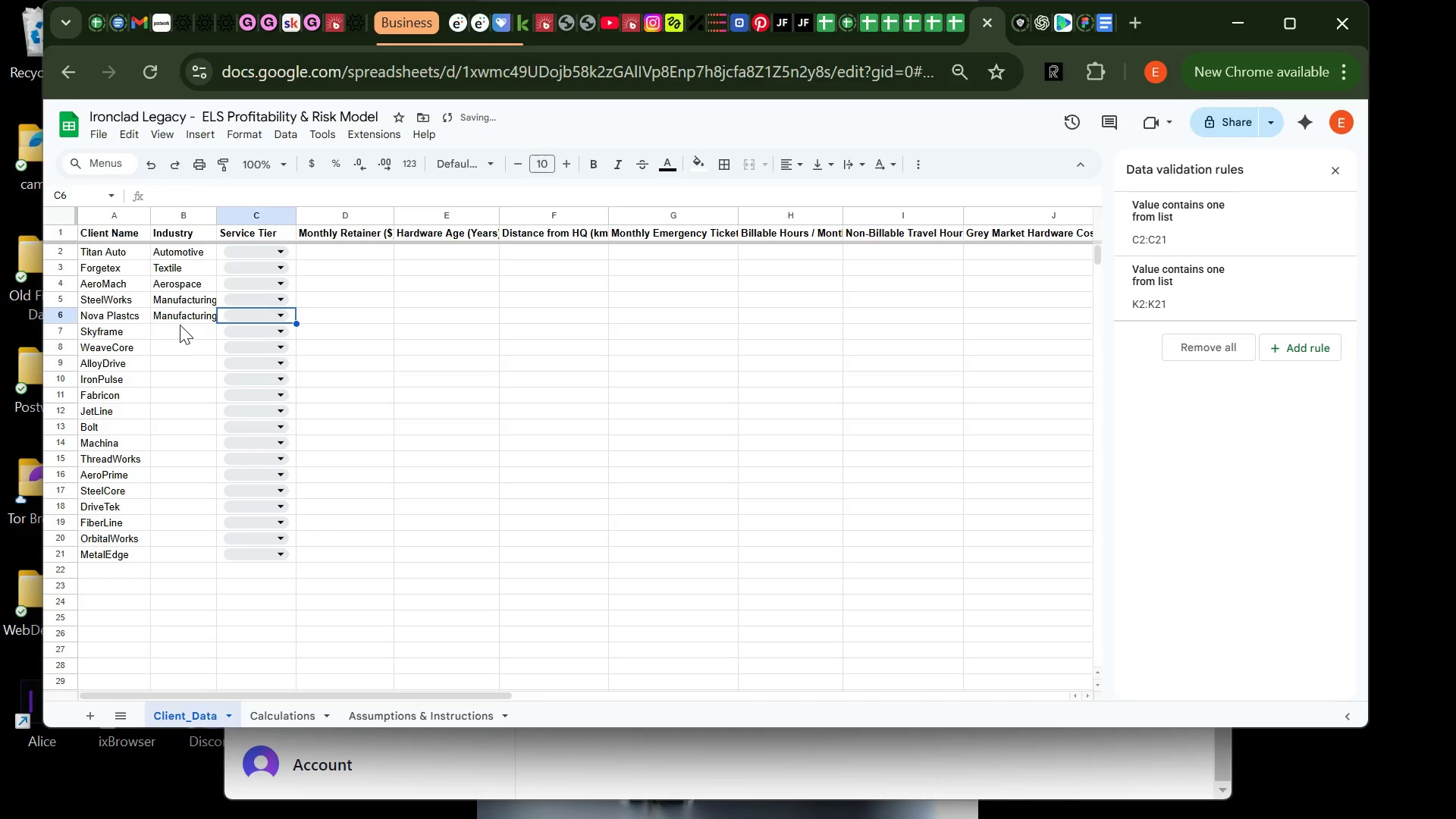 
left_click([184, 328])
 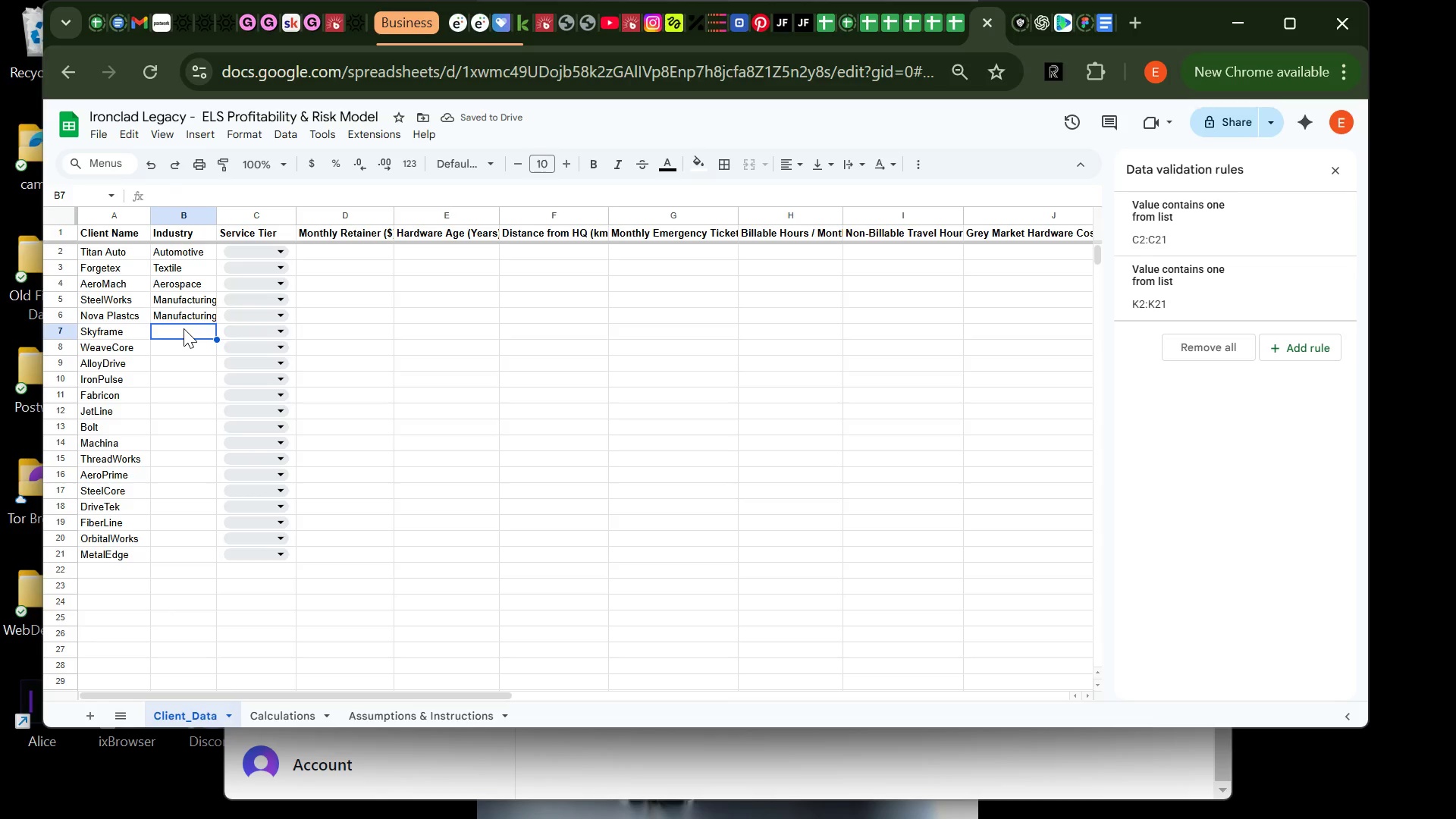 
type(Aero)
 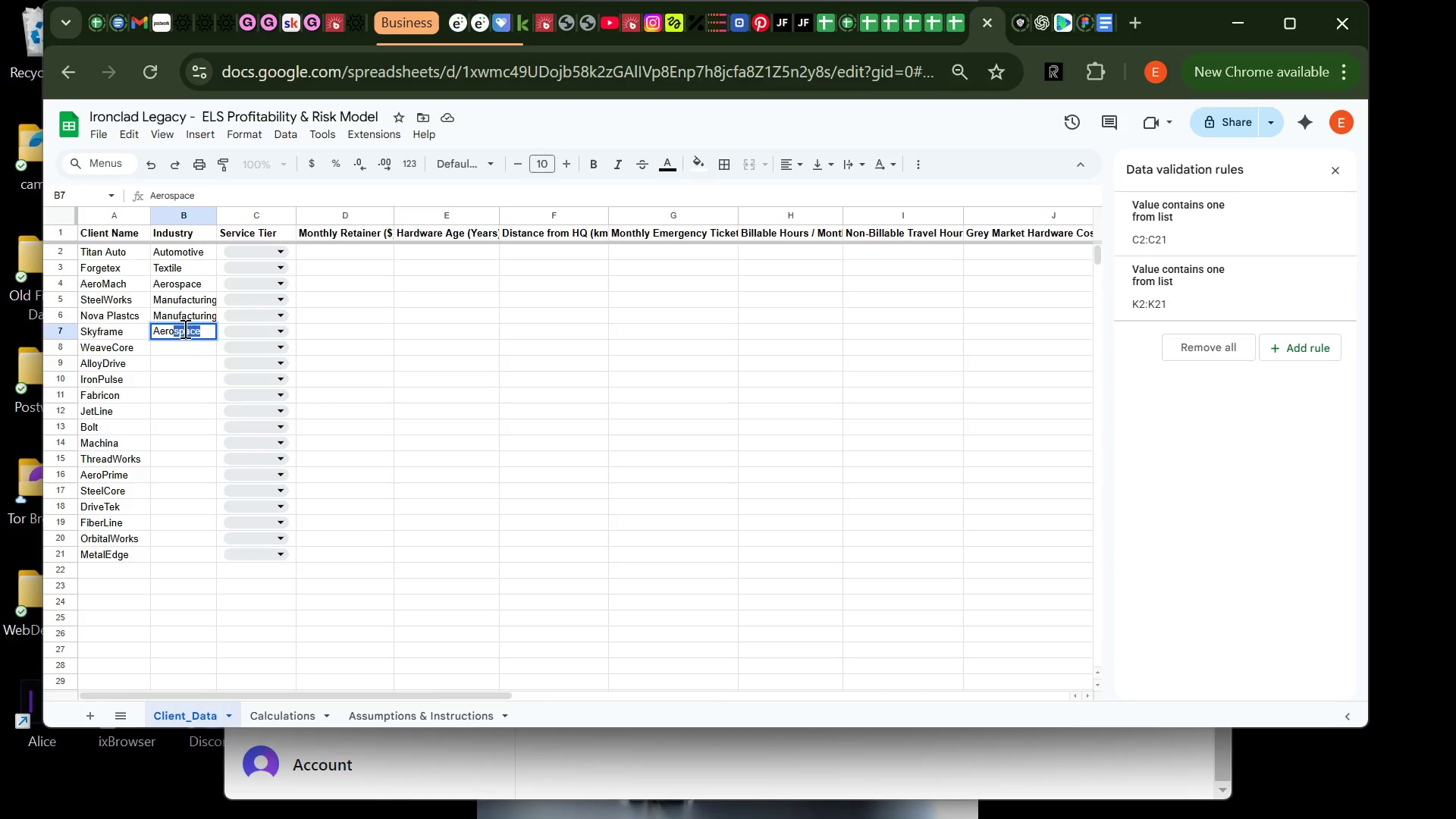 
key(ArrowRight)
 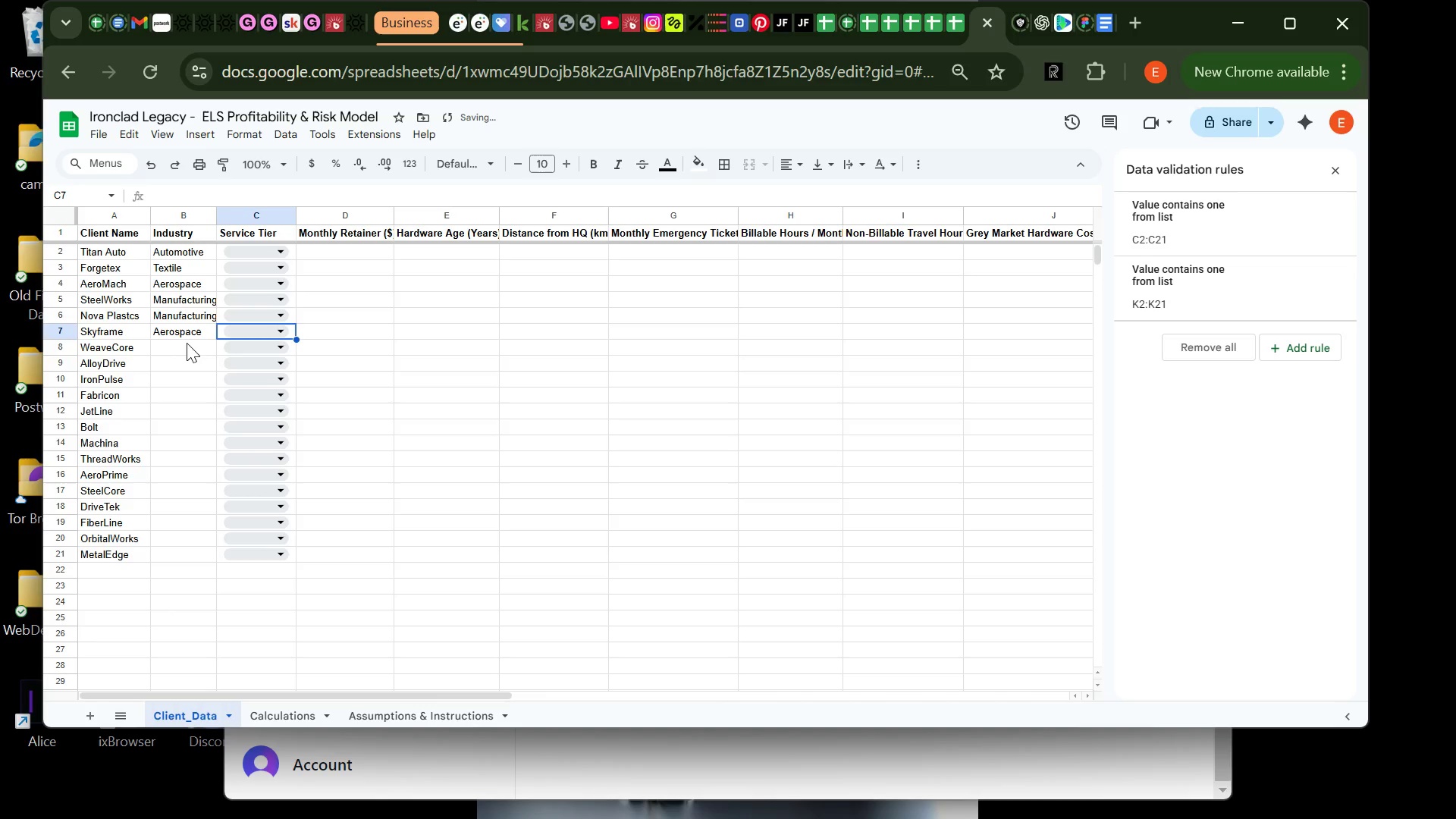 
left_click([187, 344])
 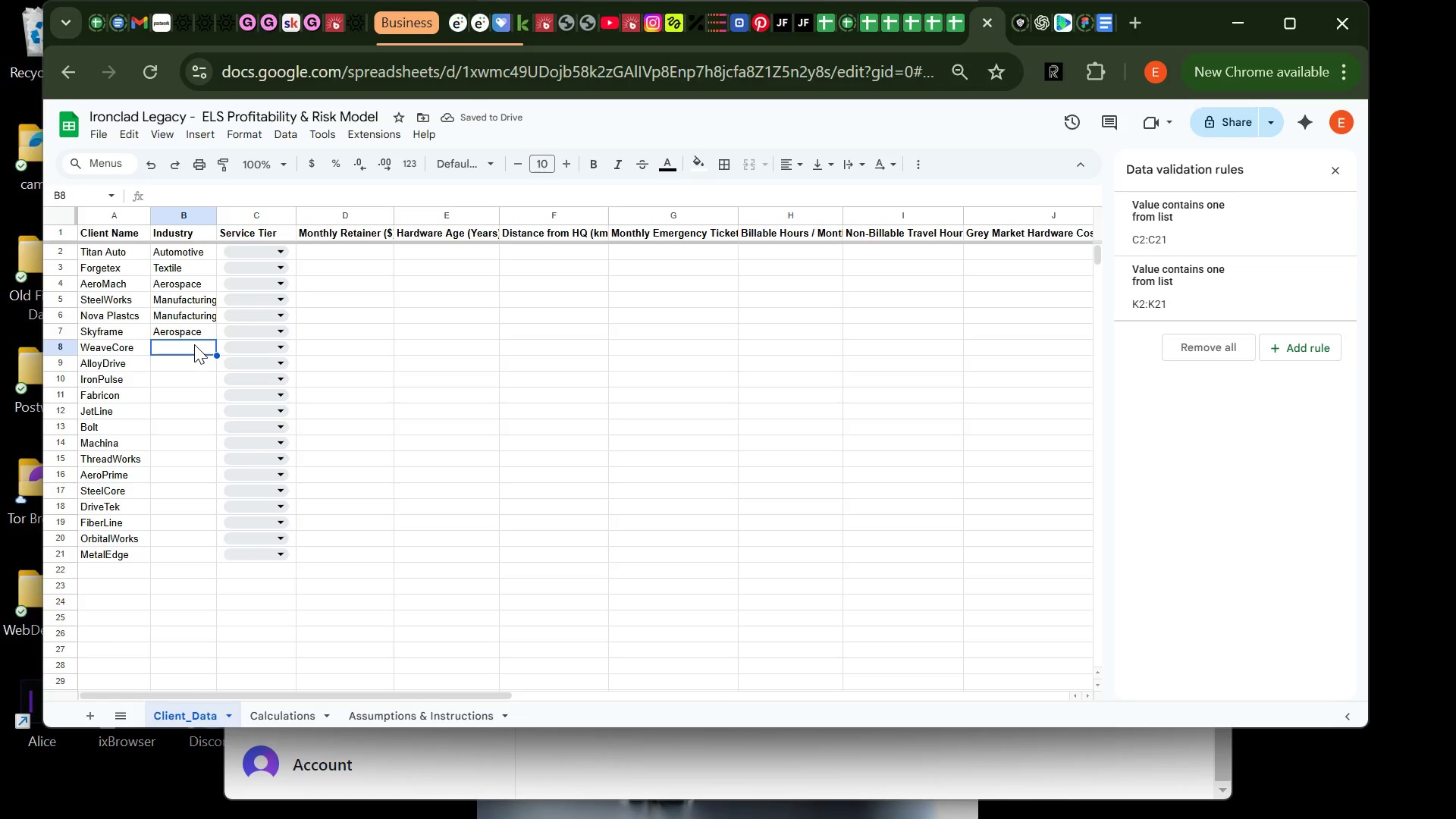 
key(CapsLock)
 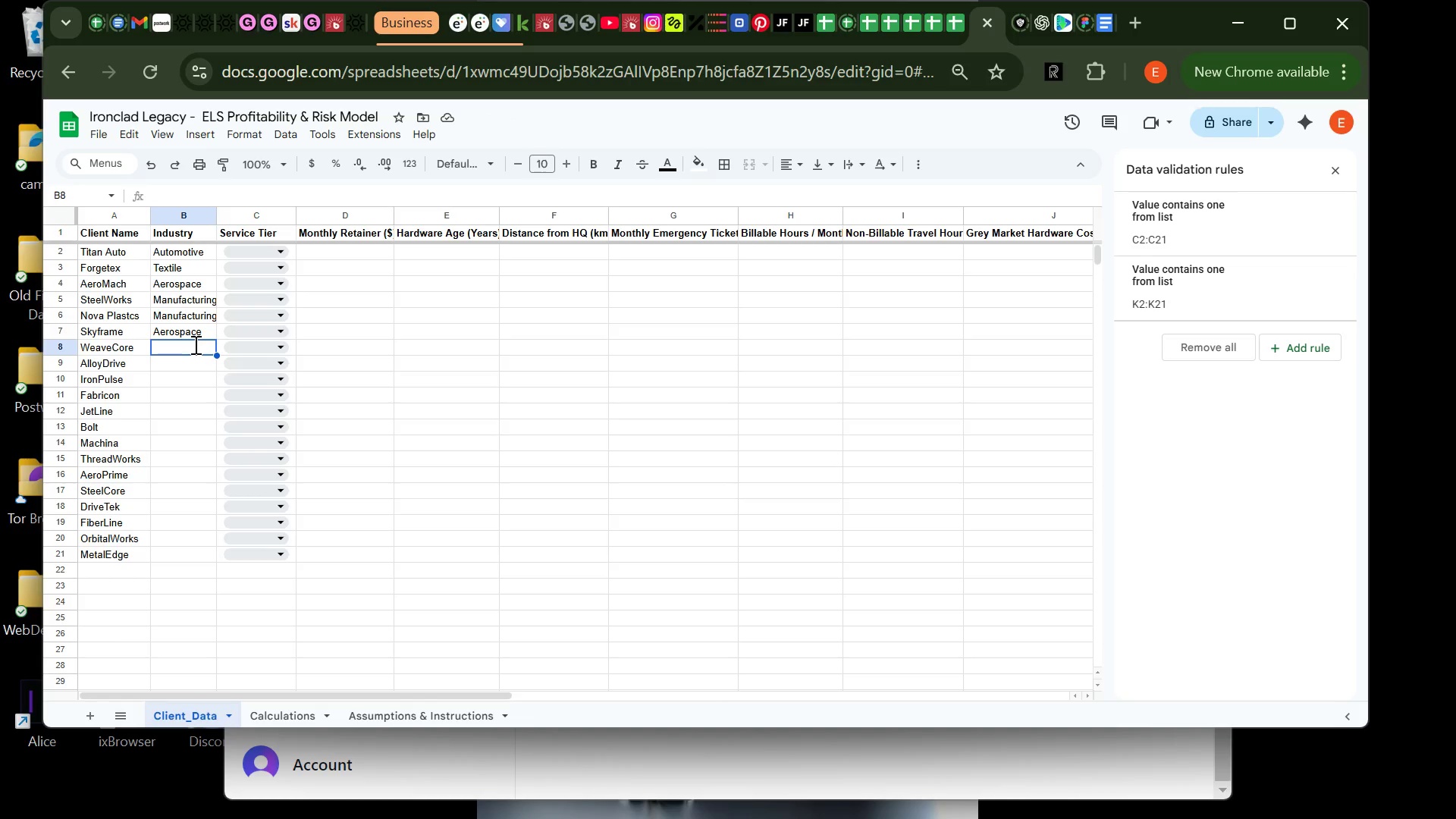 
key(T)
 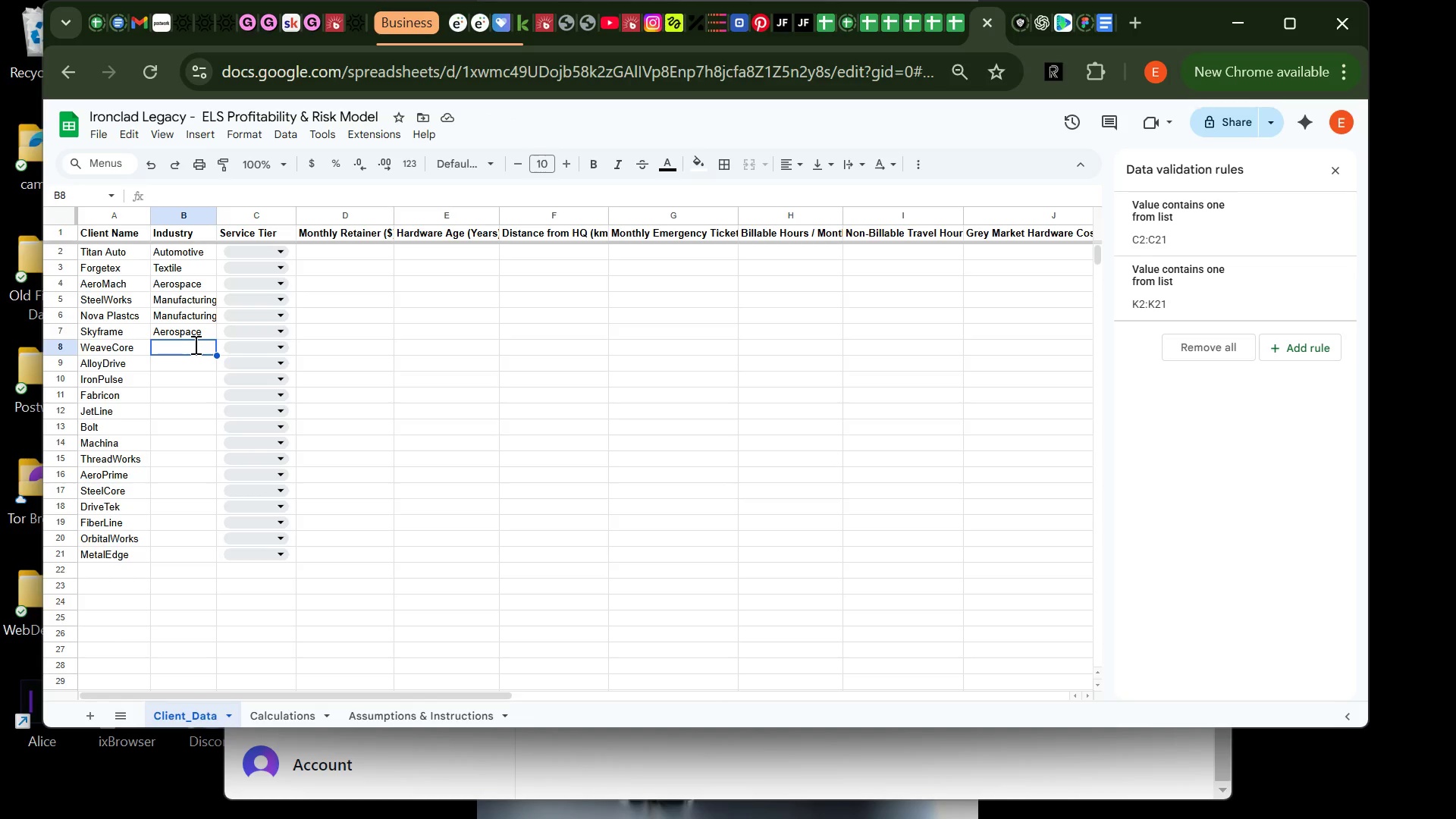 
key(CapsLock)
 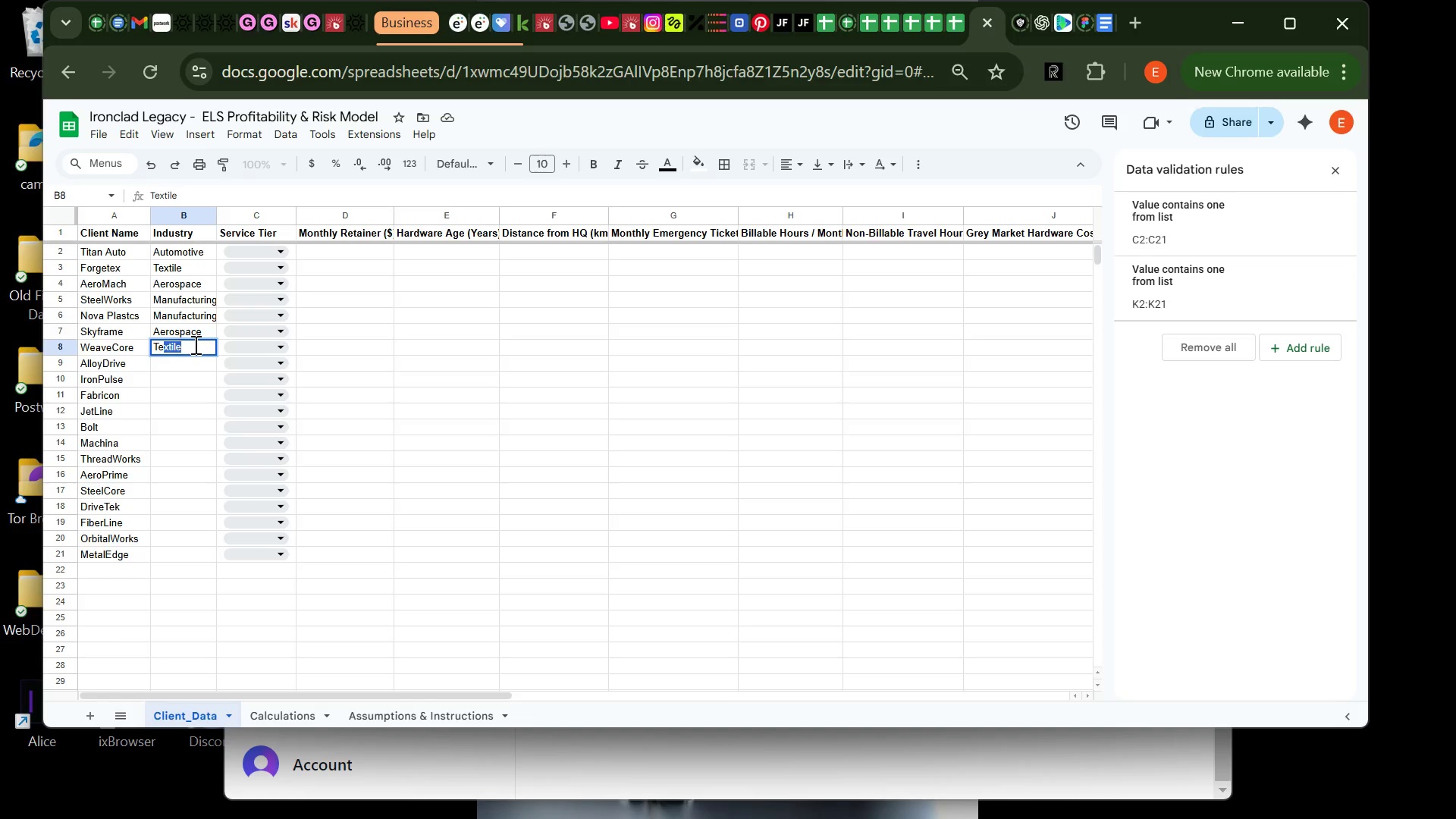 
key(E)
 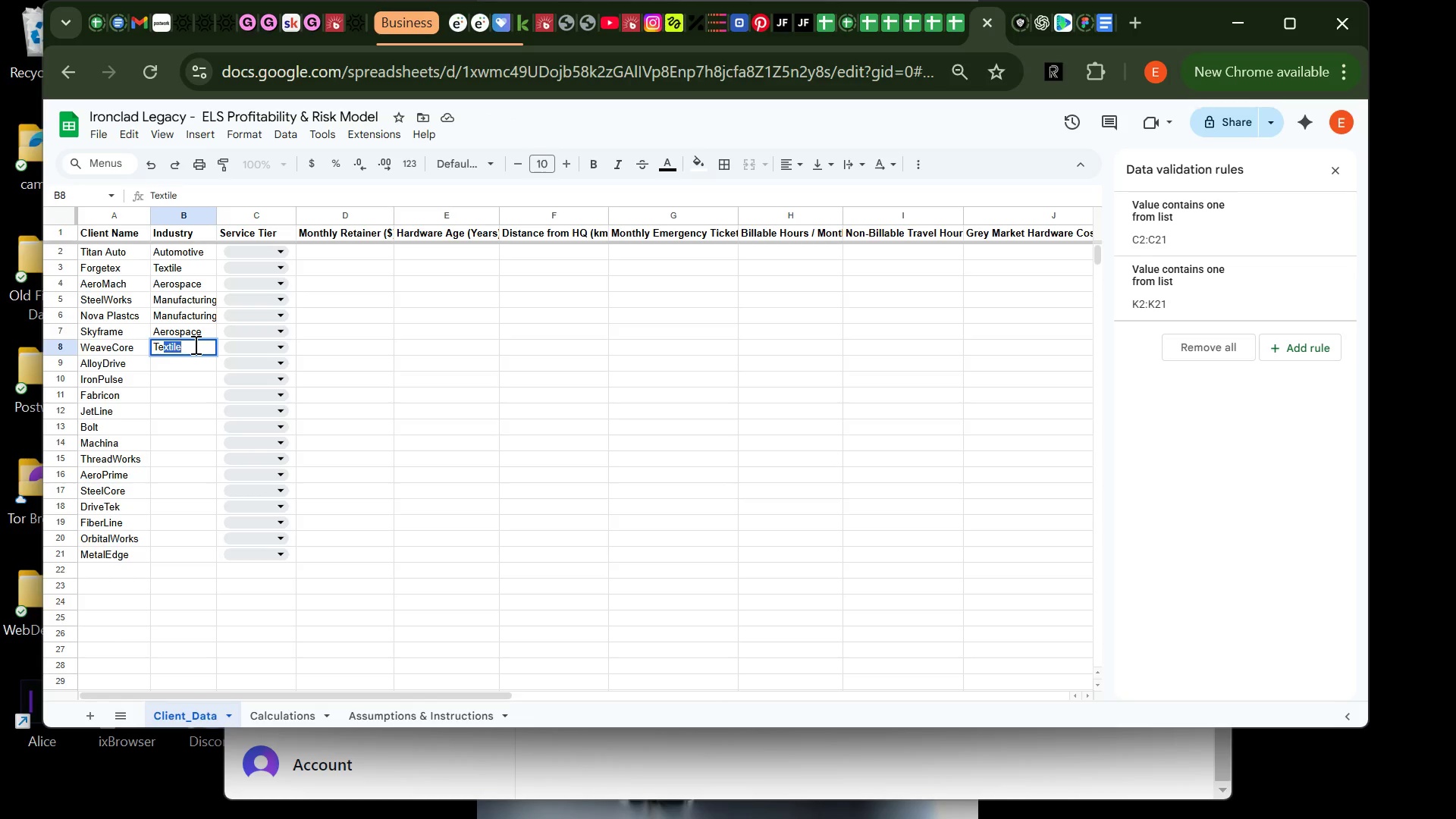 
key(ArrowRight)
 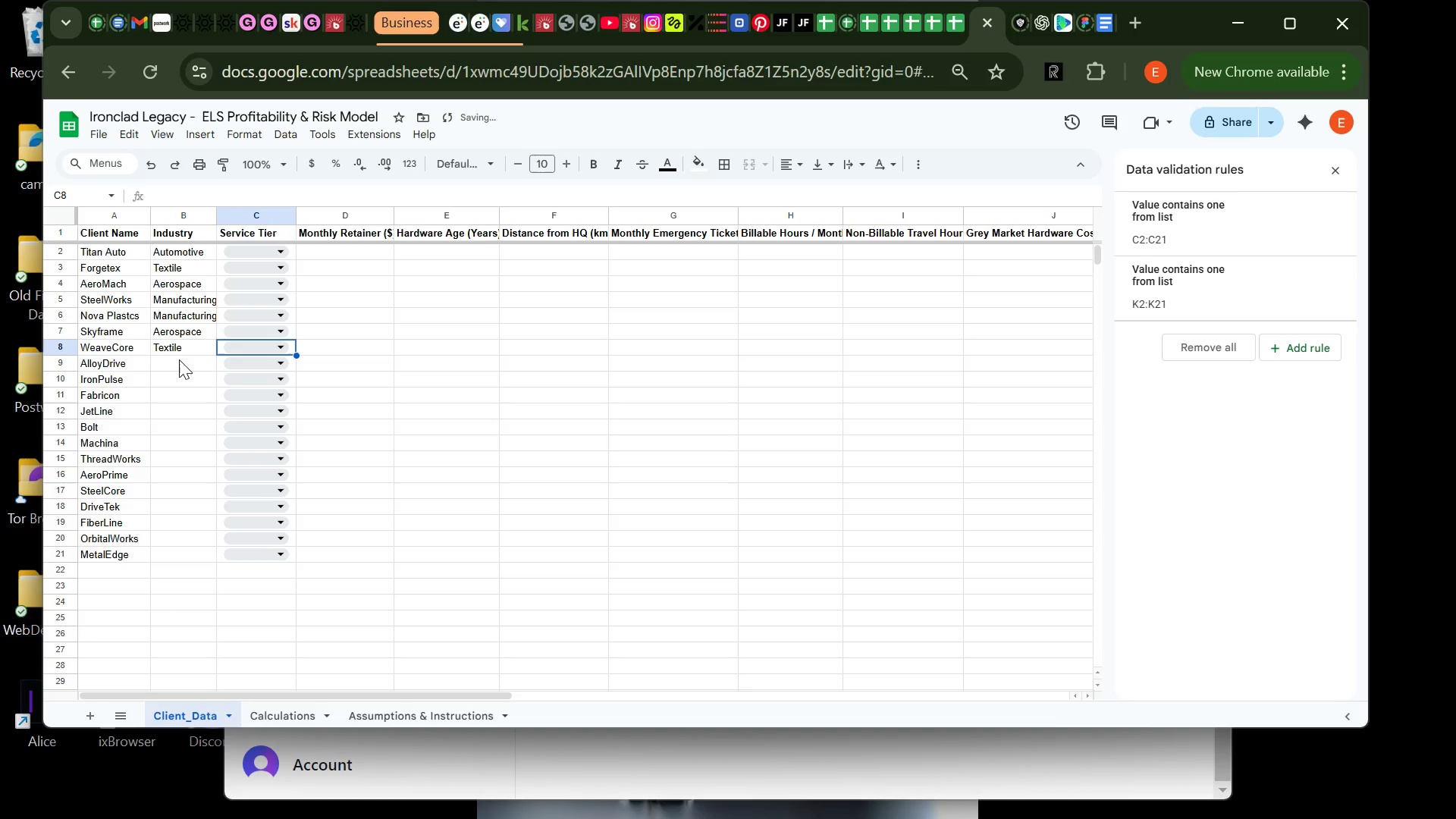 
left_click([179, 359])
 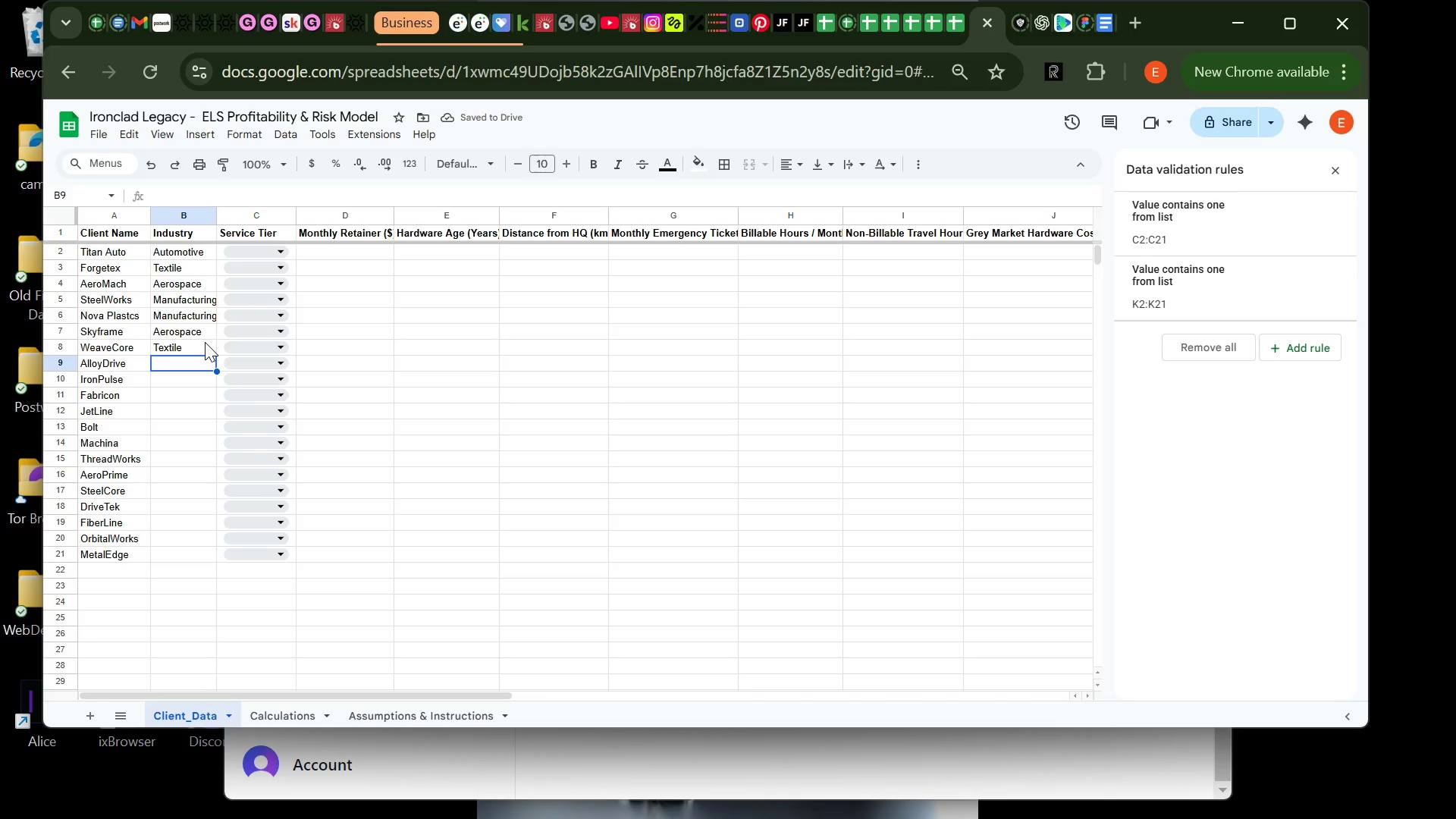 
type(a)
key(Backspace)
type(Aer)
 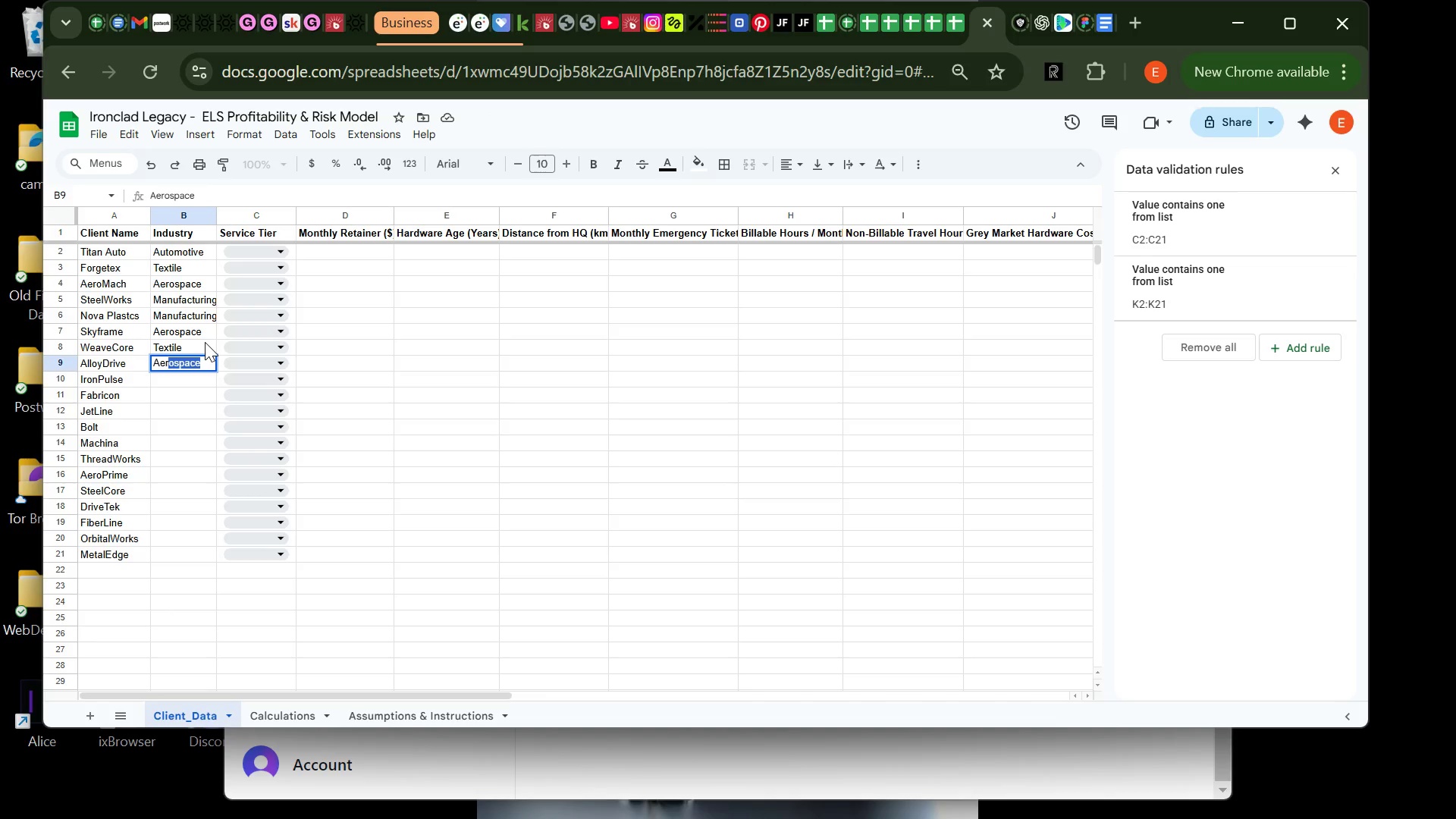 
key(ArrowRight)
 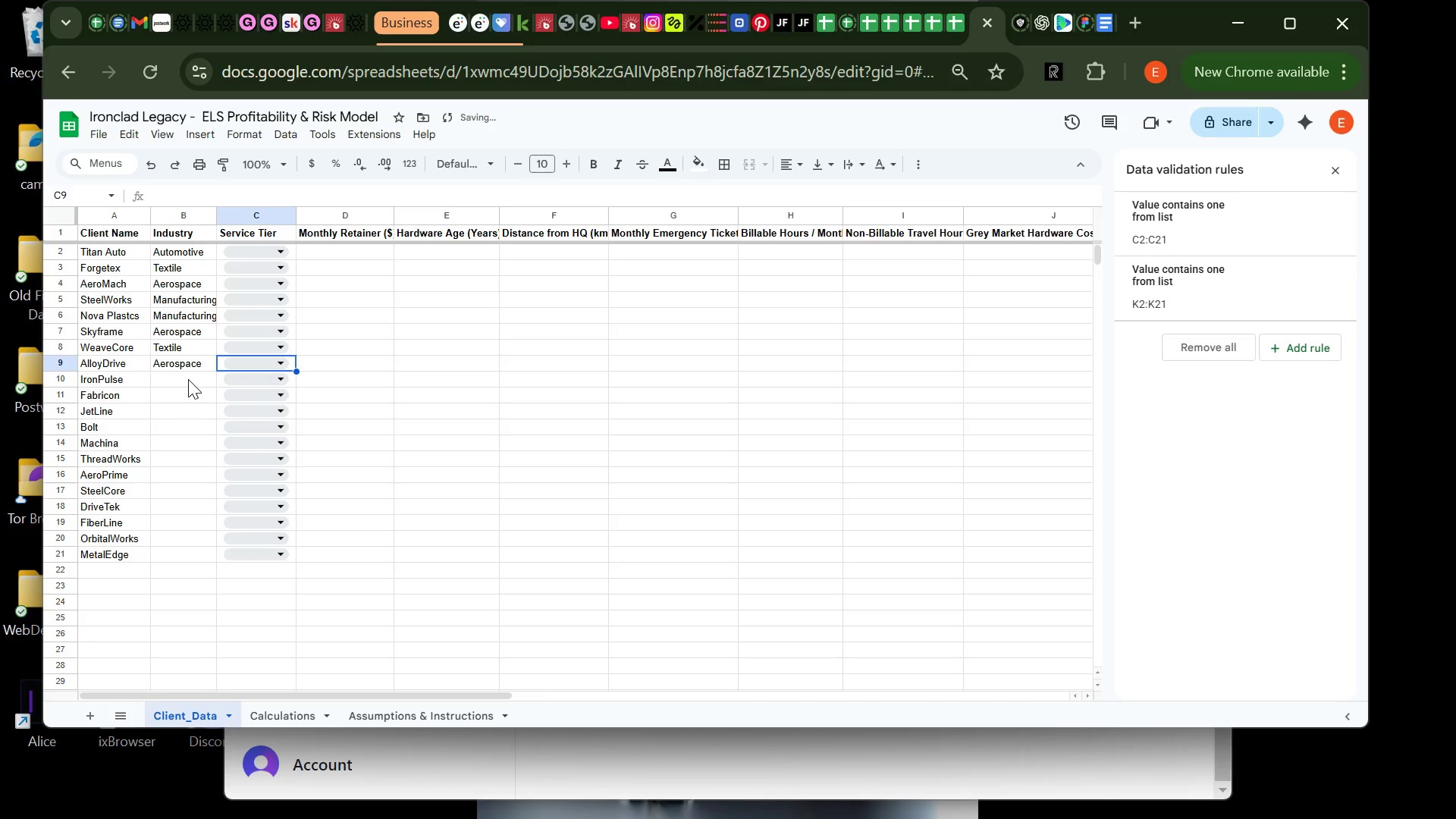 
left_click([188, 379])
 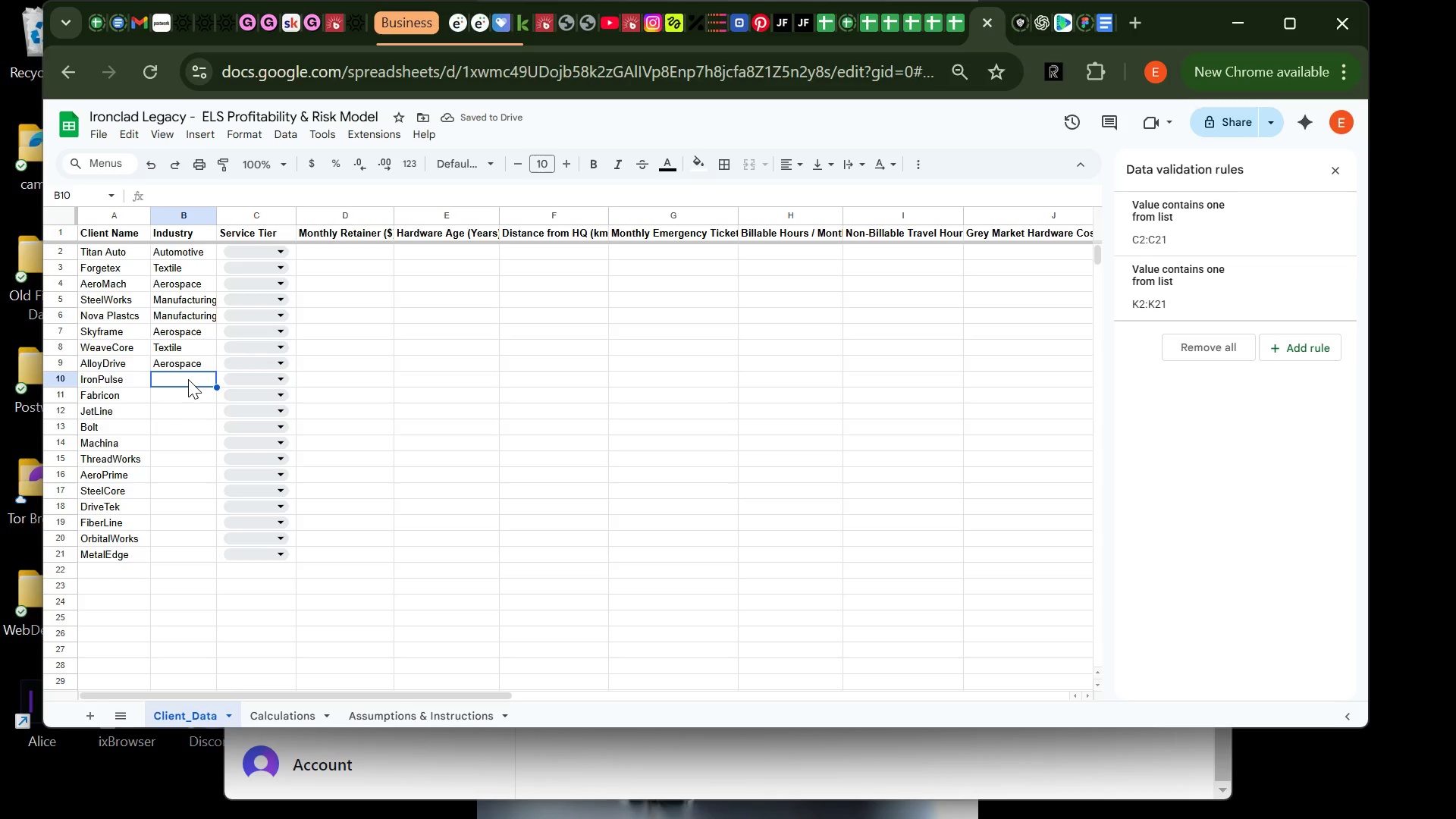 
key(CapsLock)
 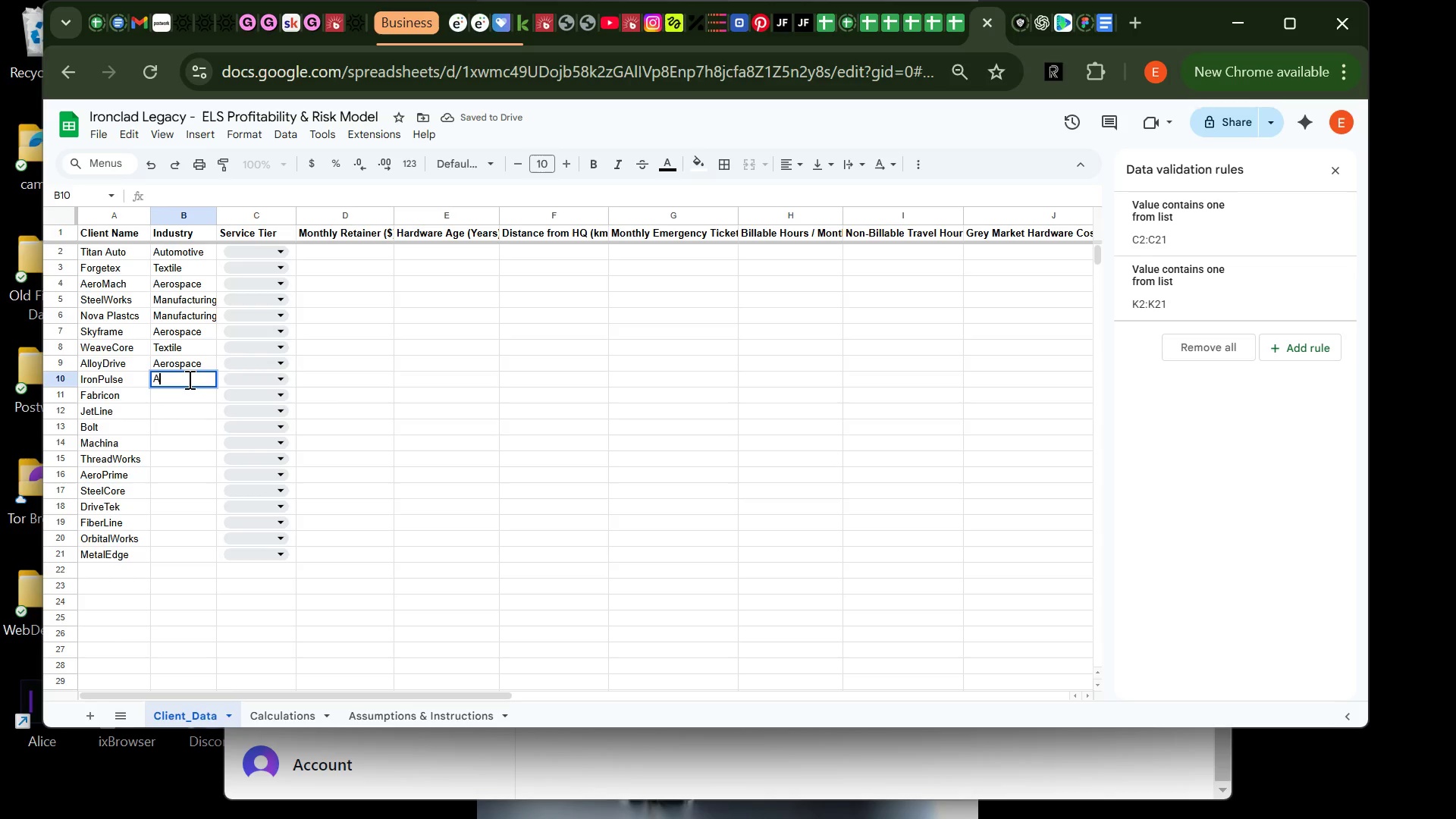 
key(A)
 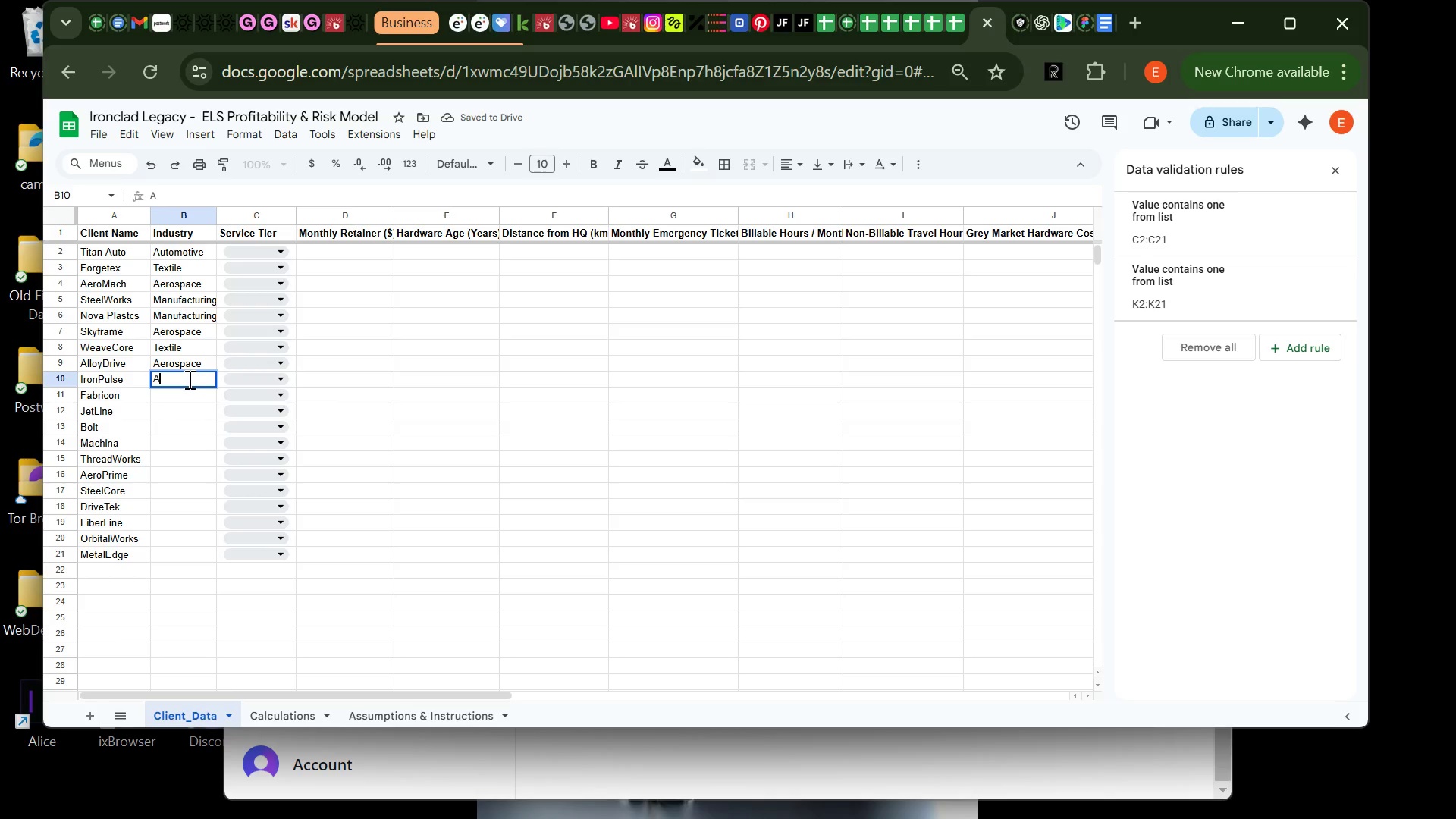 
key(CapsLock)
 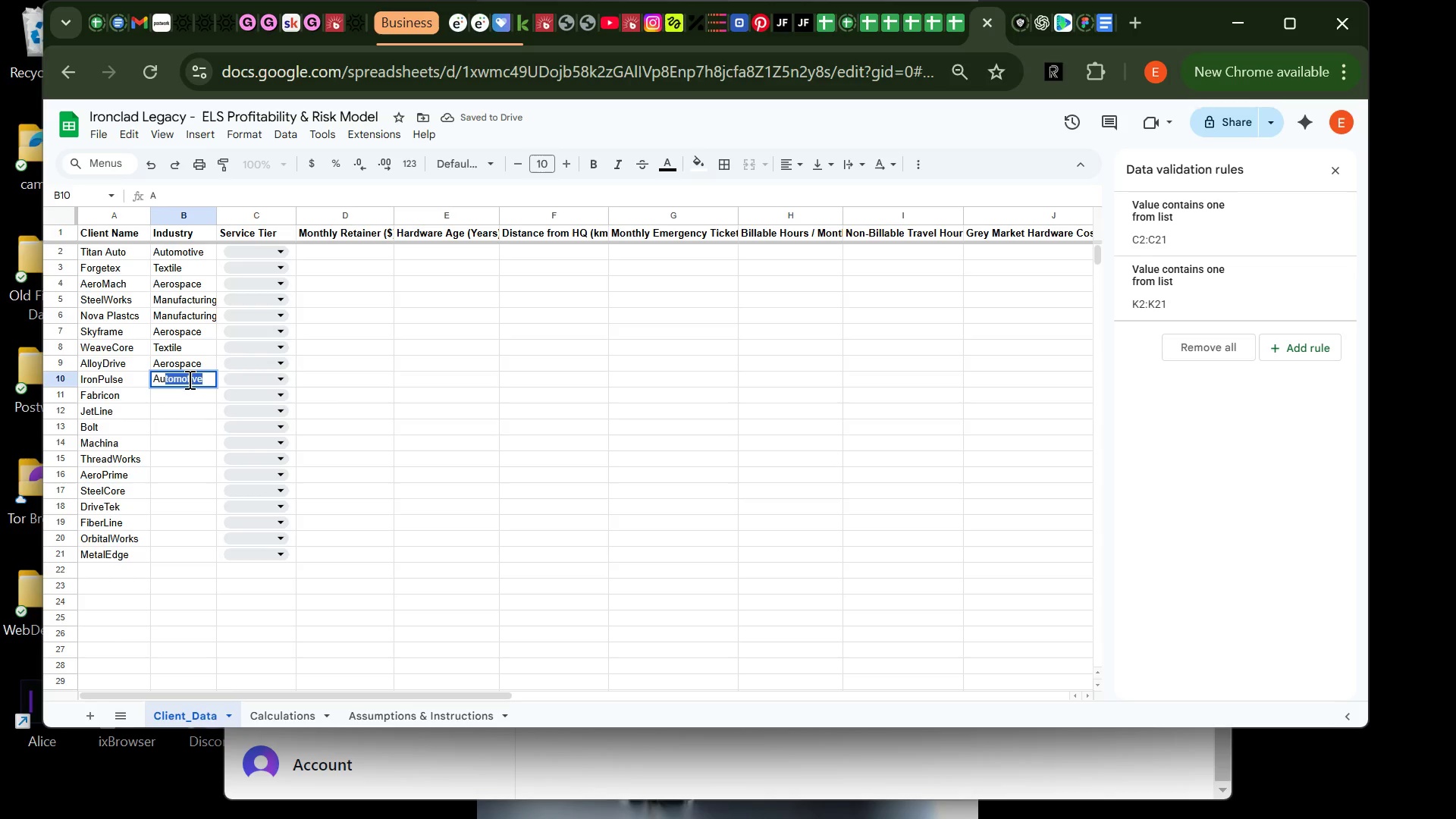 
key(U)
 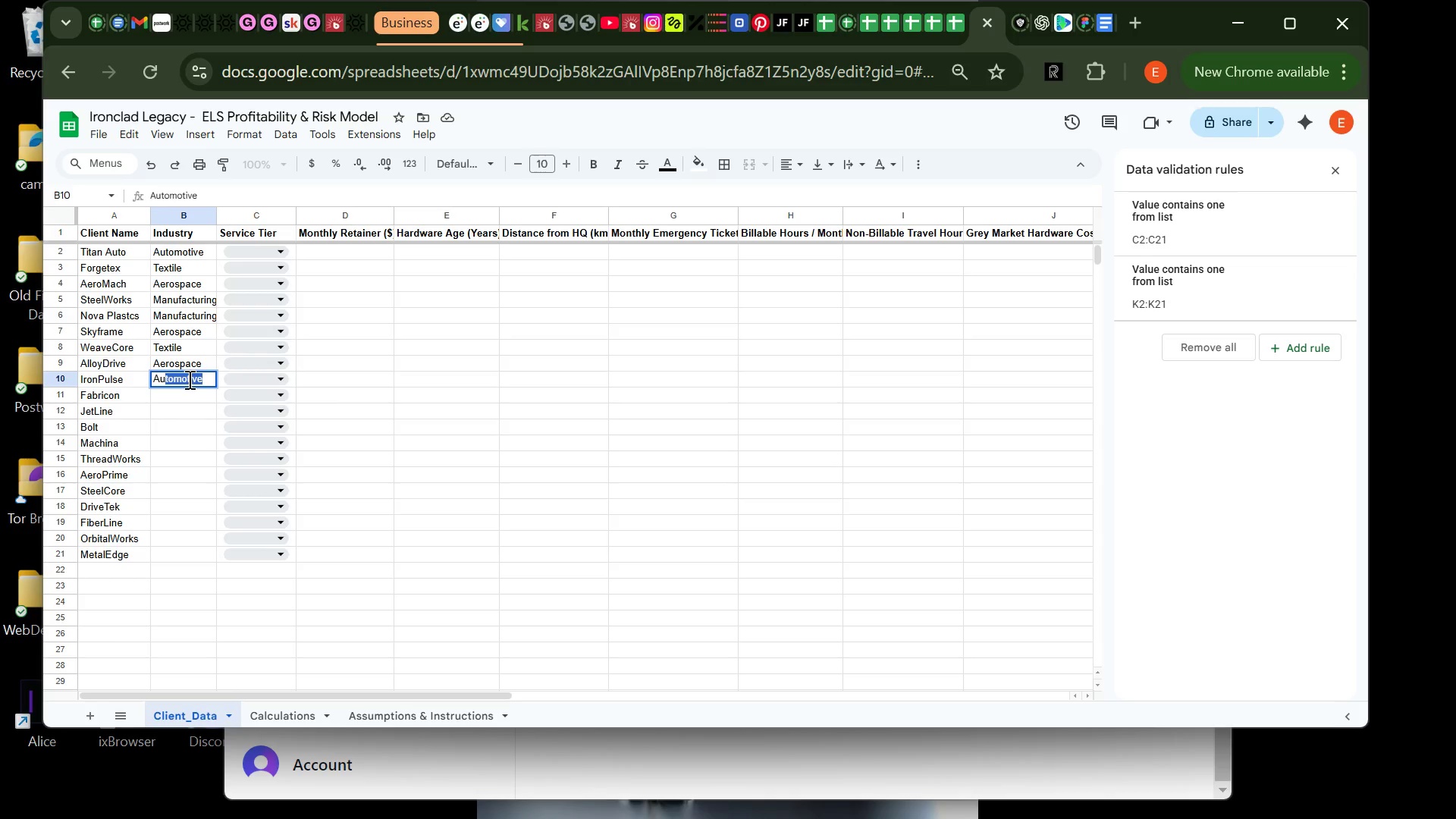 
key(ArrowRight)
 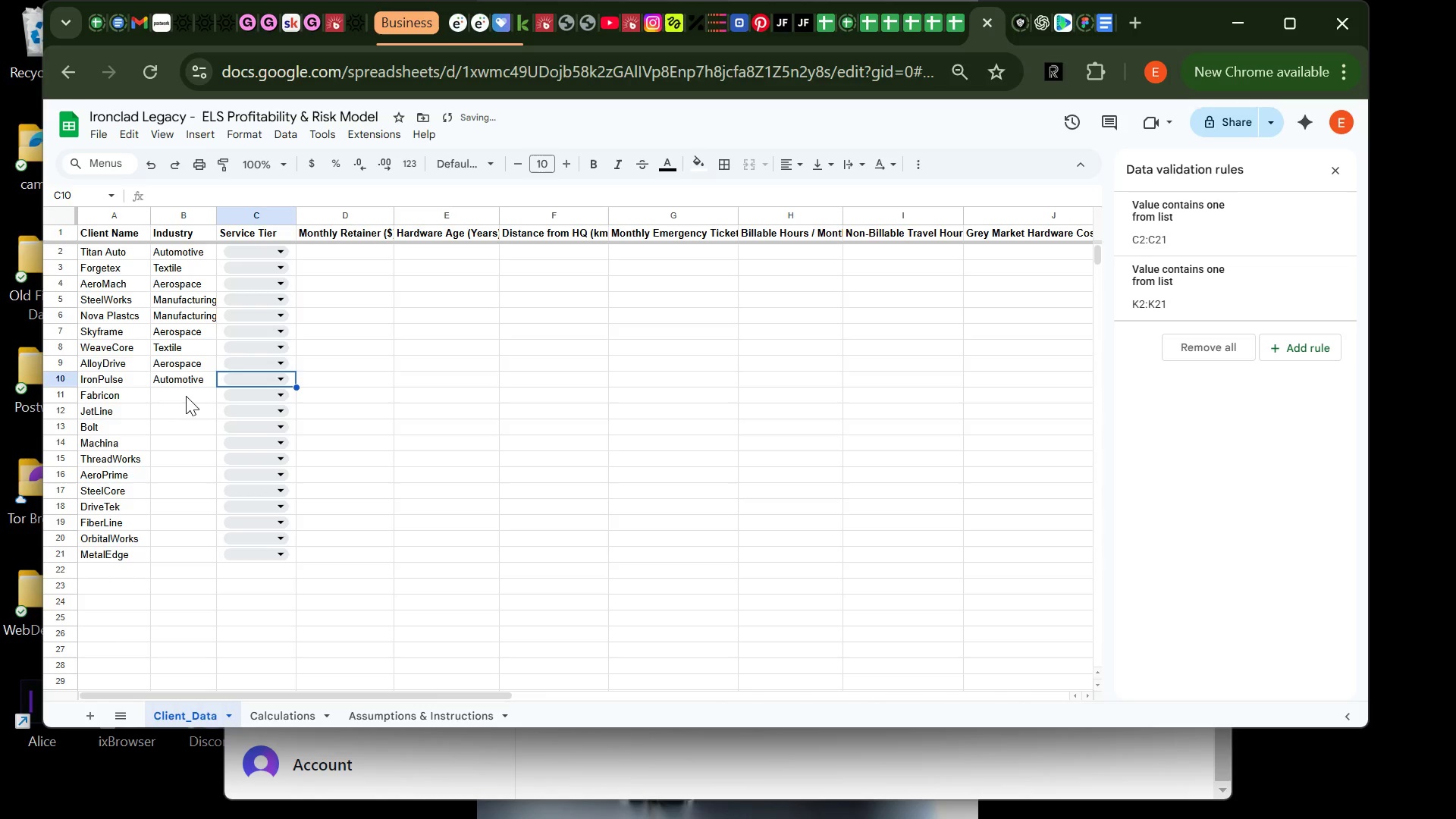 
left_click([186, 396])
 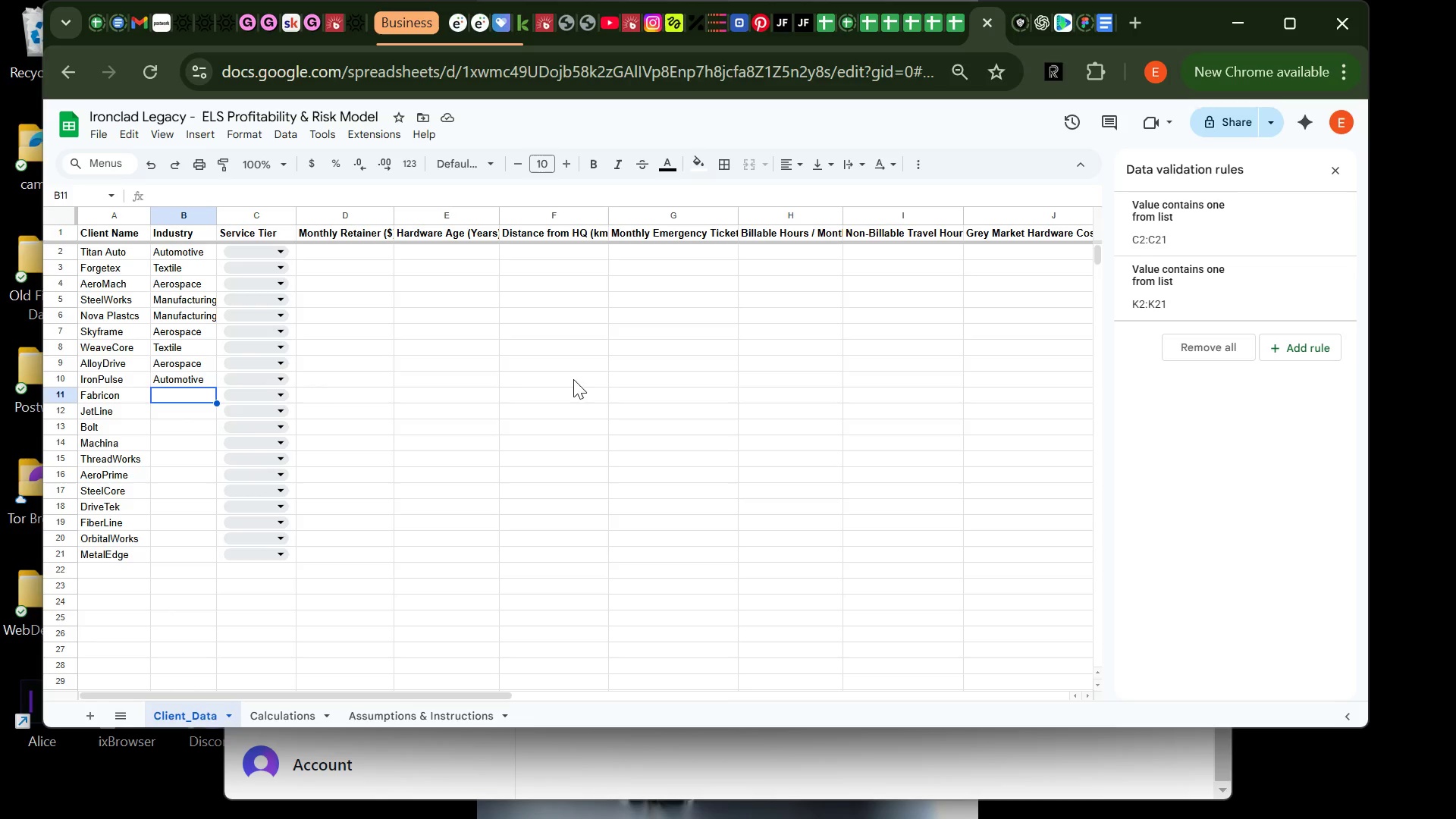 
wait(18.42)
 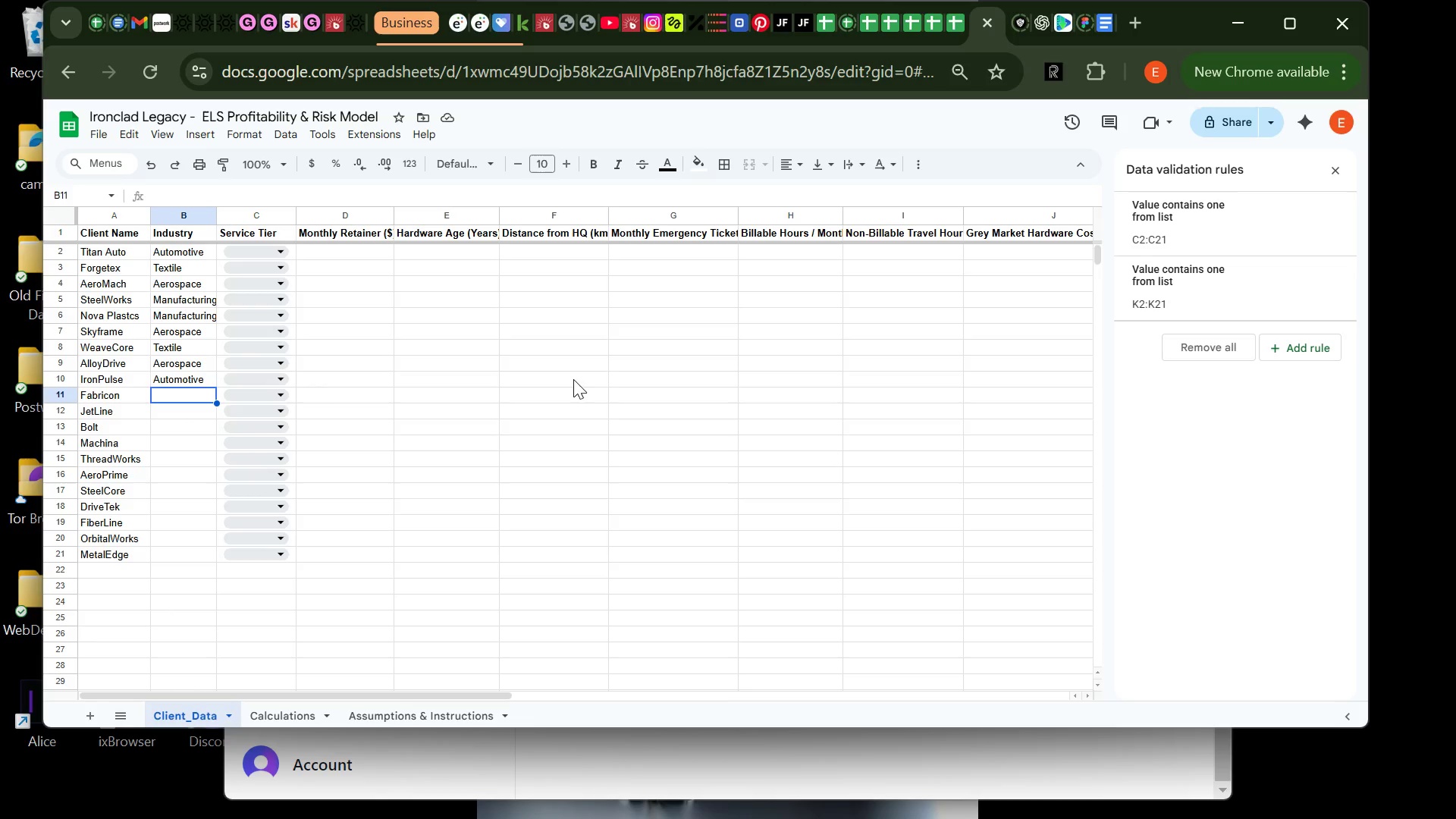 
left_click([187, 362])
 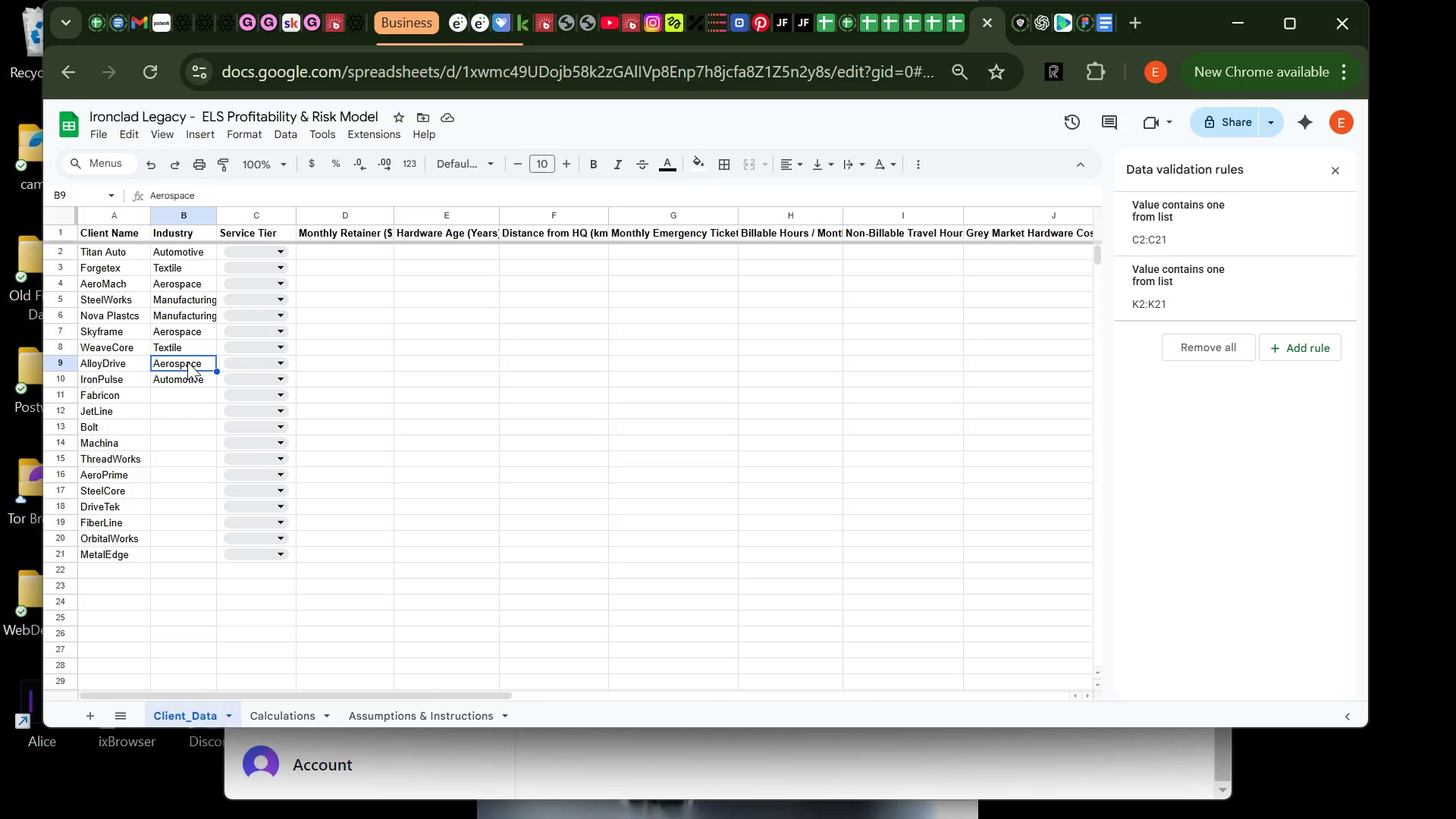 
type(a)
key(Backspace)
type(AU)
 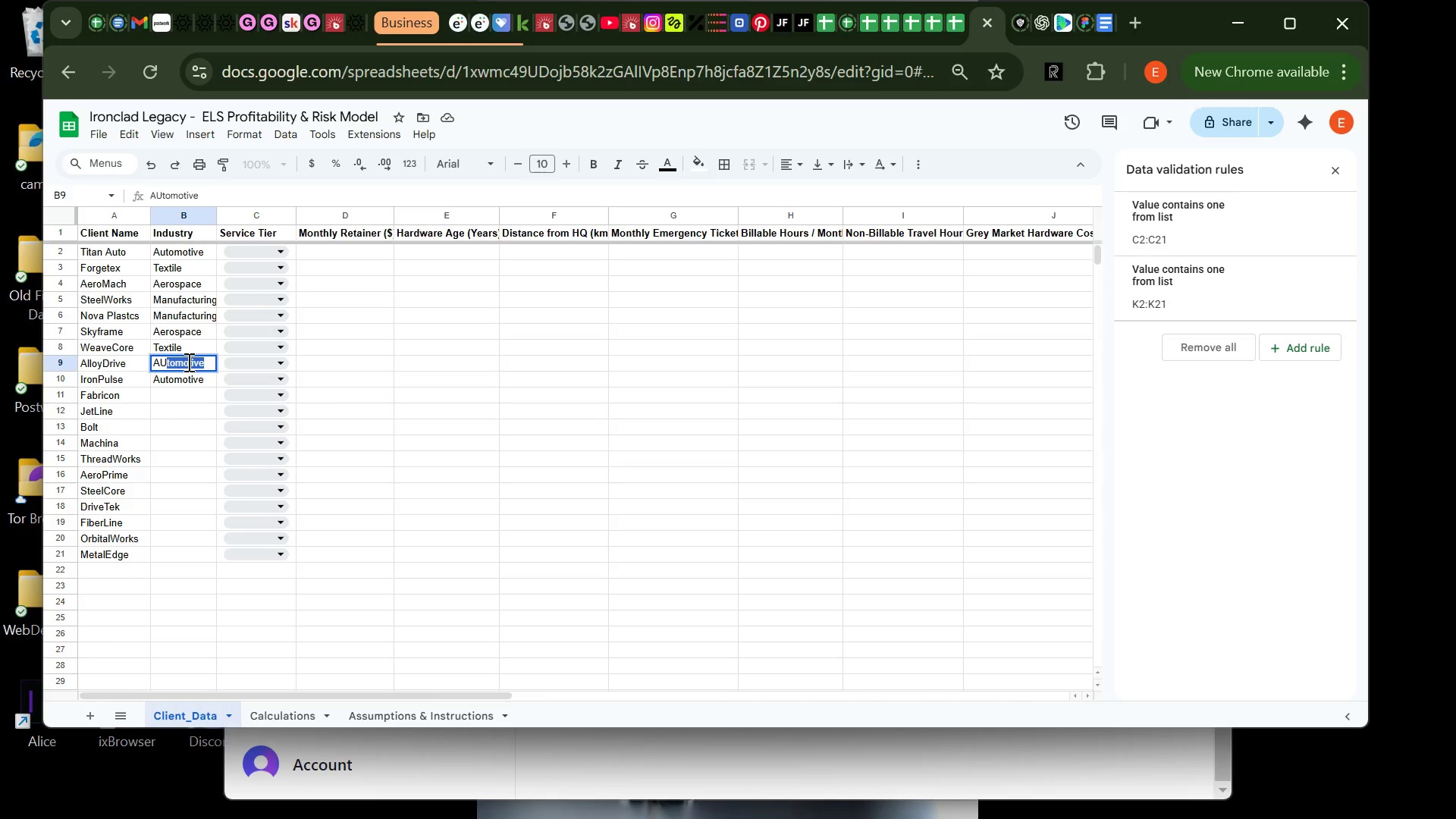 
key(ArrowRight)
 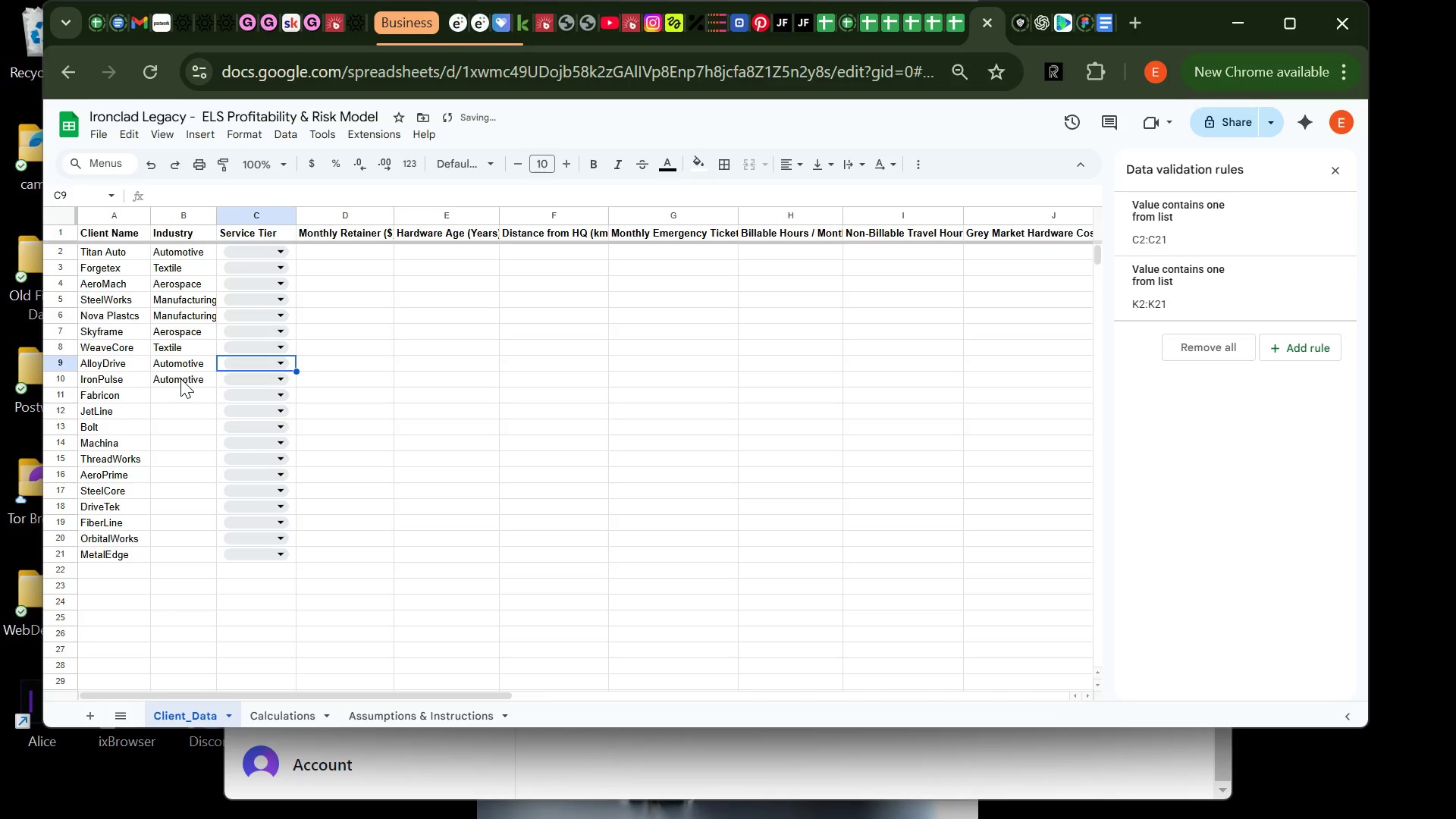 
left_click([180, 378])
 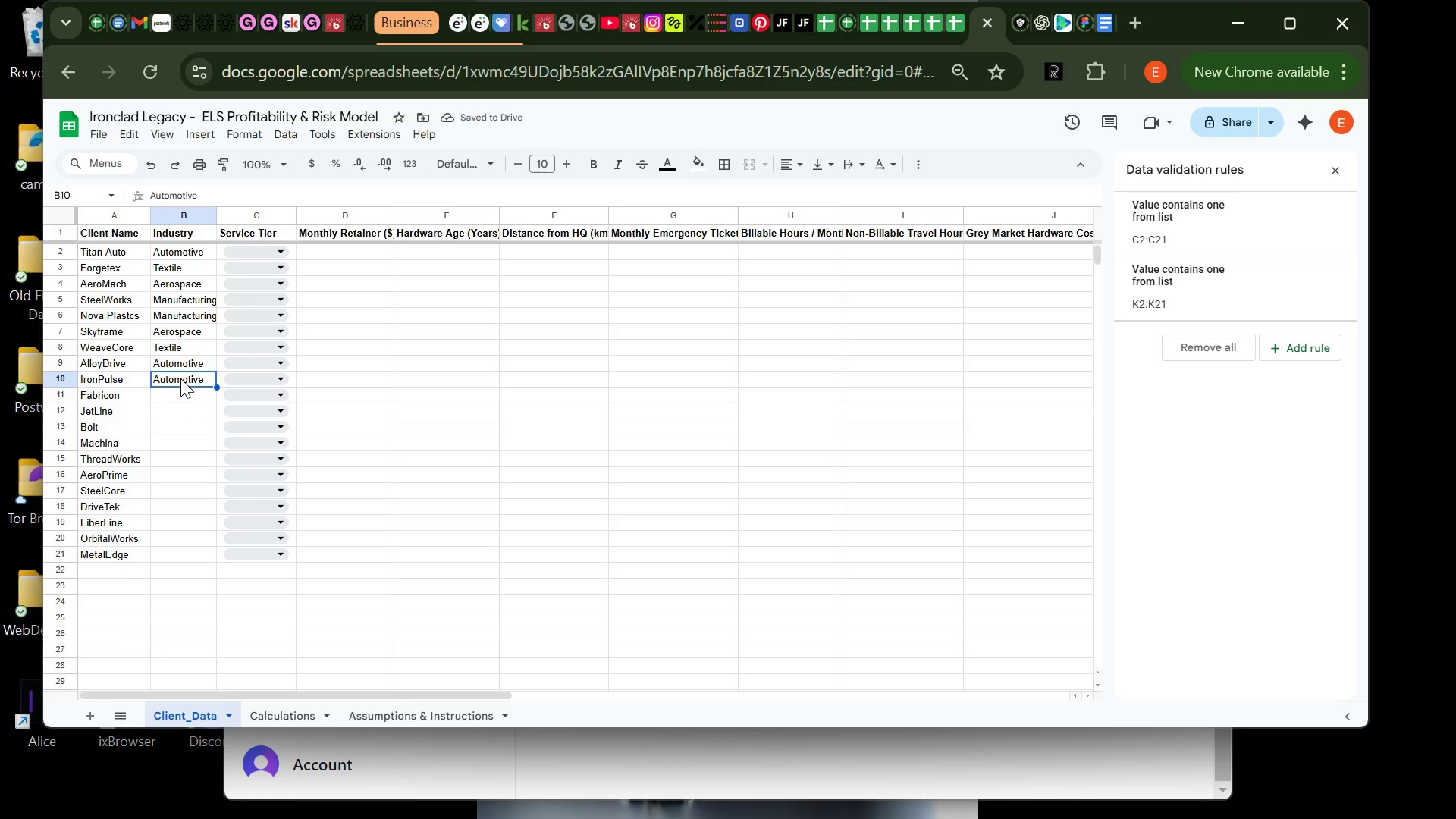 
key(M)
 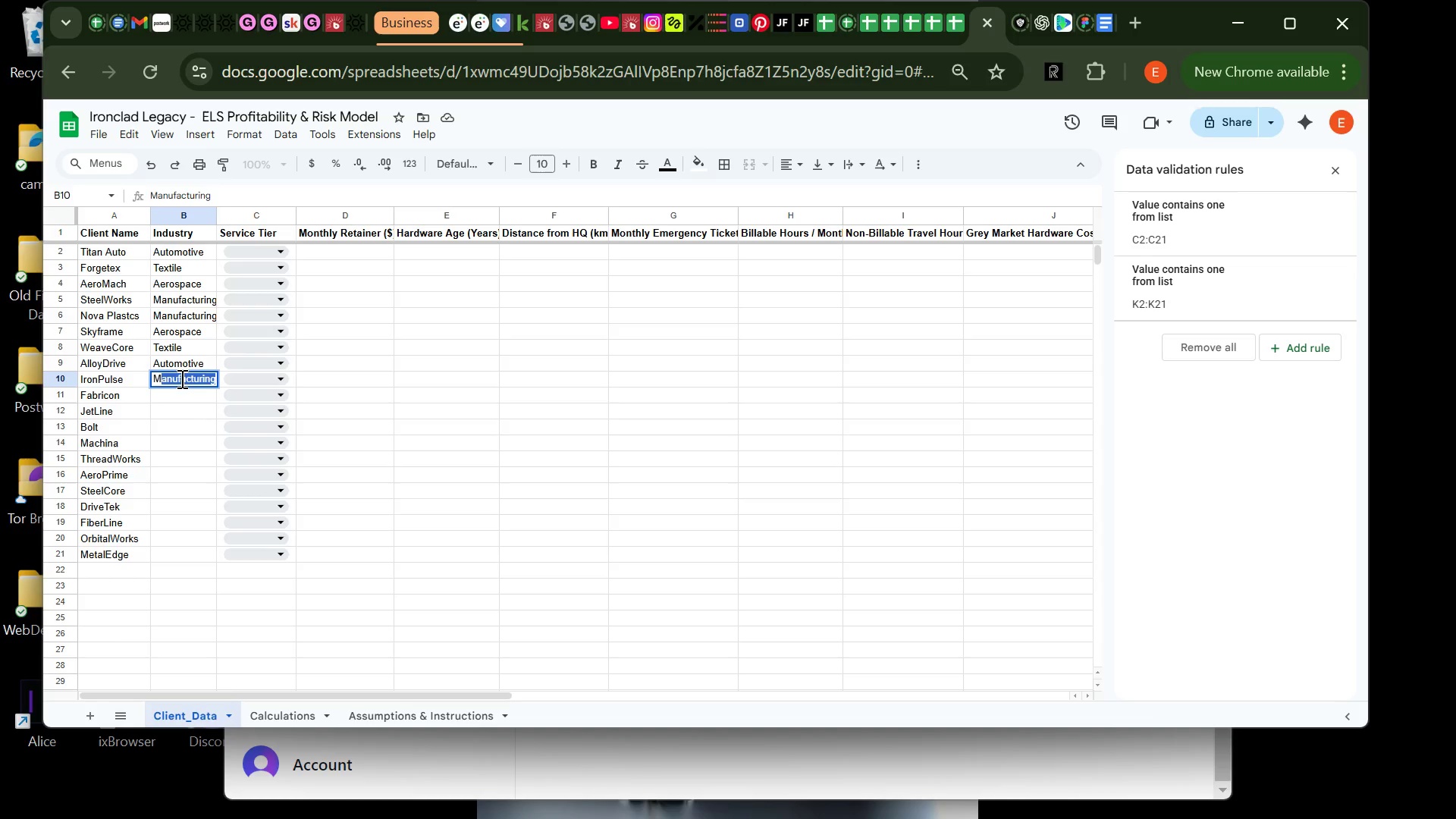 
key(ArrowRight)
 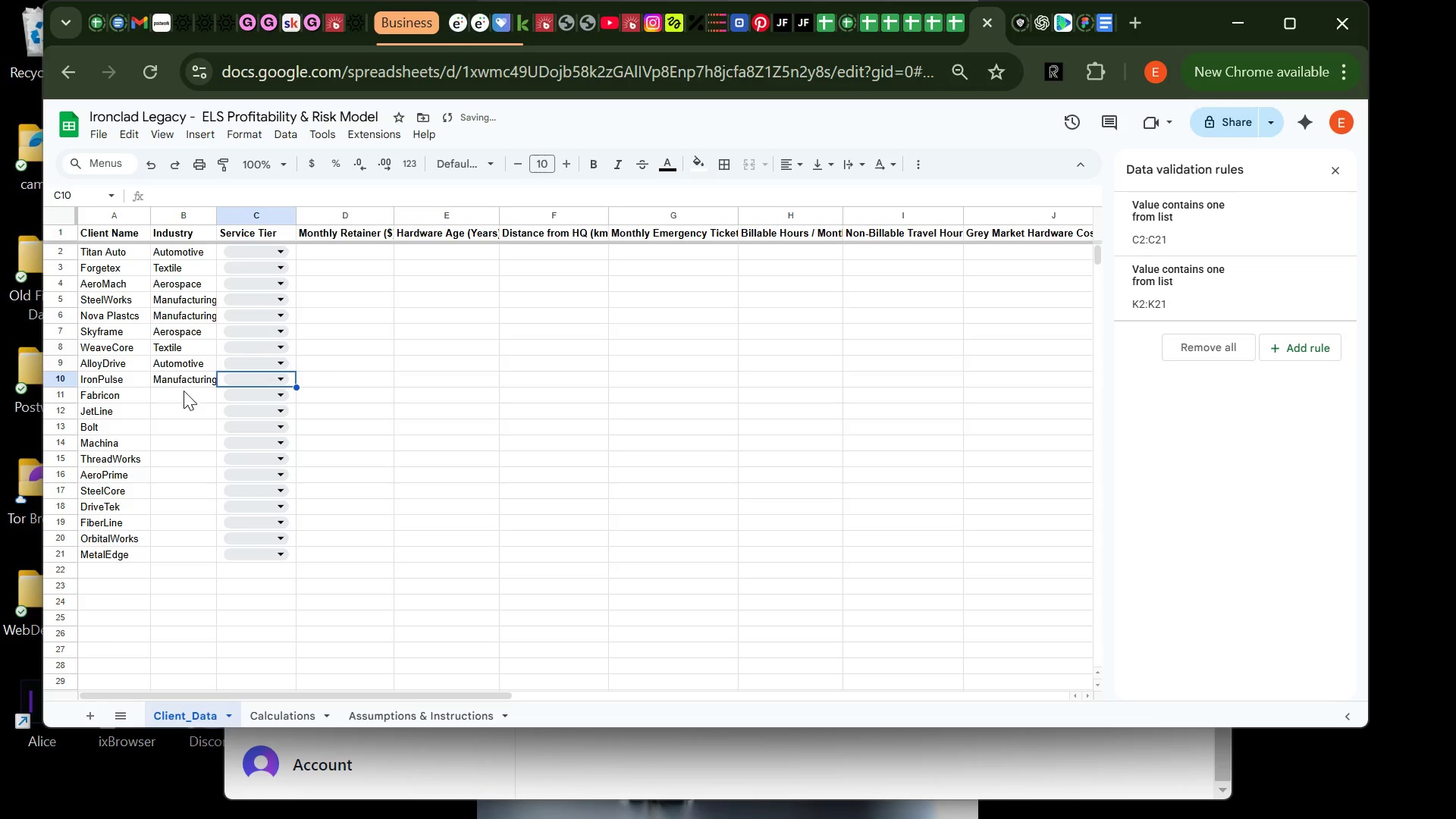 
left_click([187, 396])
 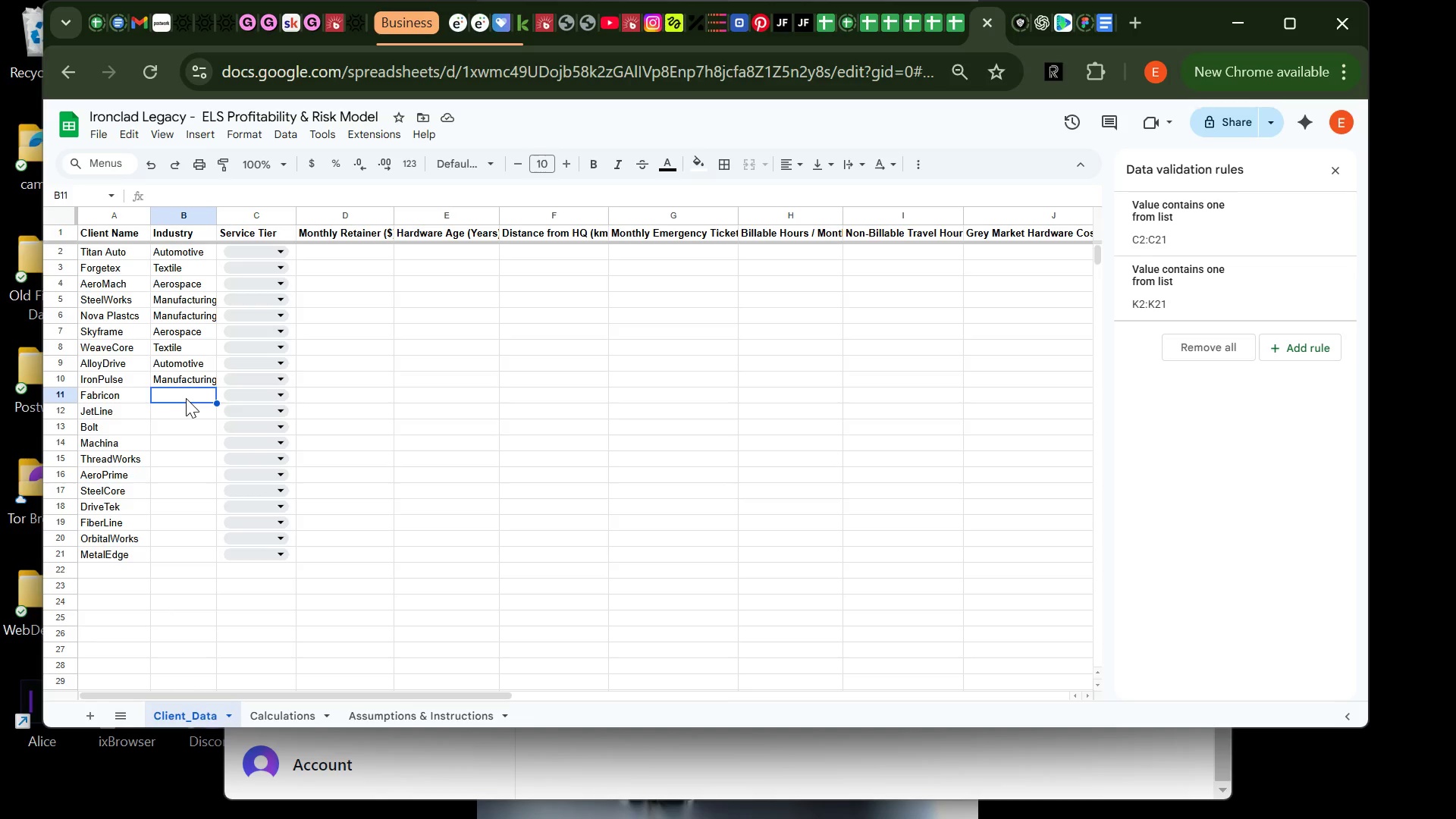 
key(CapsLock)
 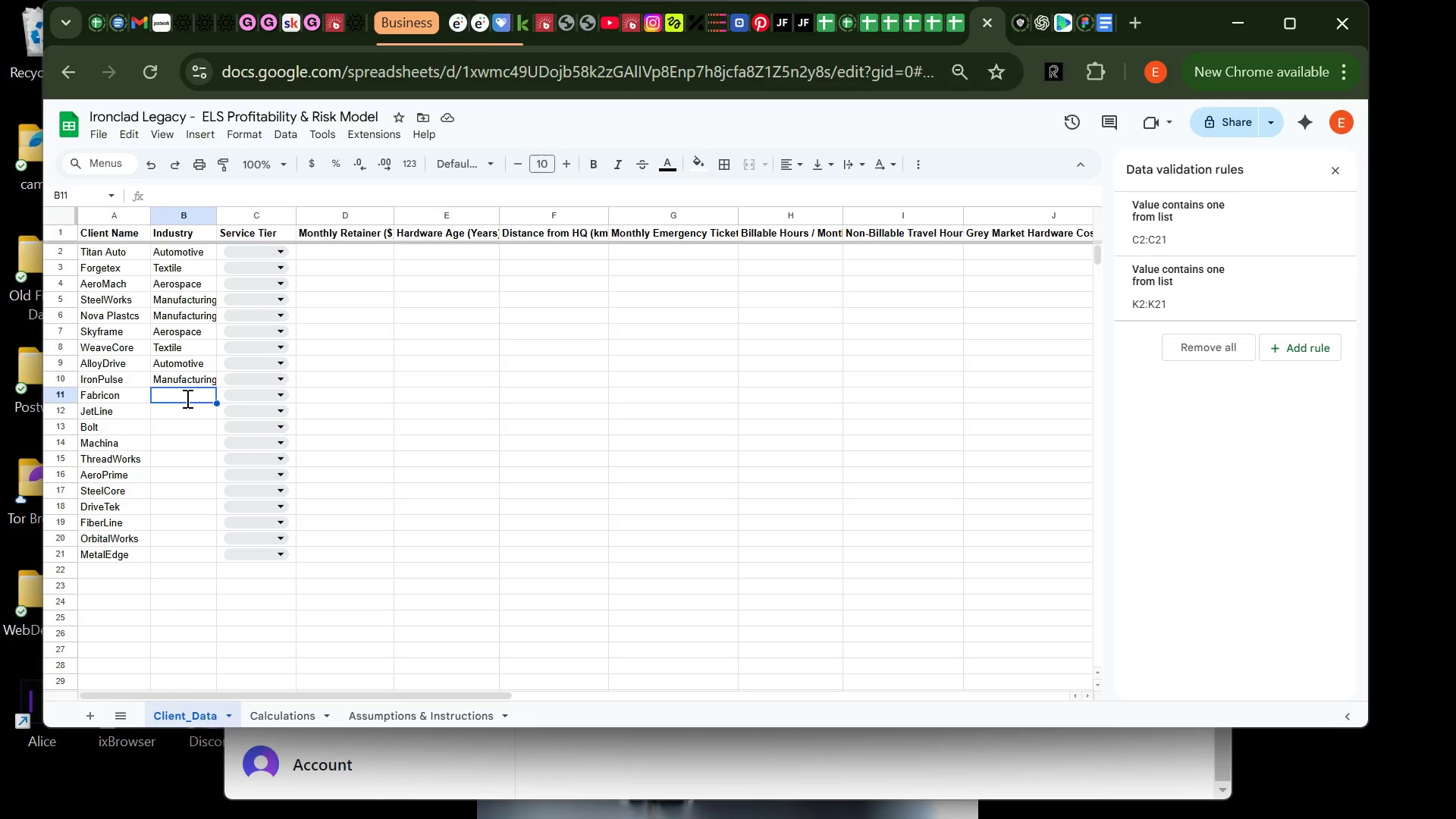 
key(T)
 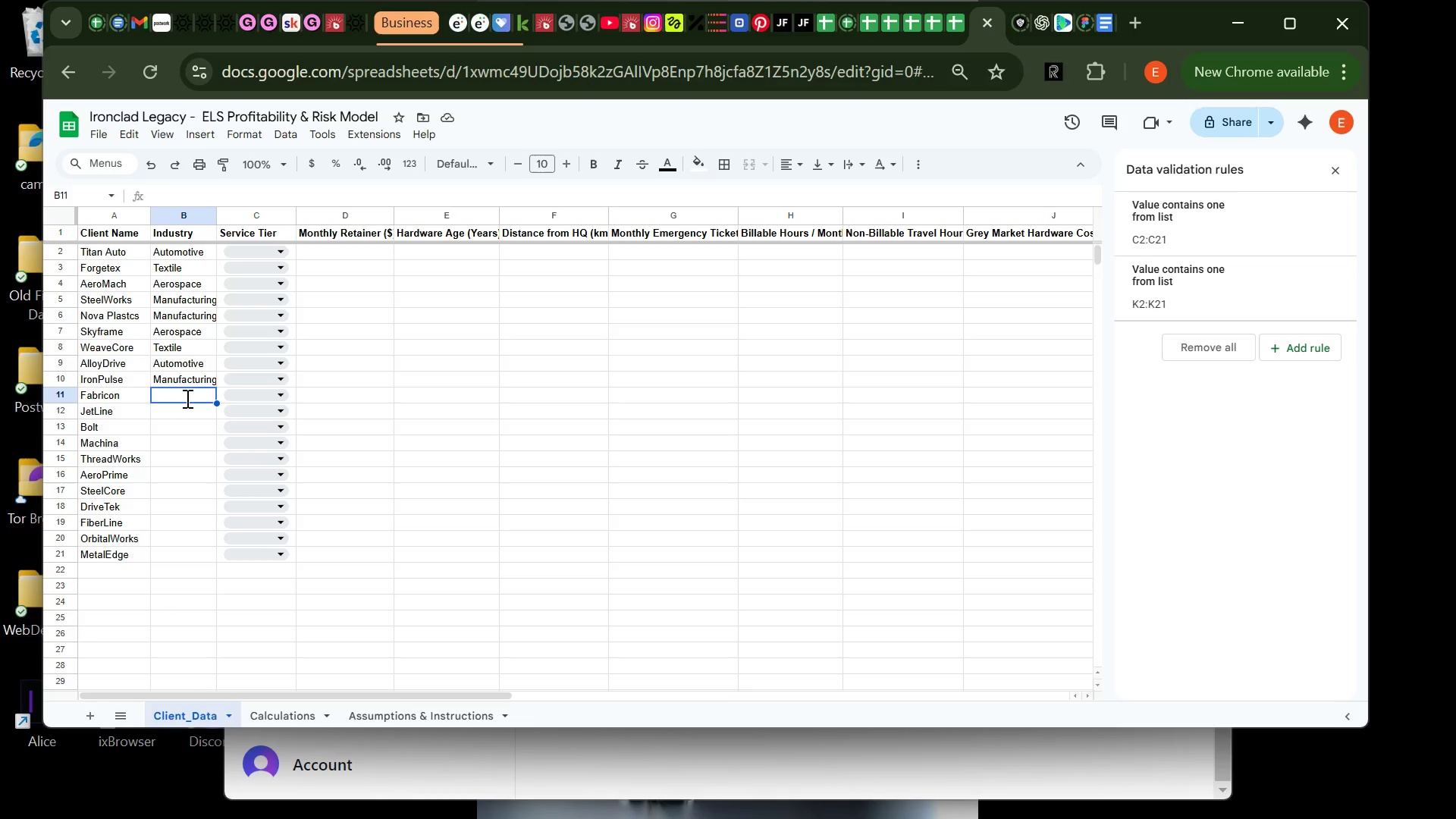 
key(CapsLock)
 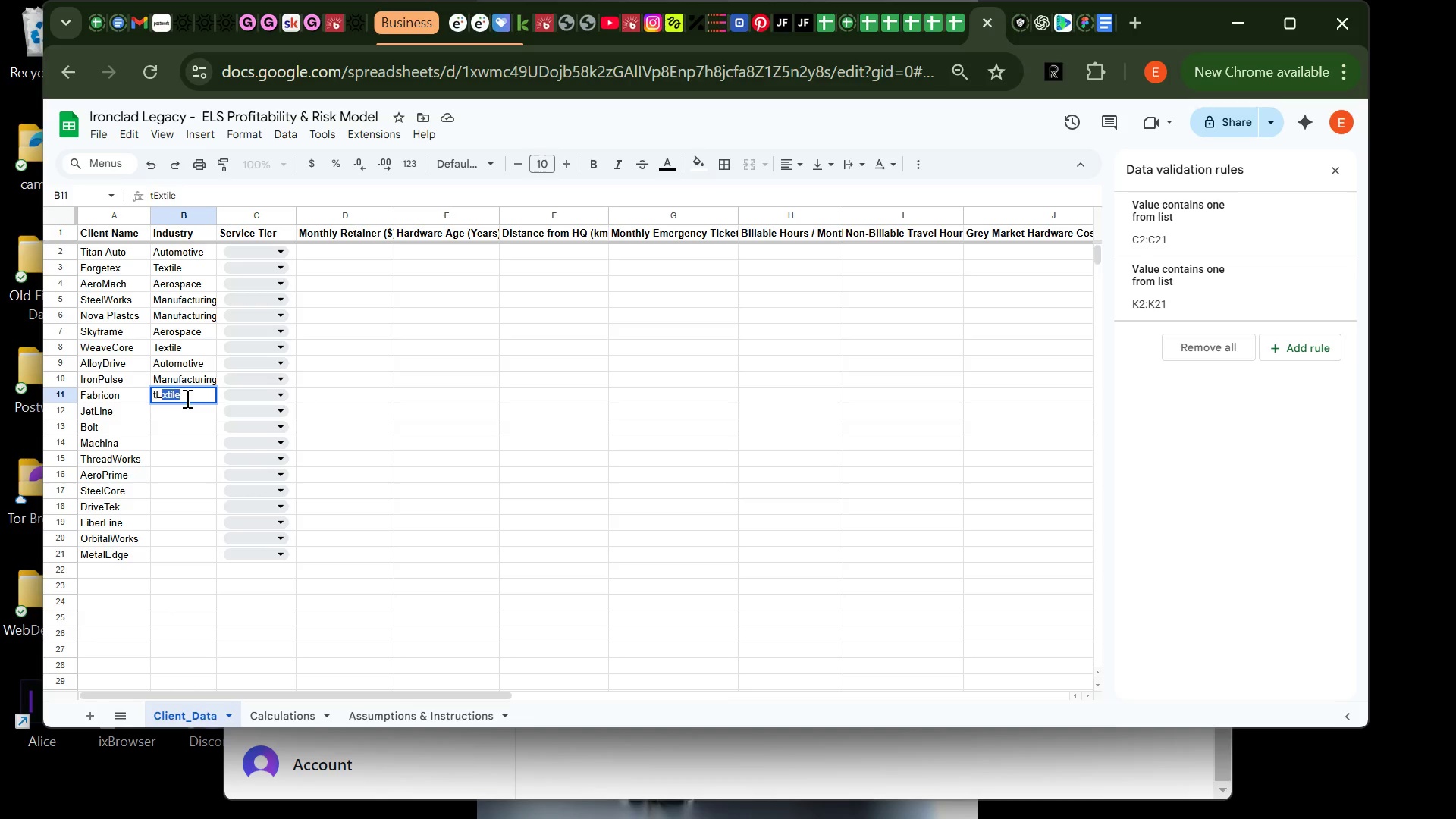 
key(E)
 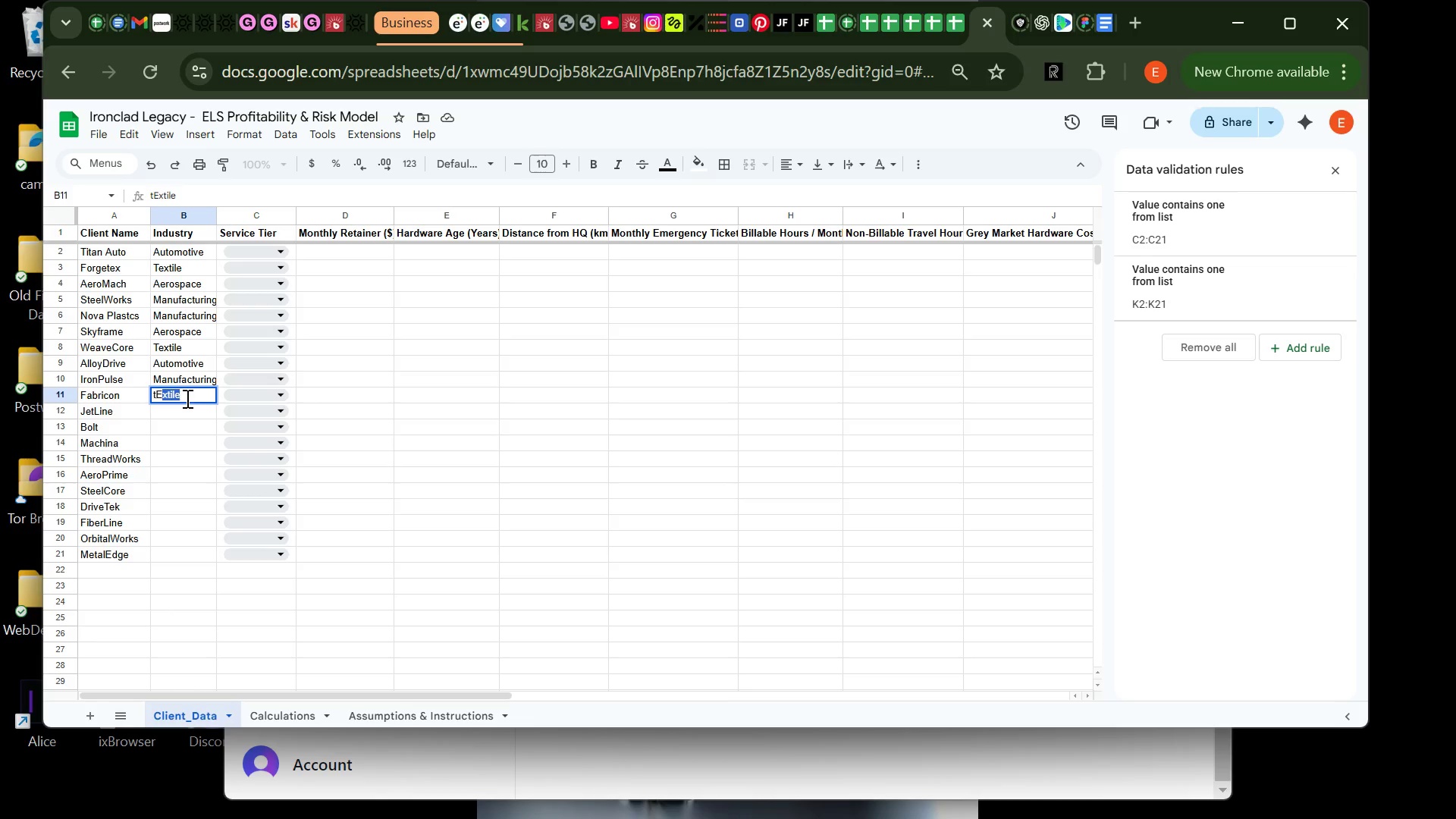 
key(ArrowRight)
 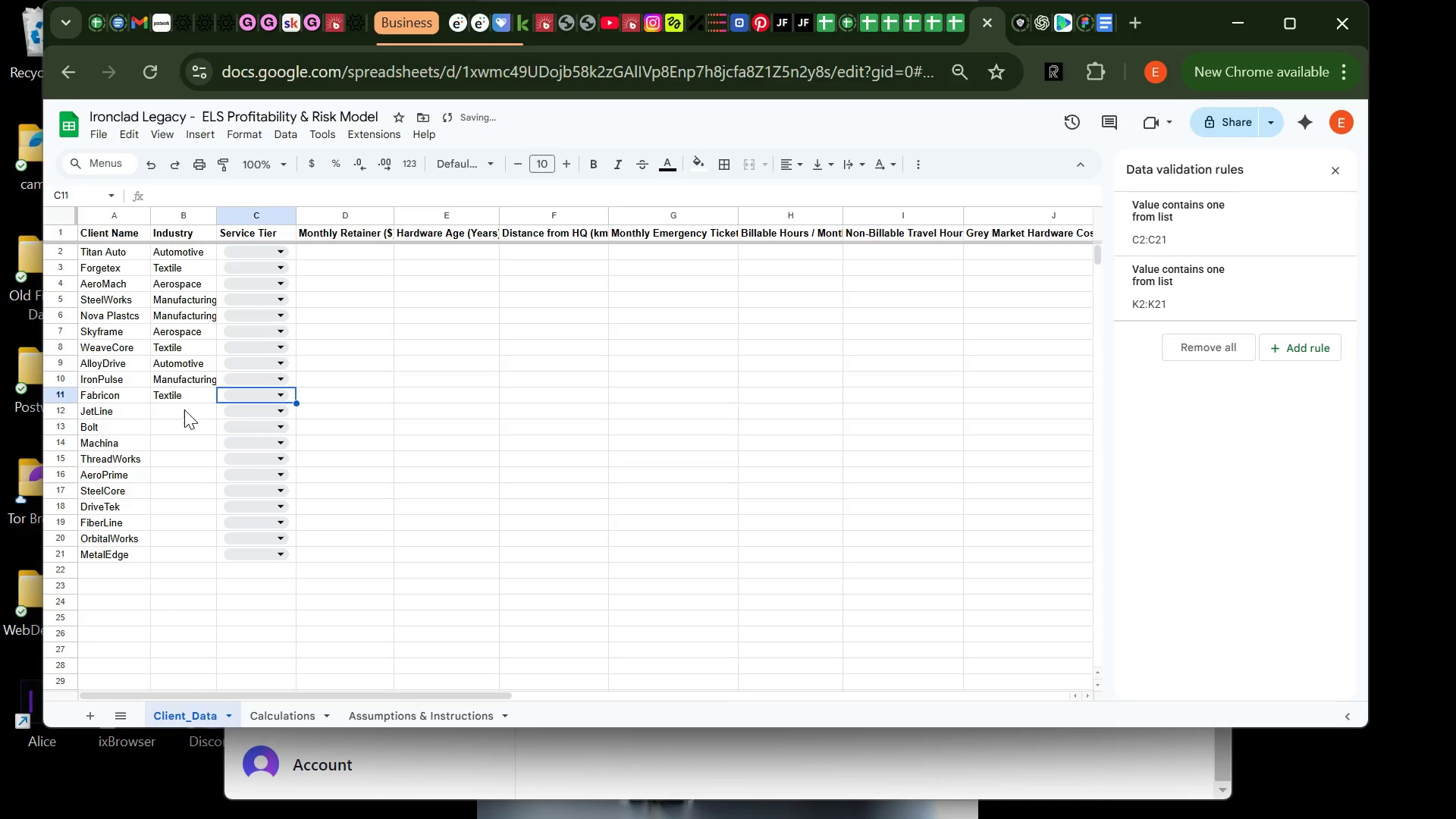 
left_click([184, 410])
 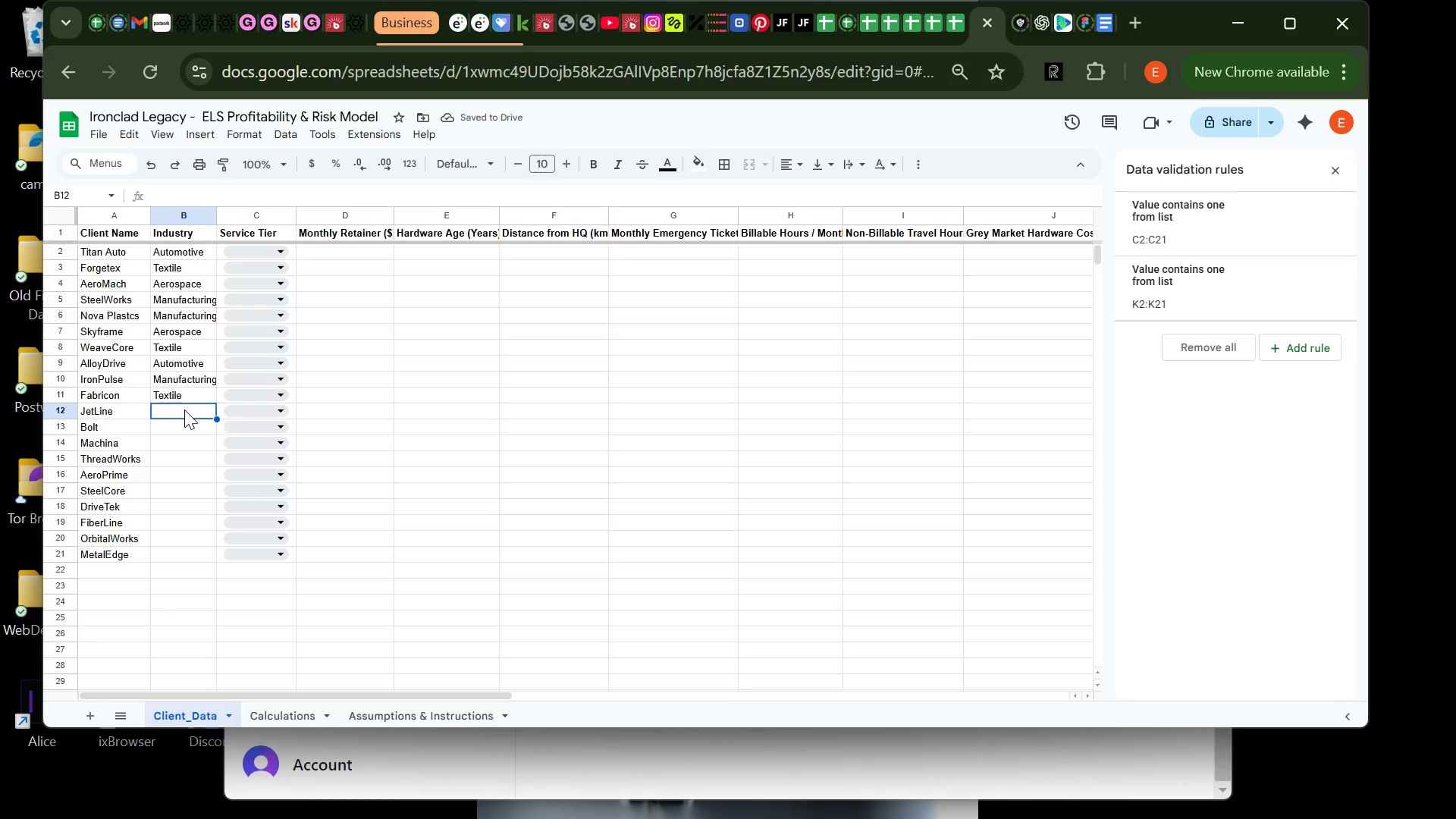 
type(ae)
 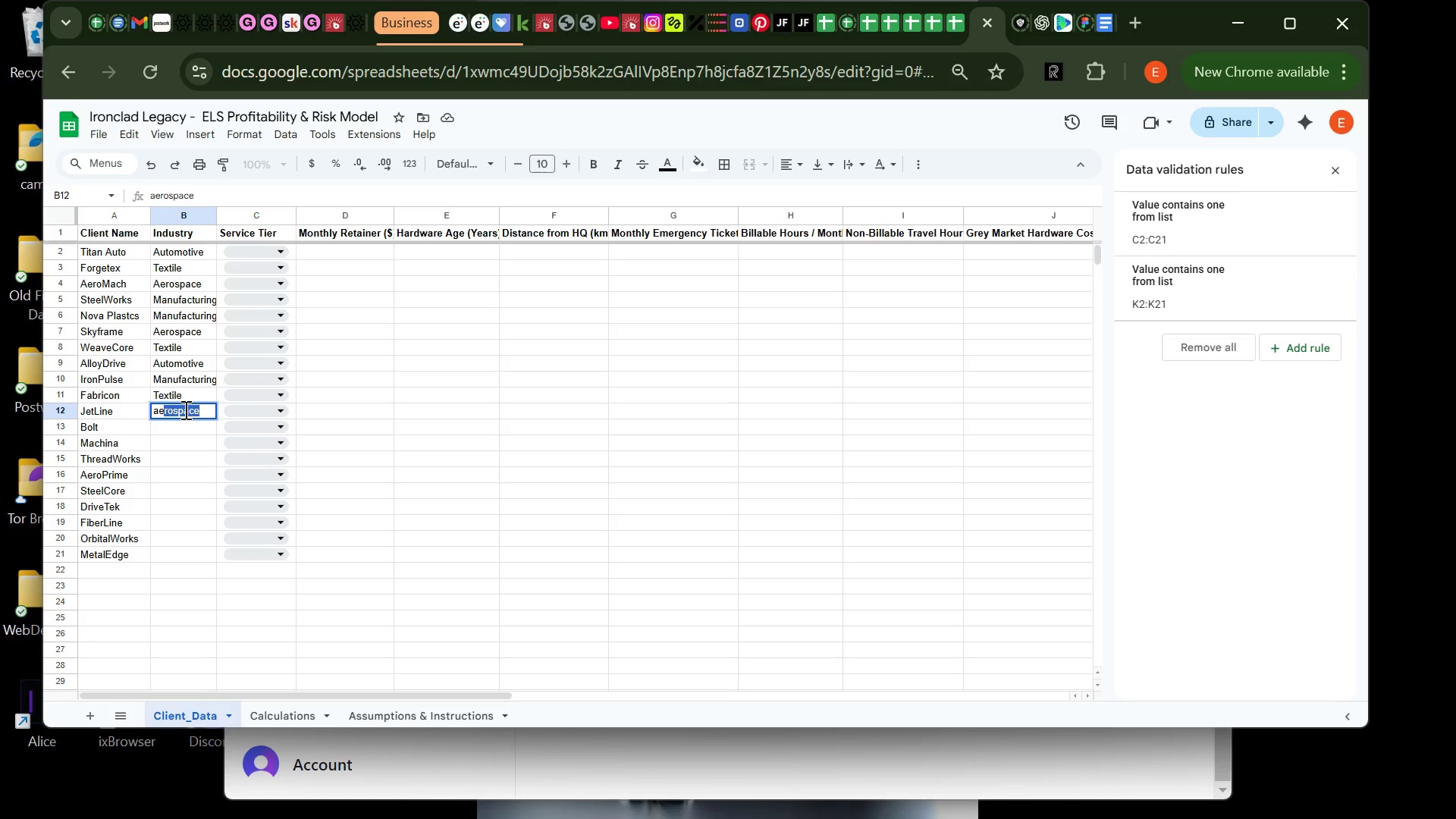 
key(ArrowRight)
 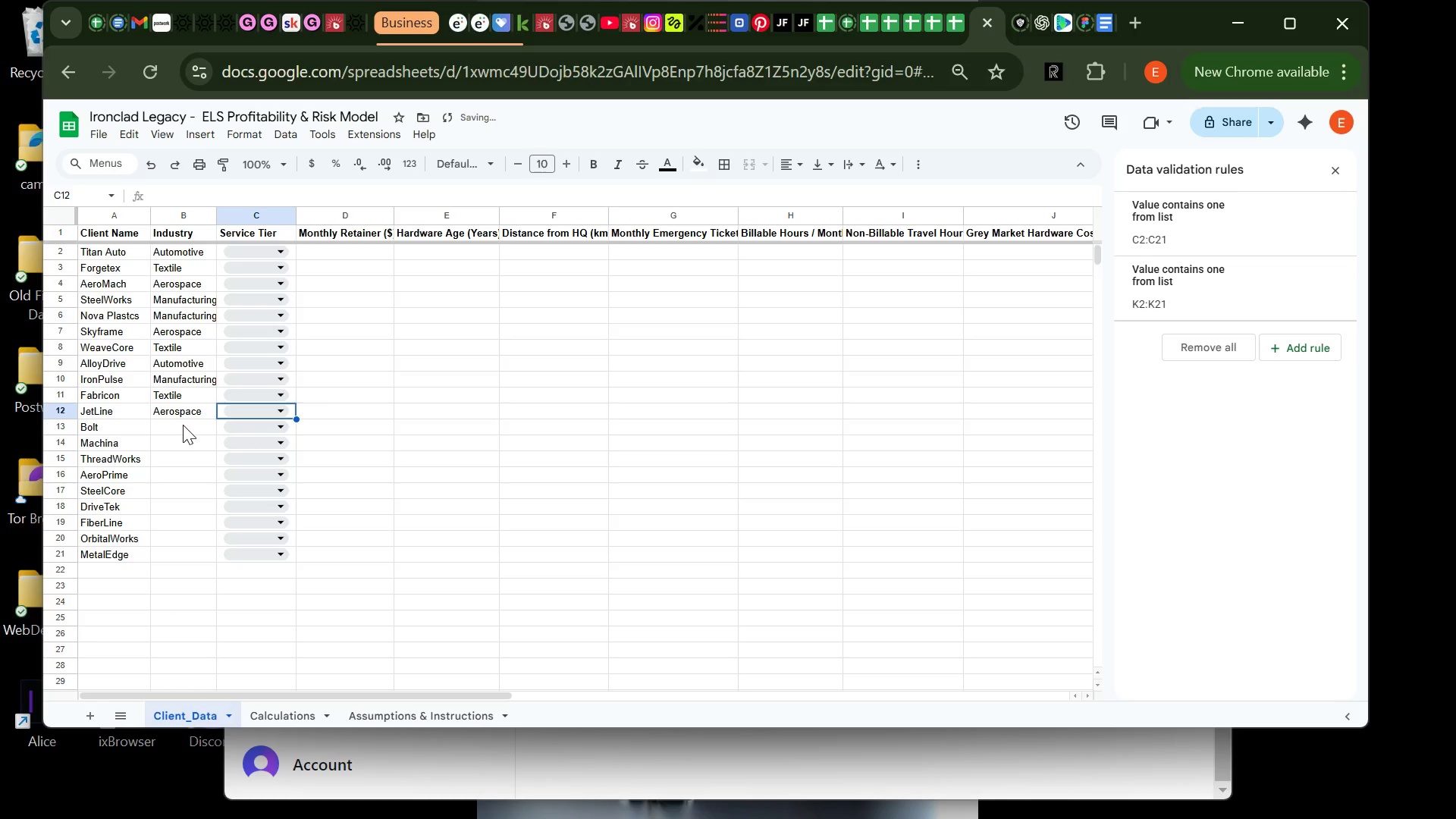 
left_click([184, 425])
 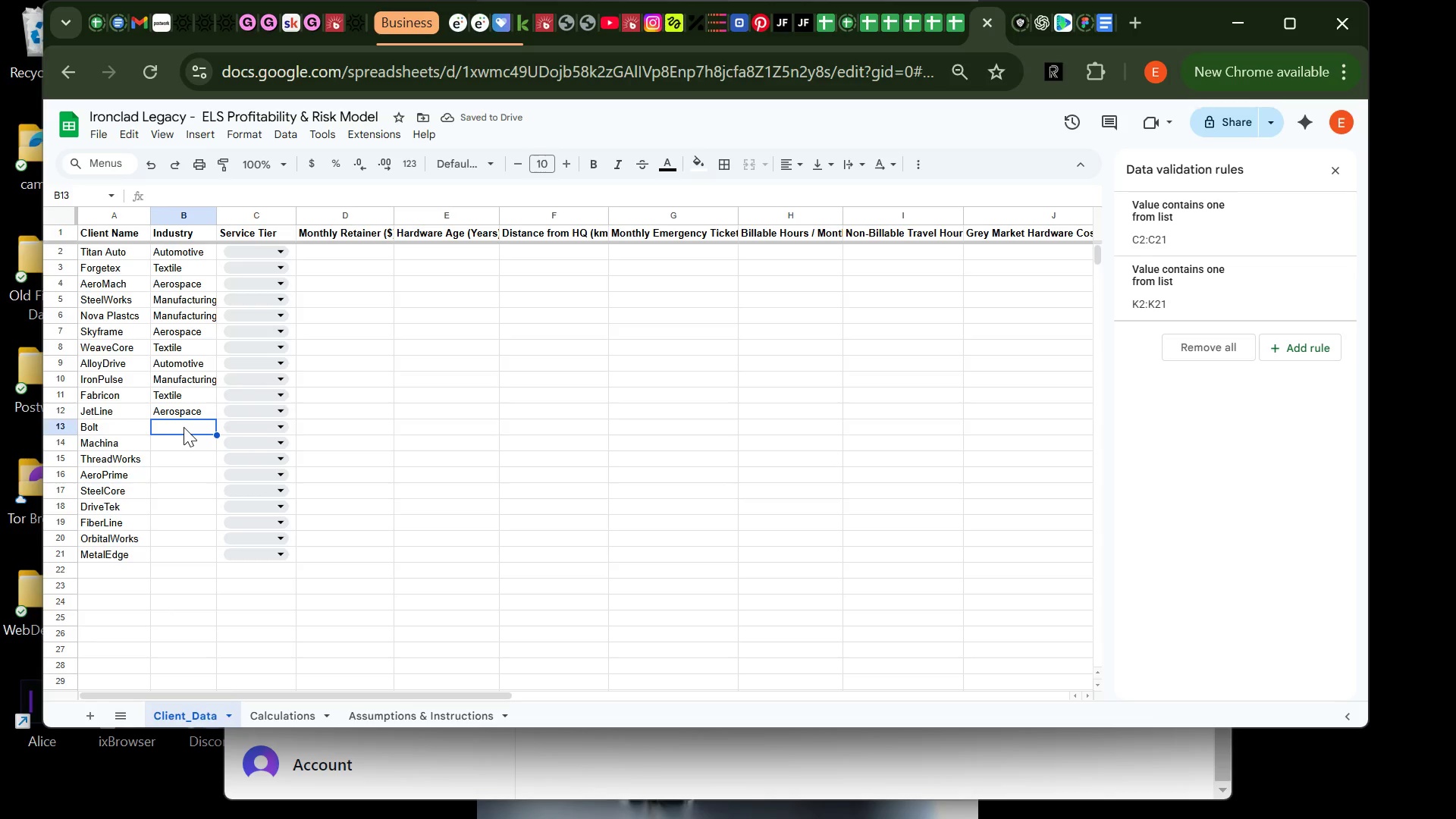 
type(au)
 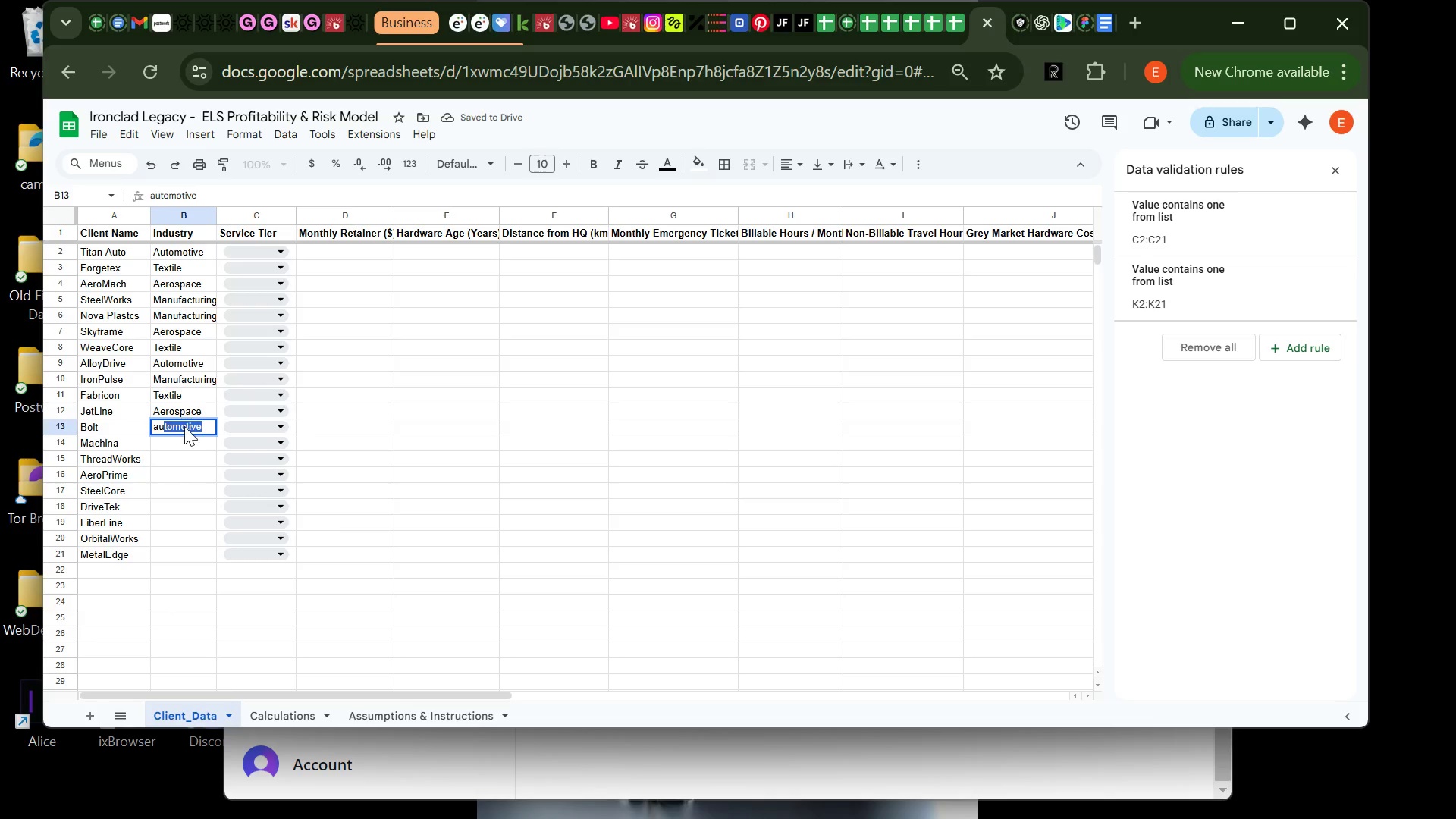 
key(ArrowRight)
 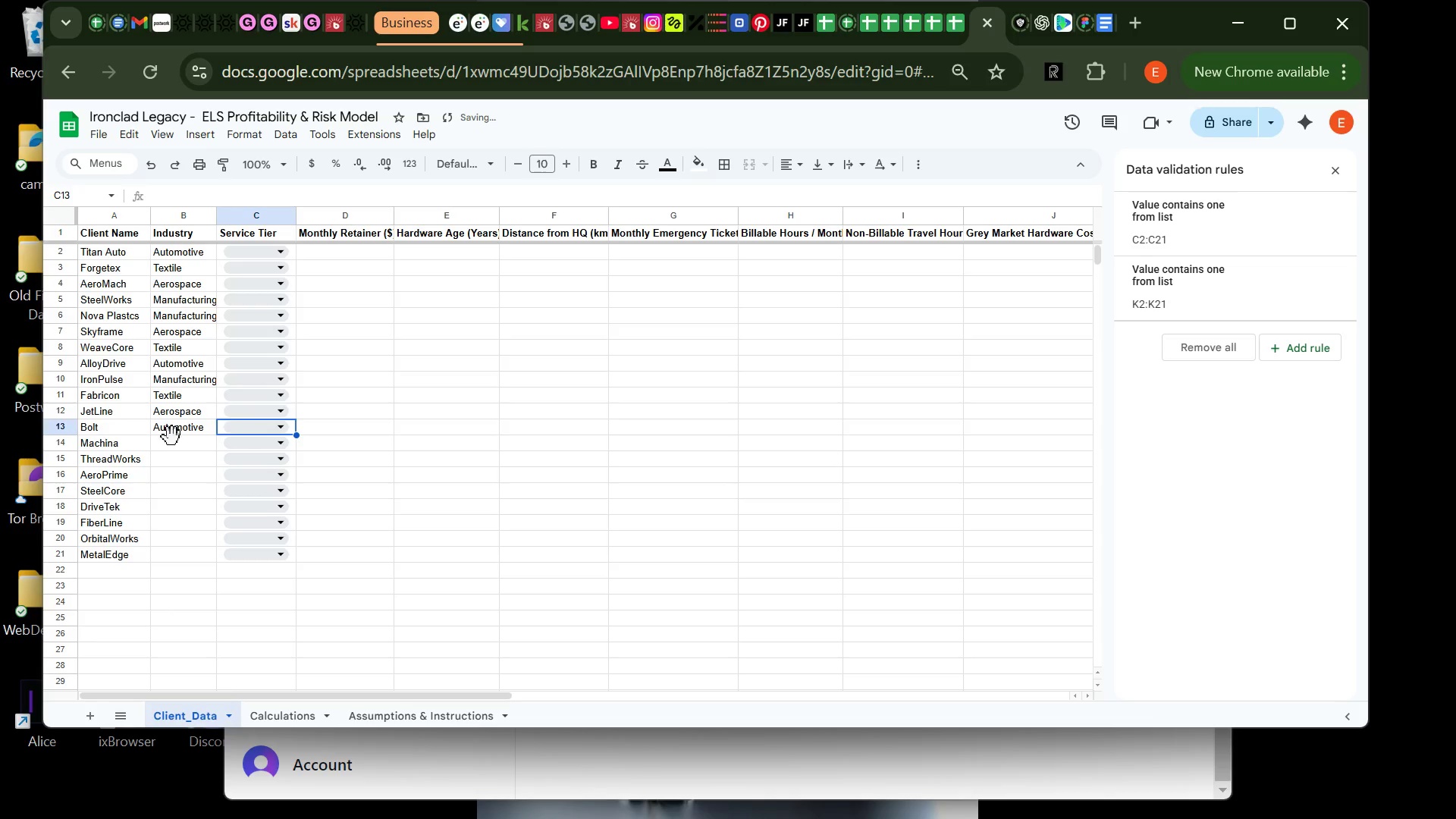 
left_click([172, 437])
 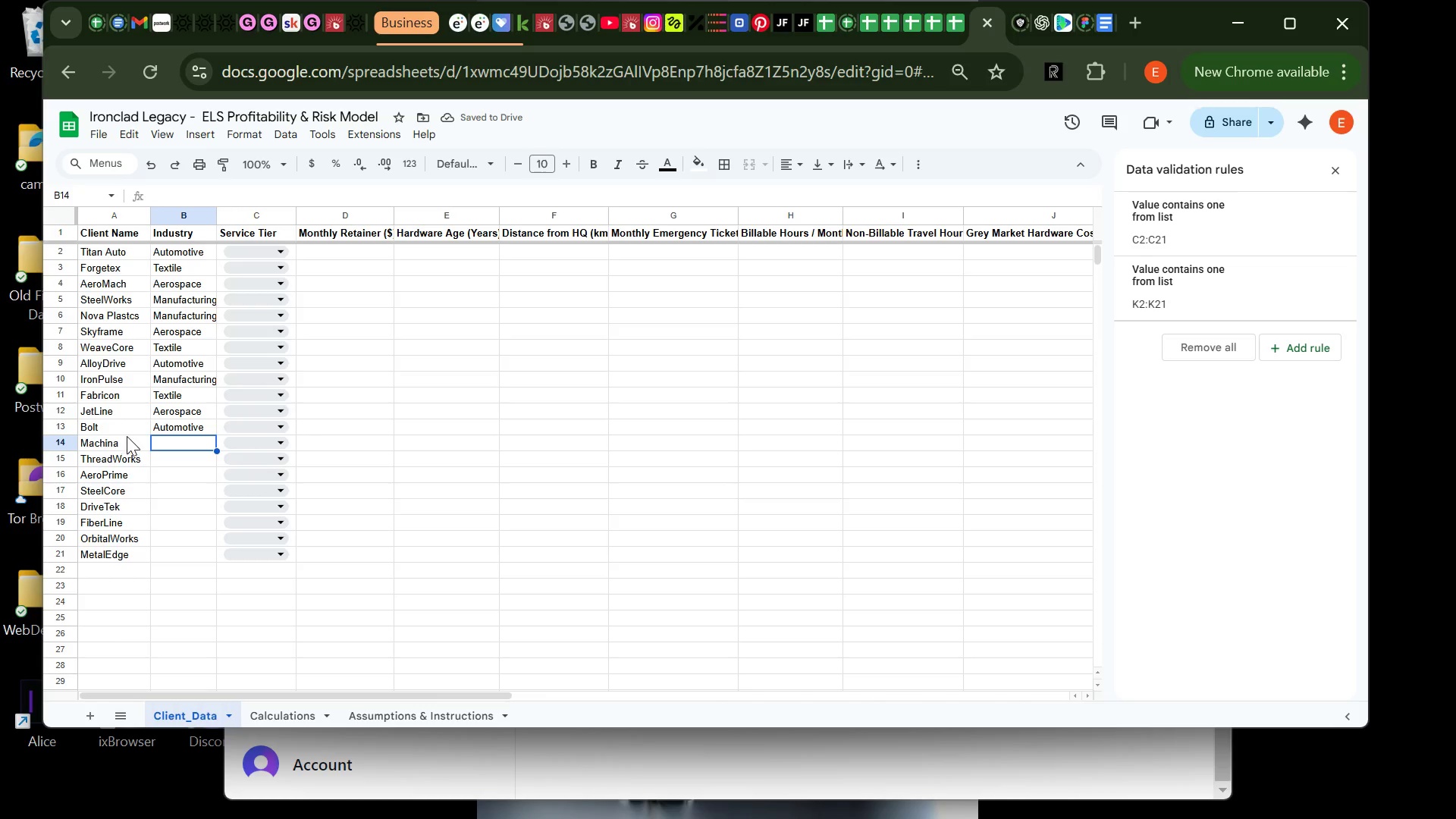 
double_click([126, 428])
 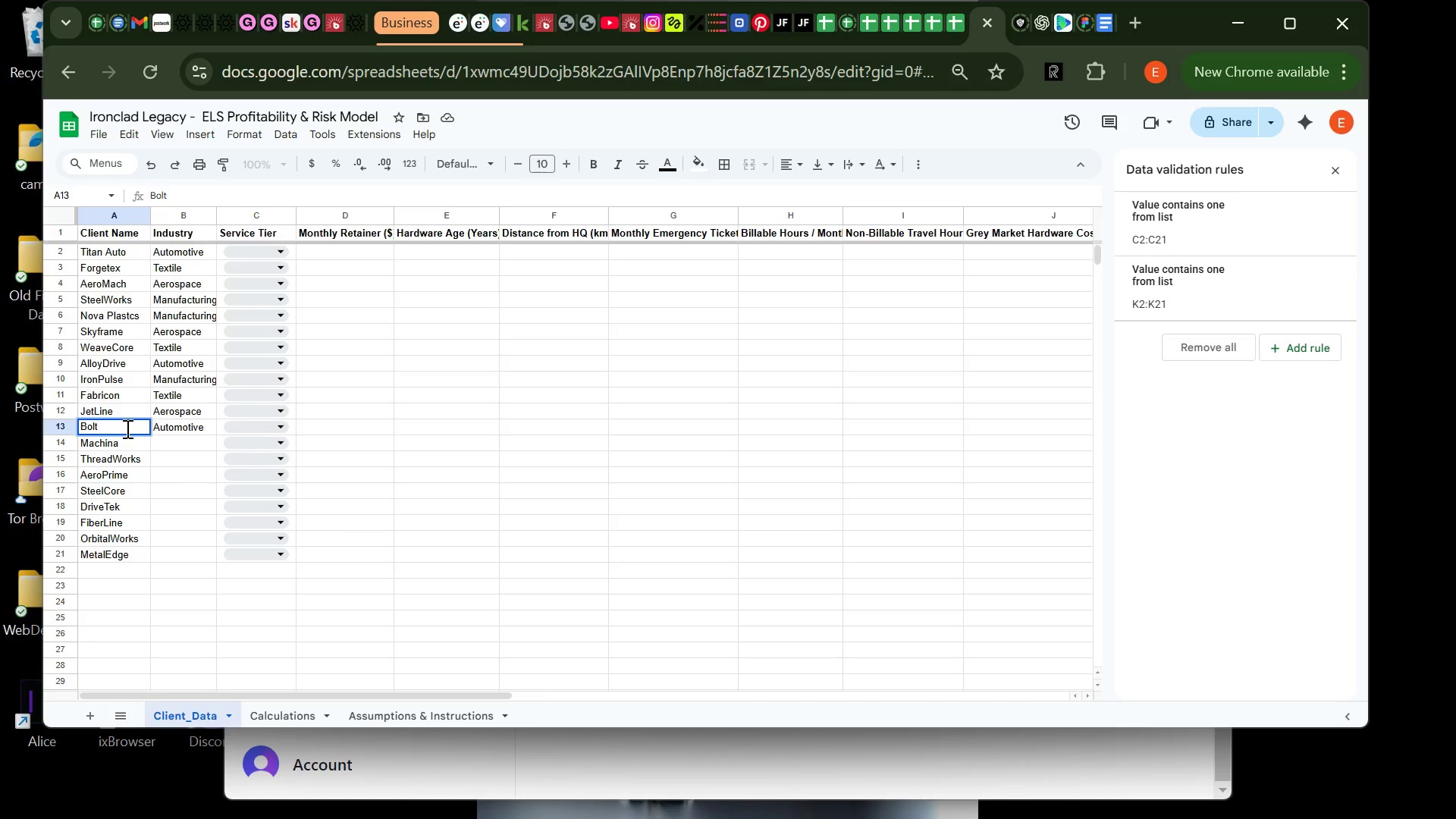 
type( Systems)
 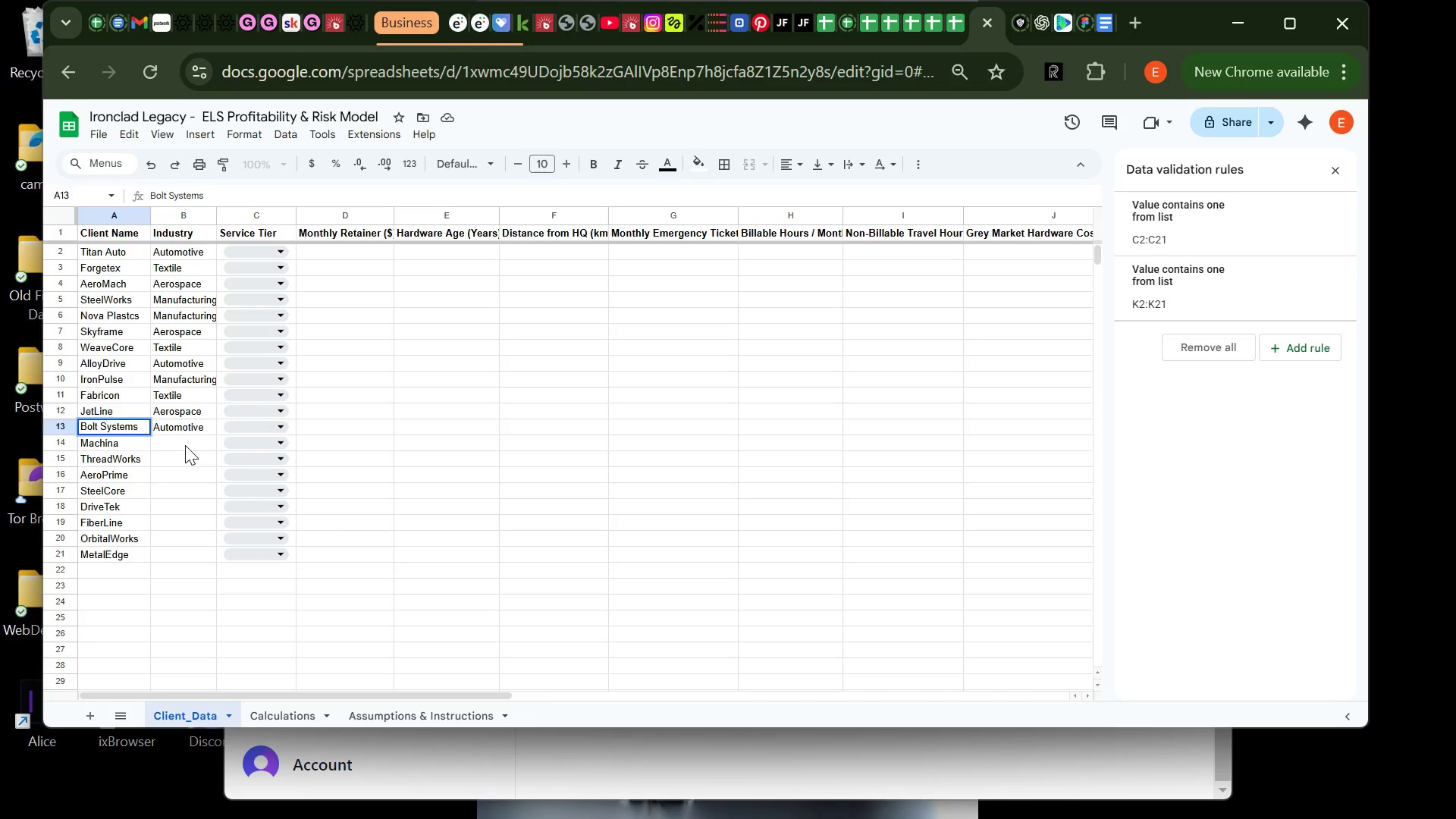 
left_click([185, 445])
 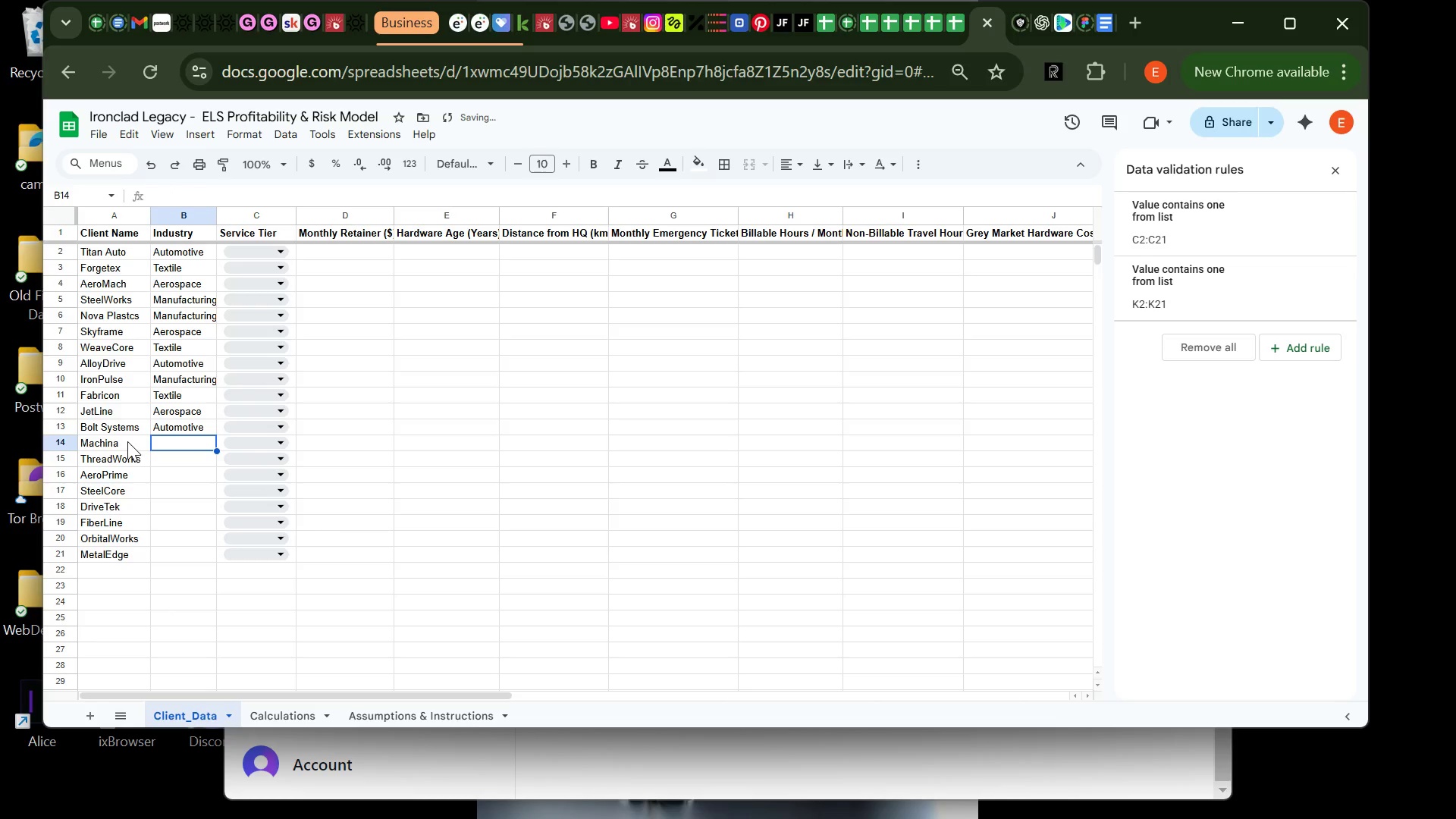 
double_click([127, 441])
 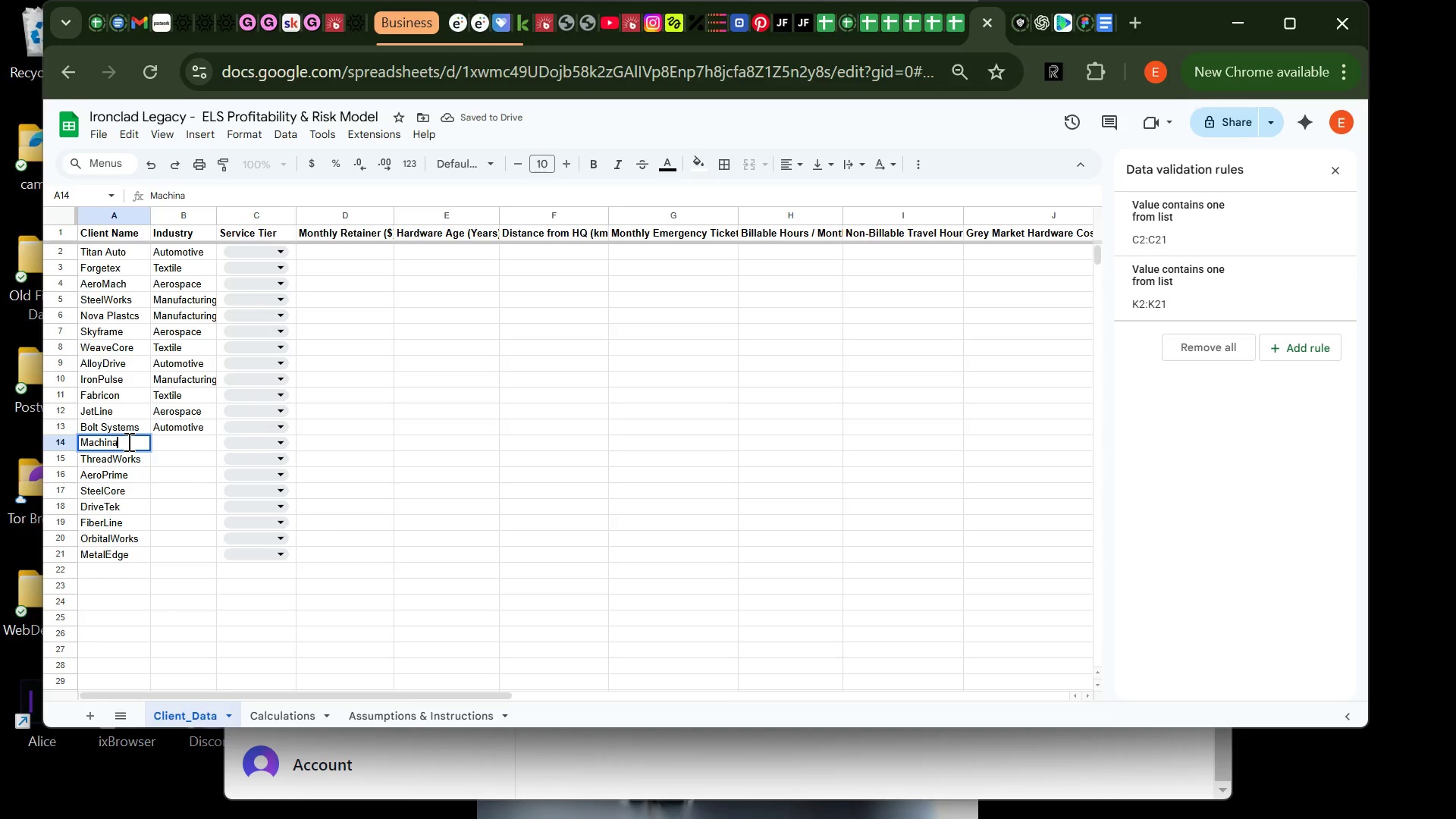 
type( Corp)
 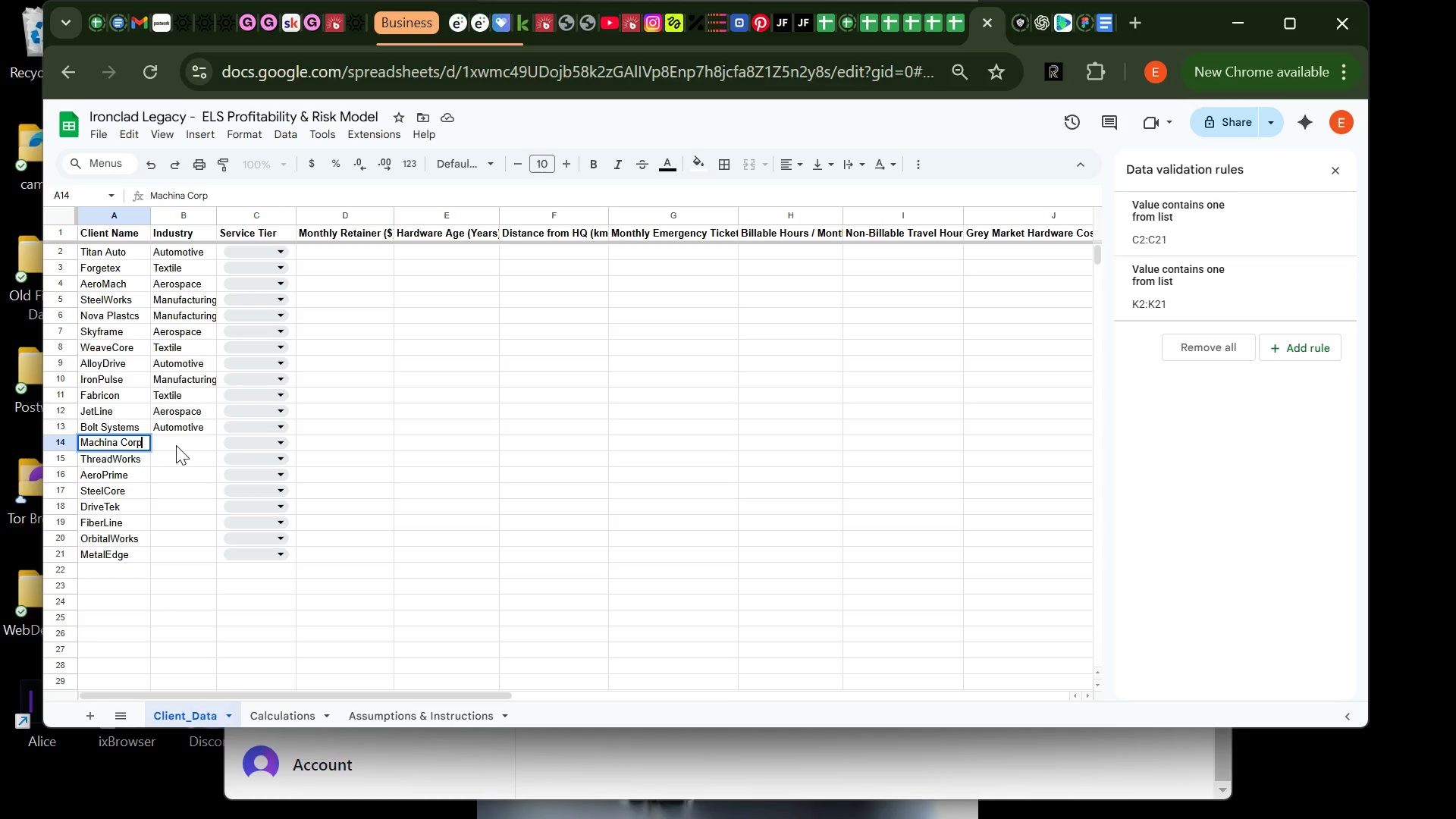 
left_click([176, 445])
 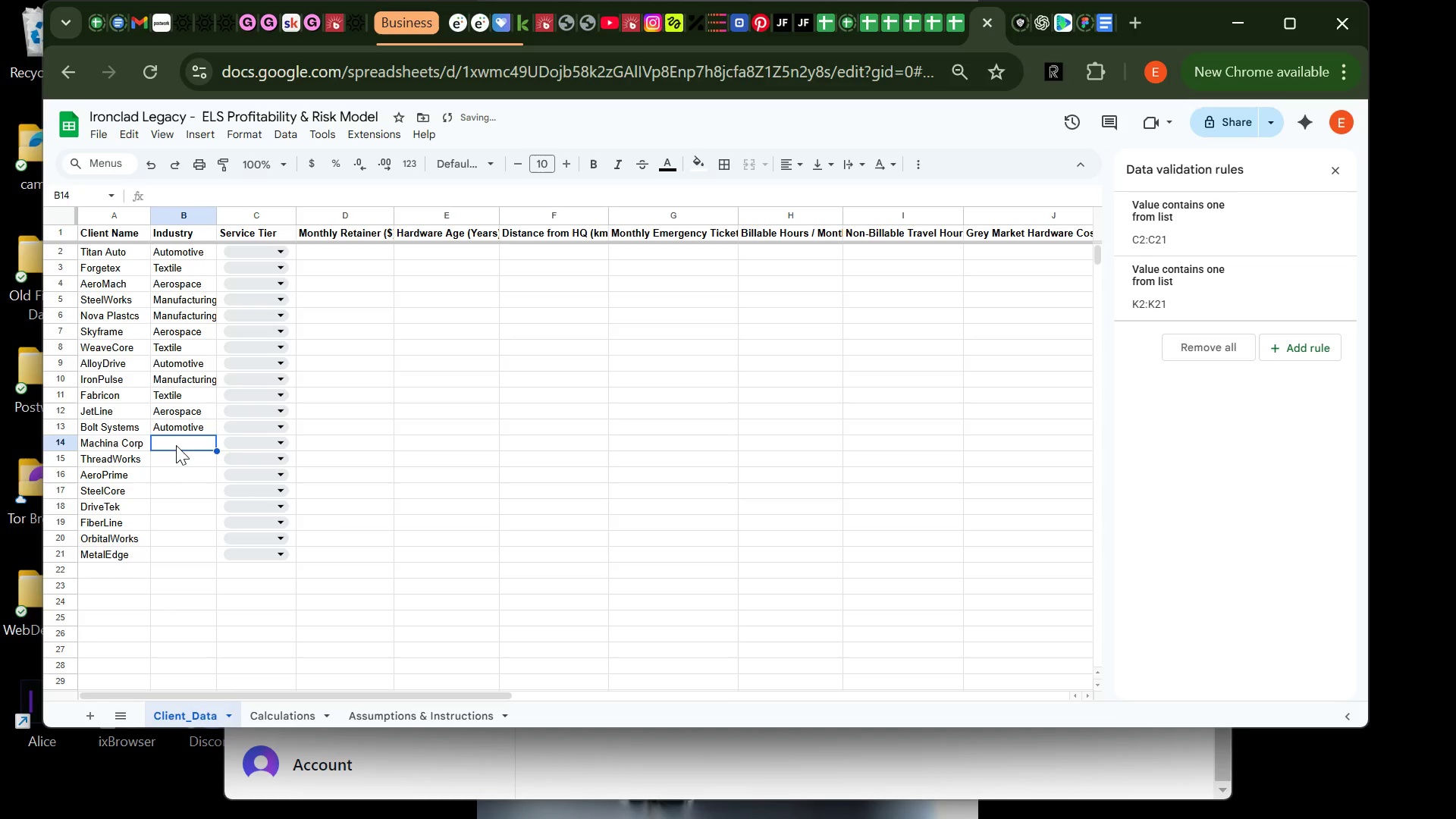 
key(CapsLock)
 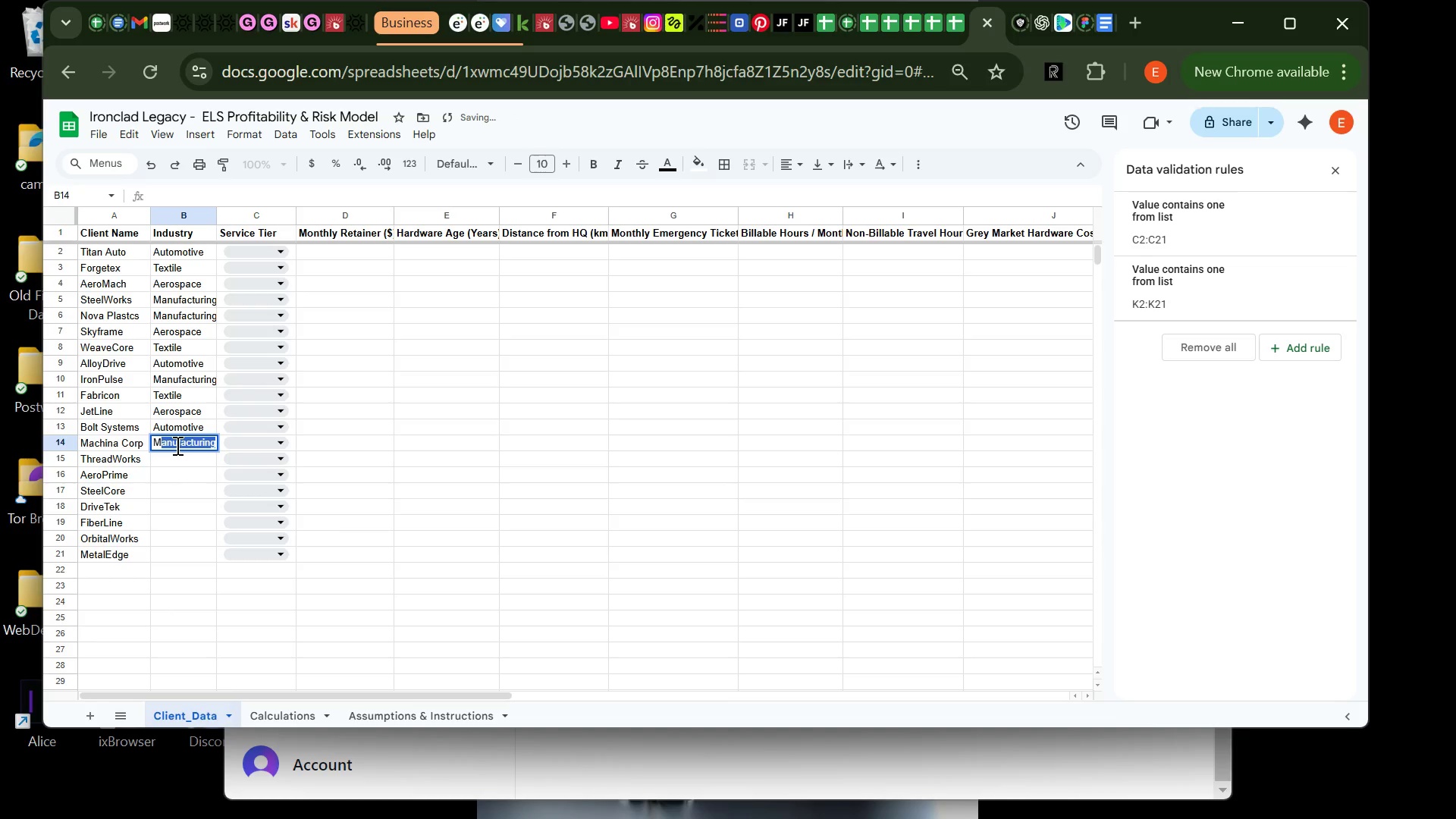 
key(M)
 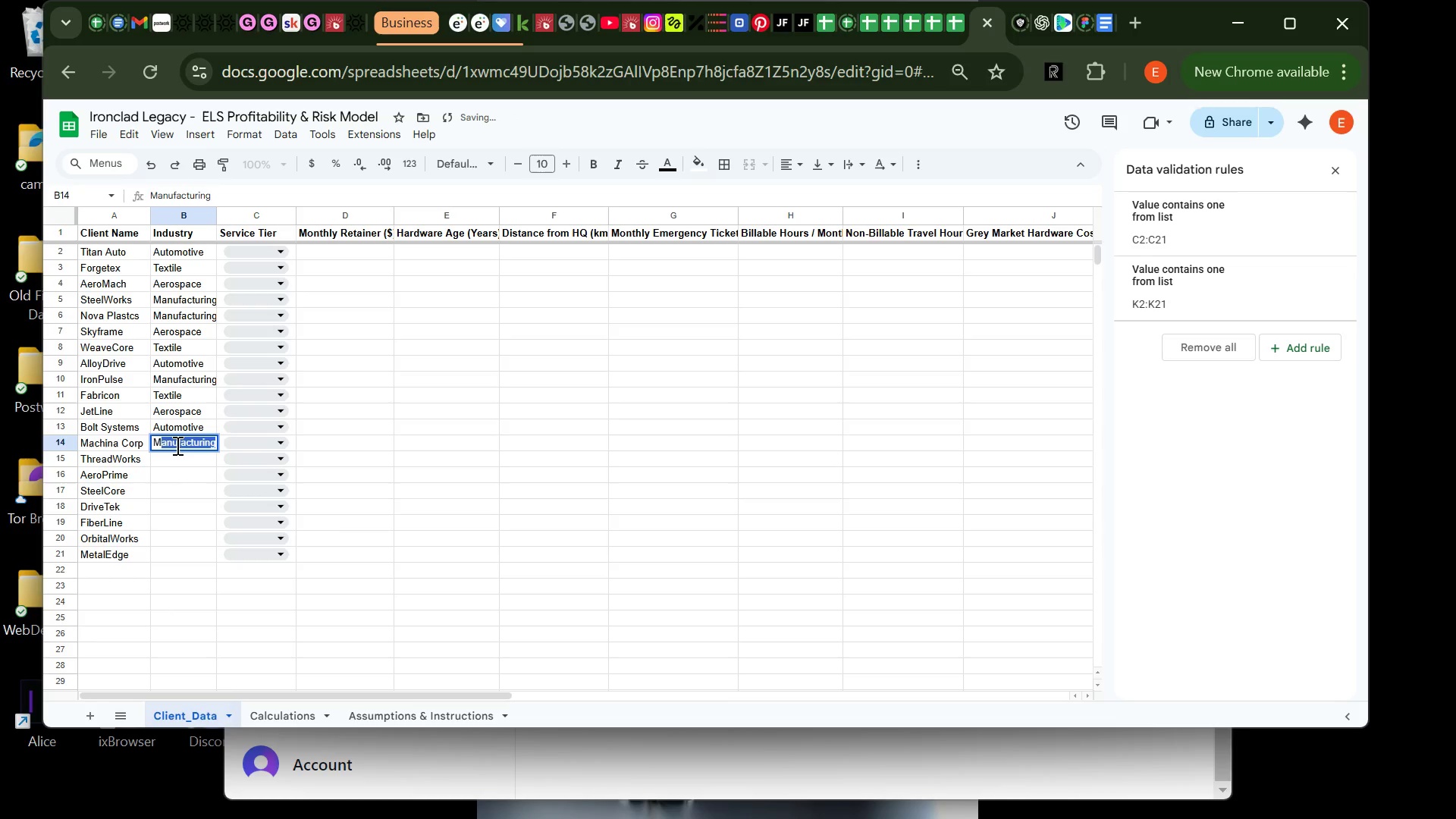 
key(CapsLock)
 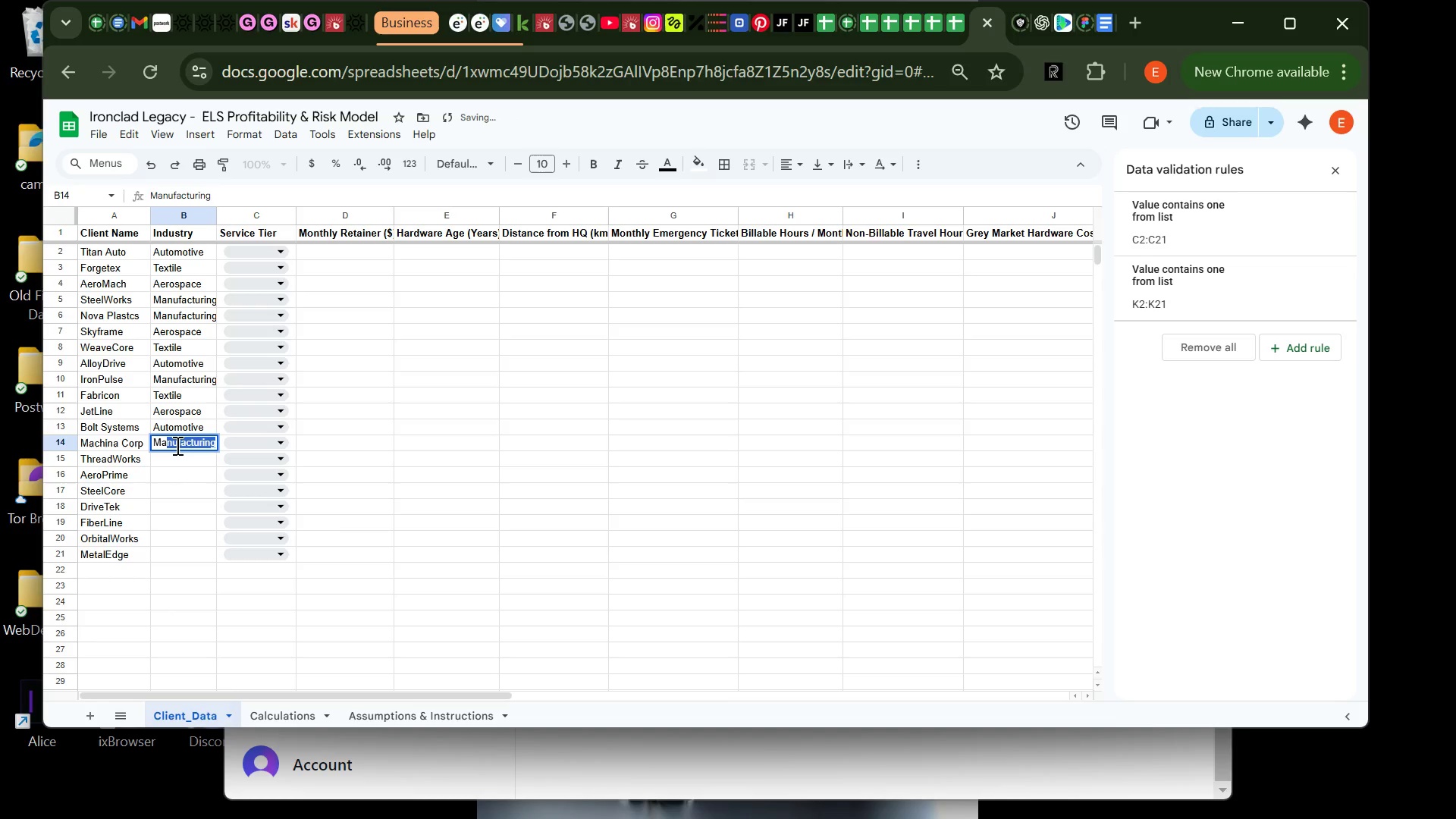 
key(A)
 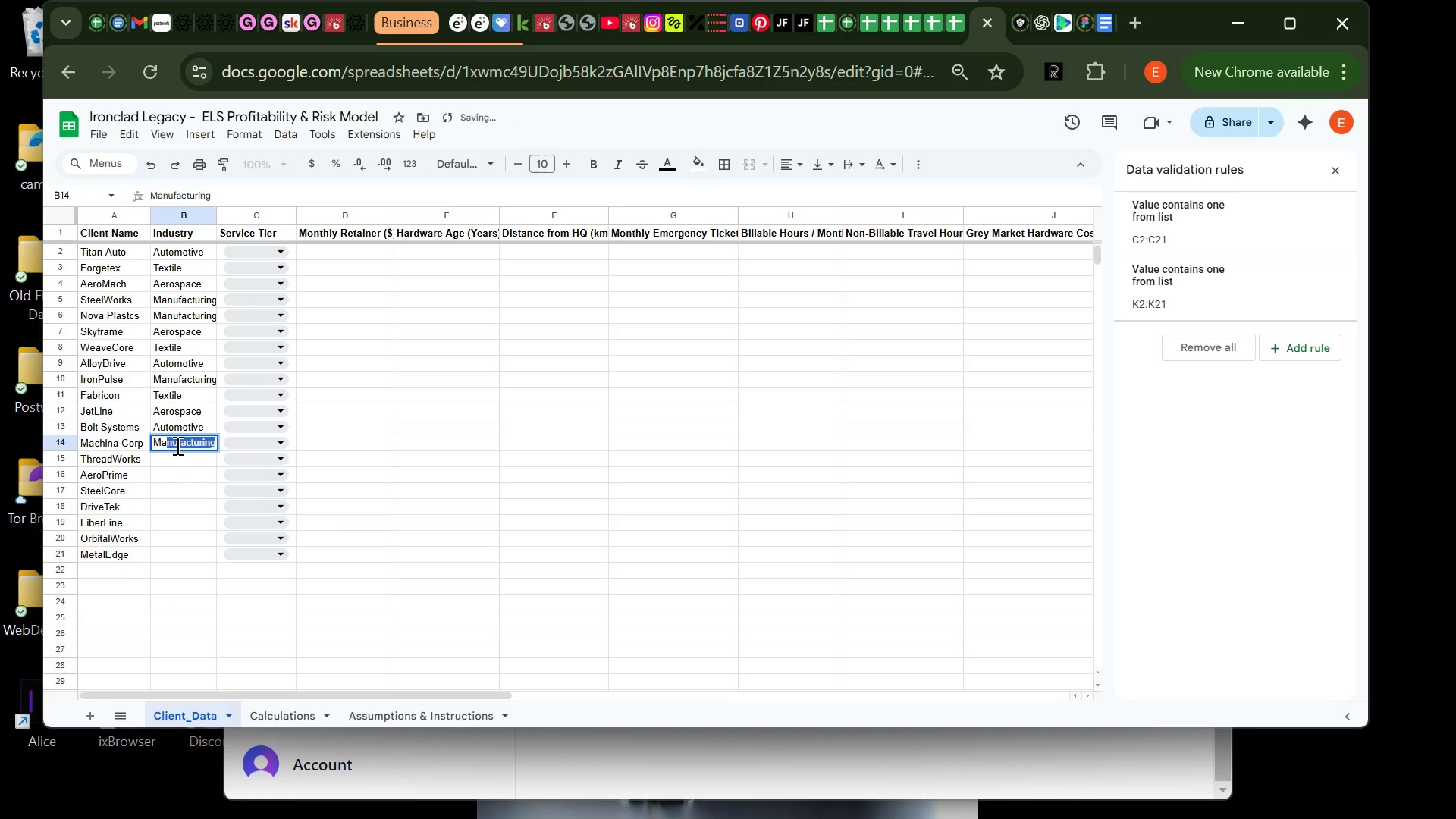 
key(ArrowRight)
 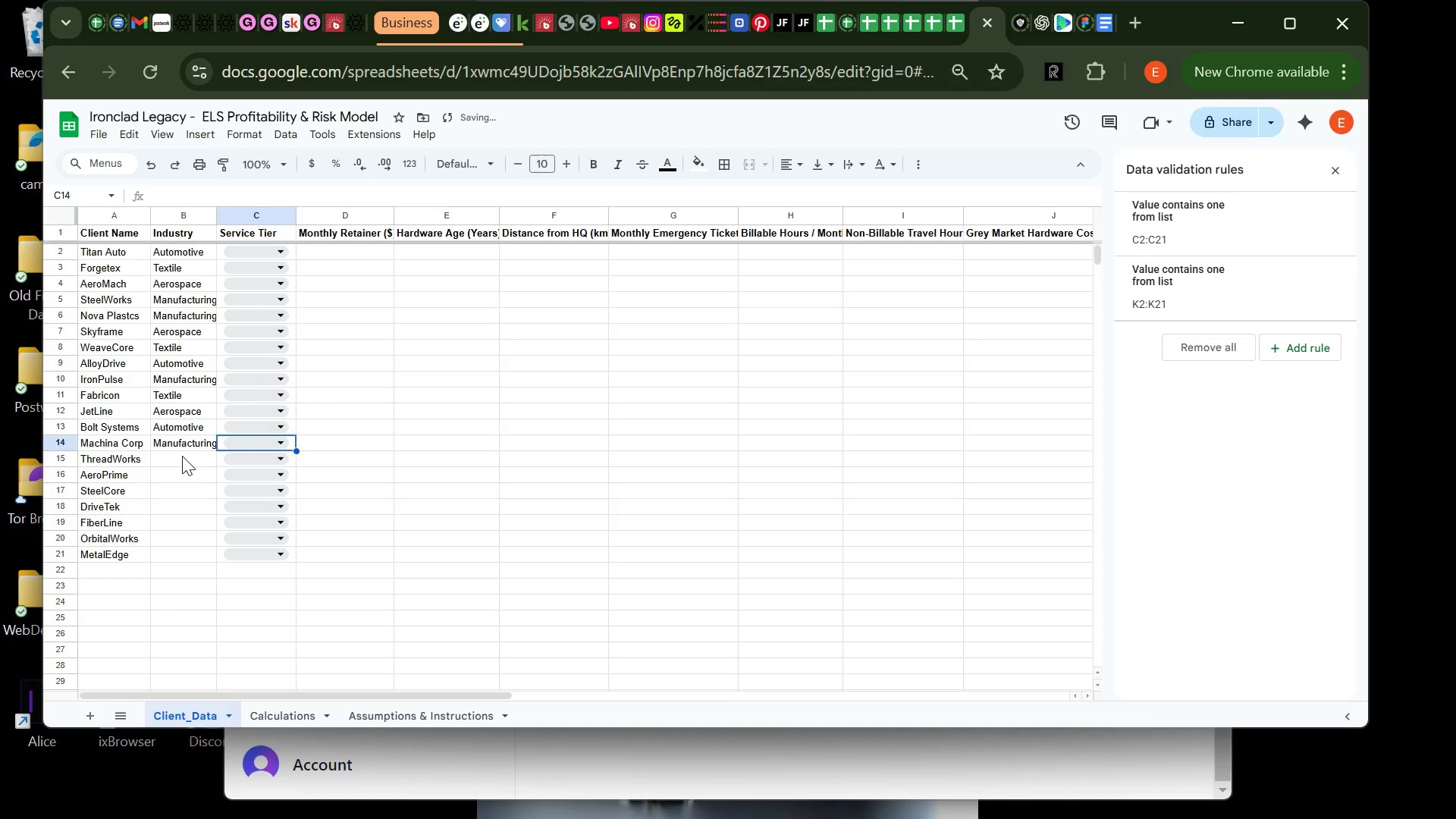 
left_click([182, 456])
 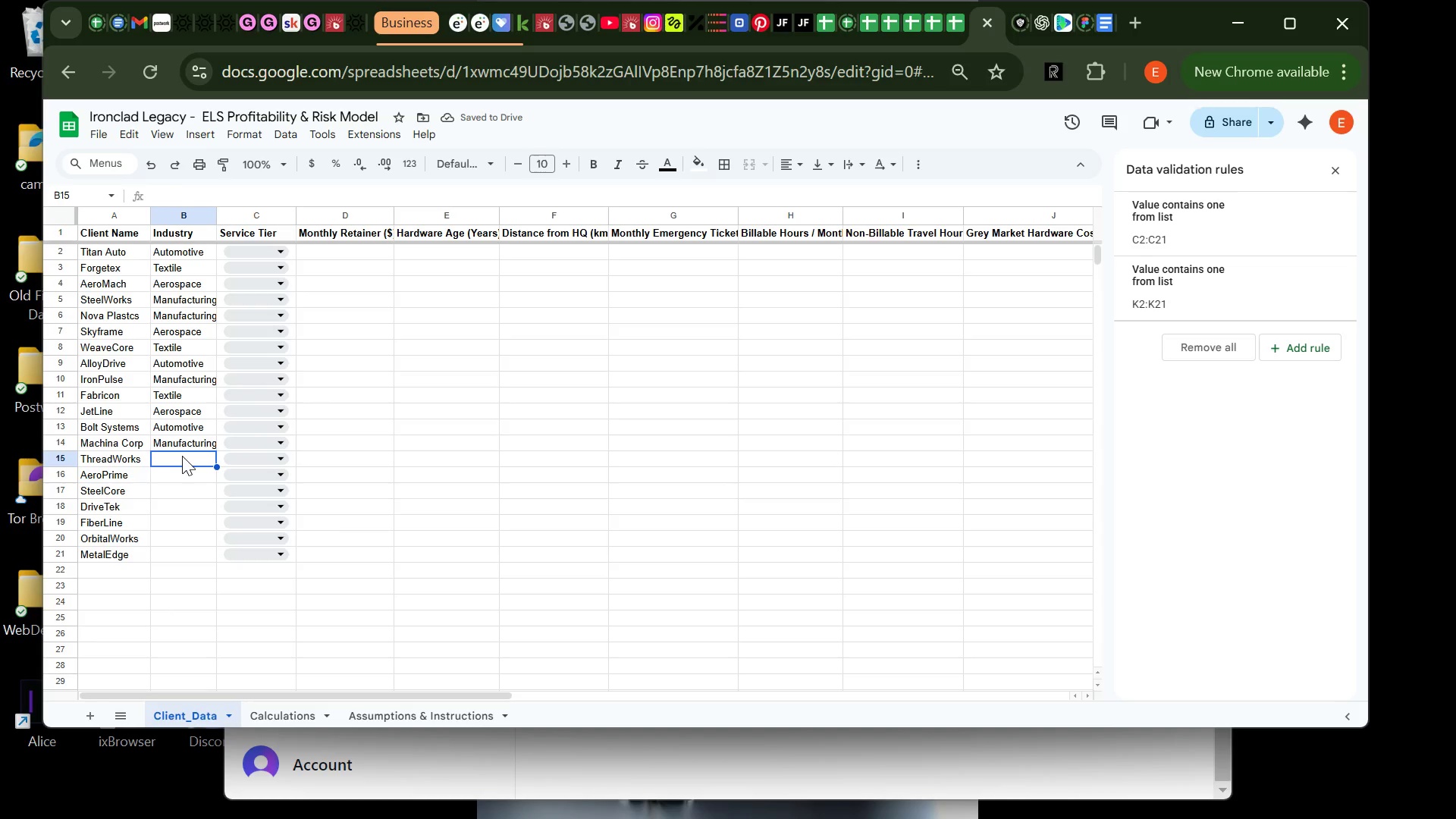 
key(CapsLock)
 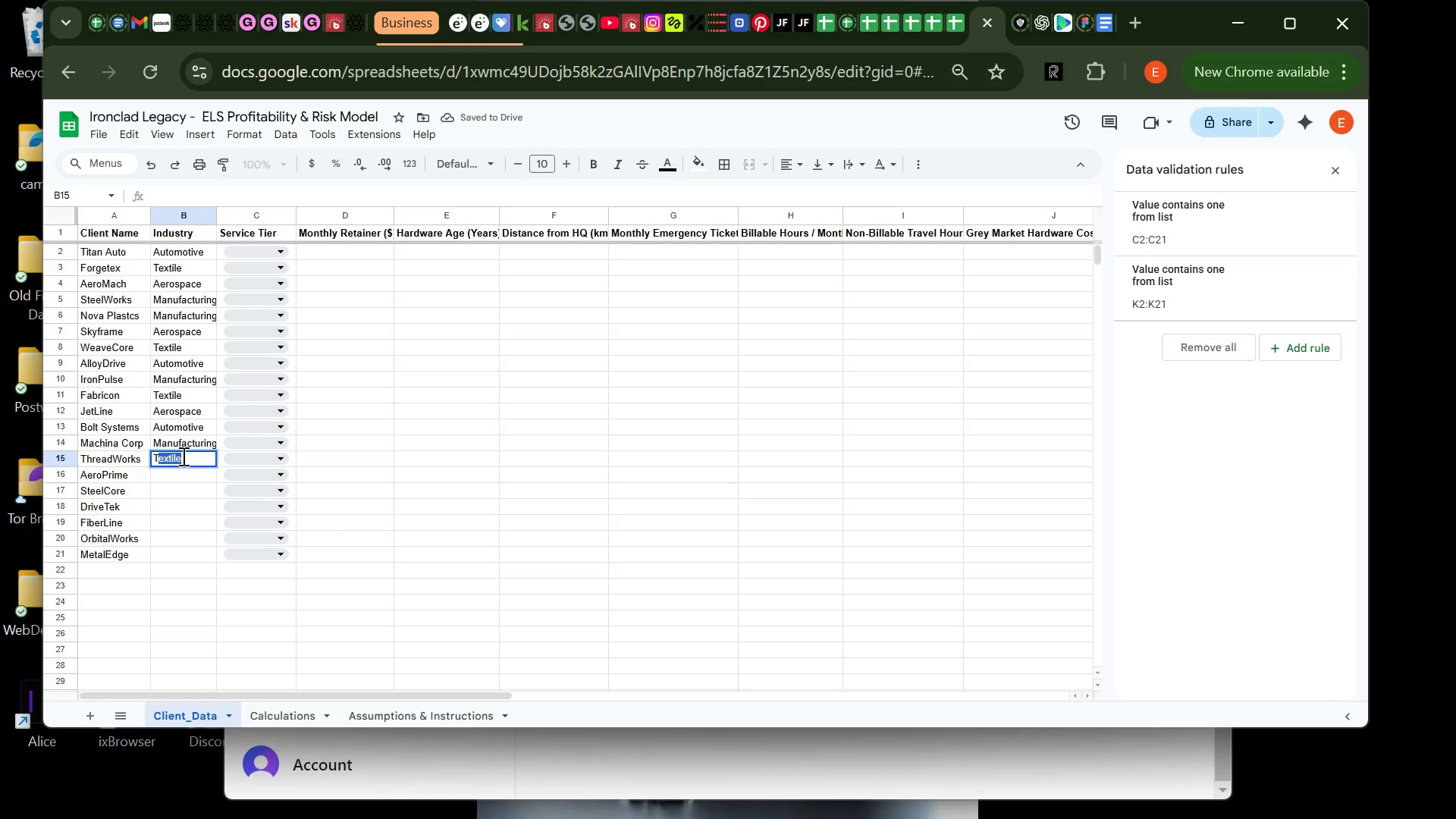 
key(T)
 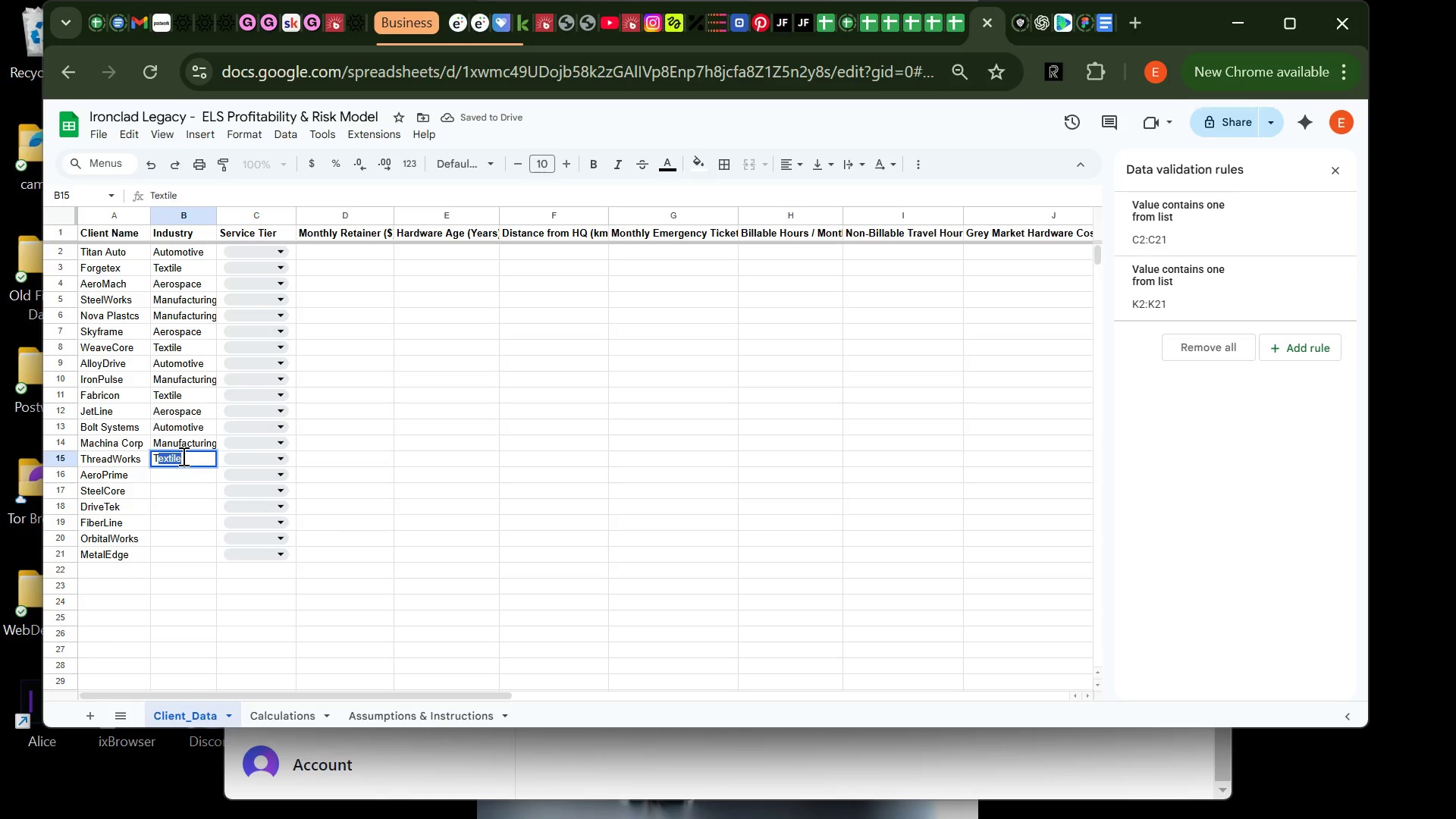 
key(CapsLock)
 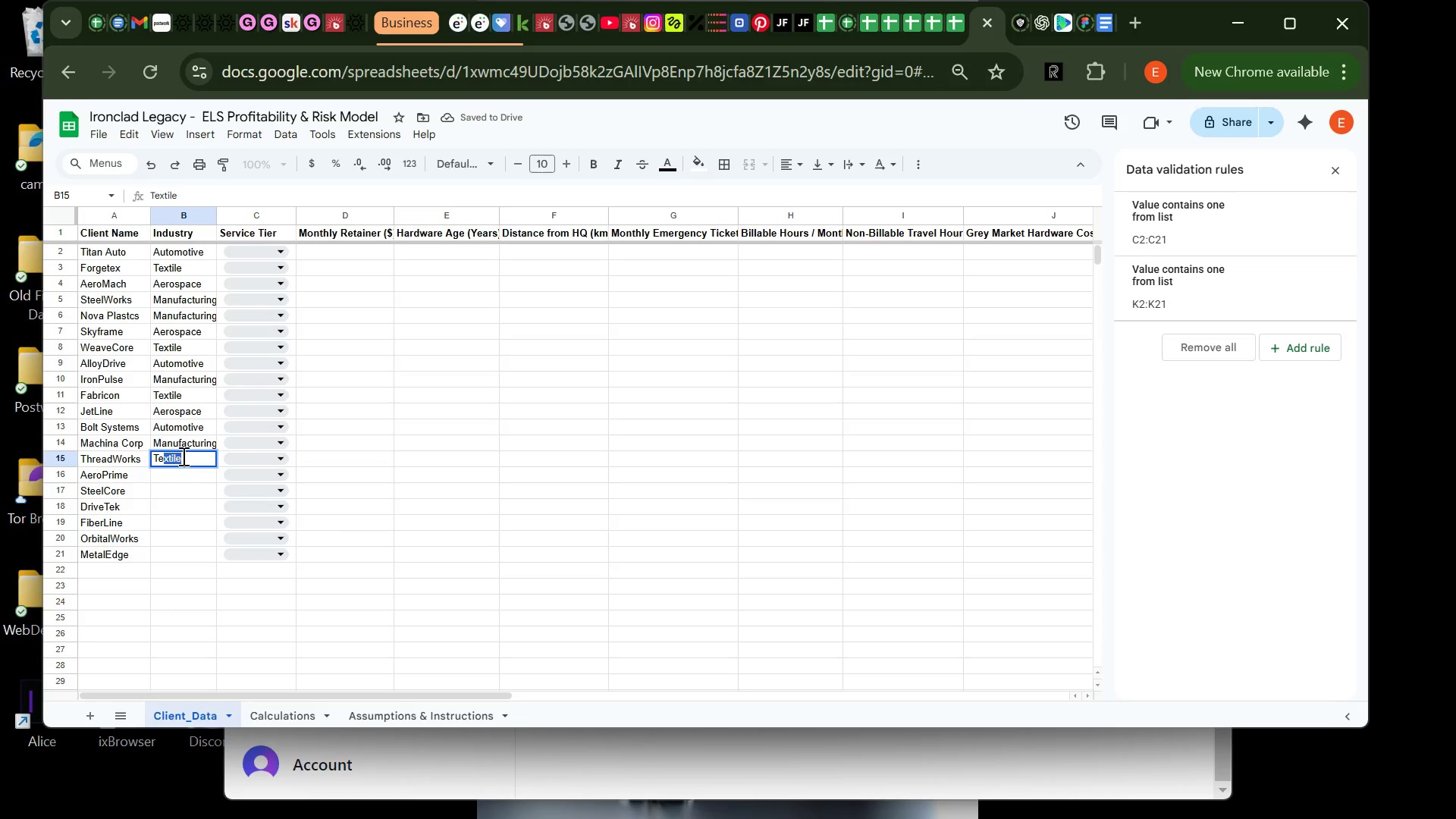 
key(E)
 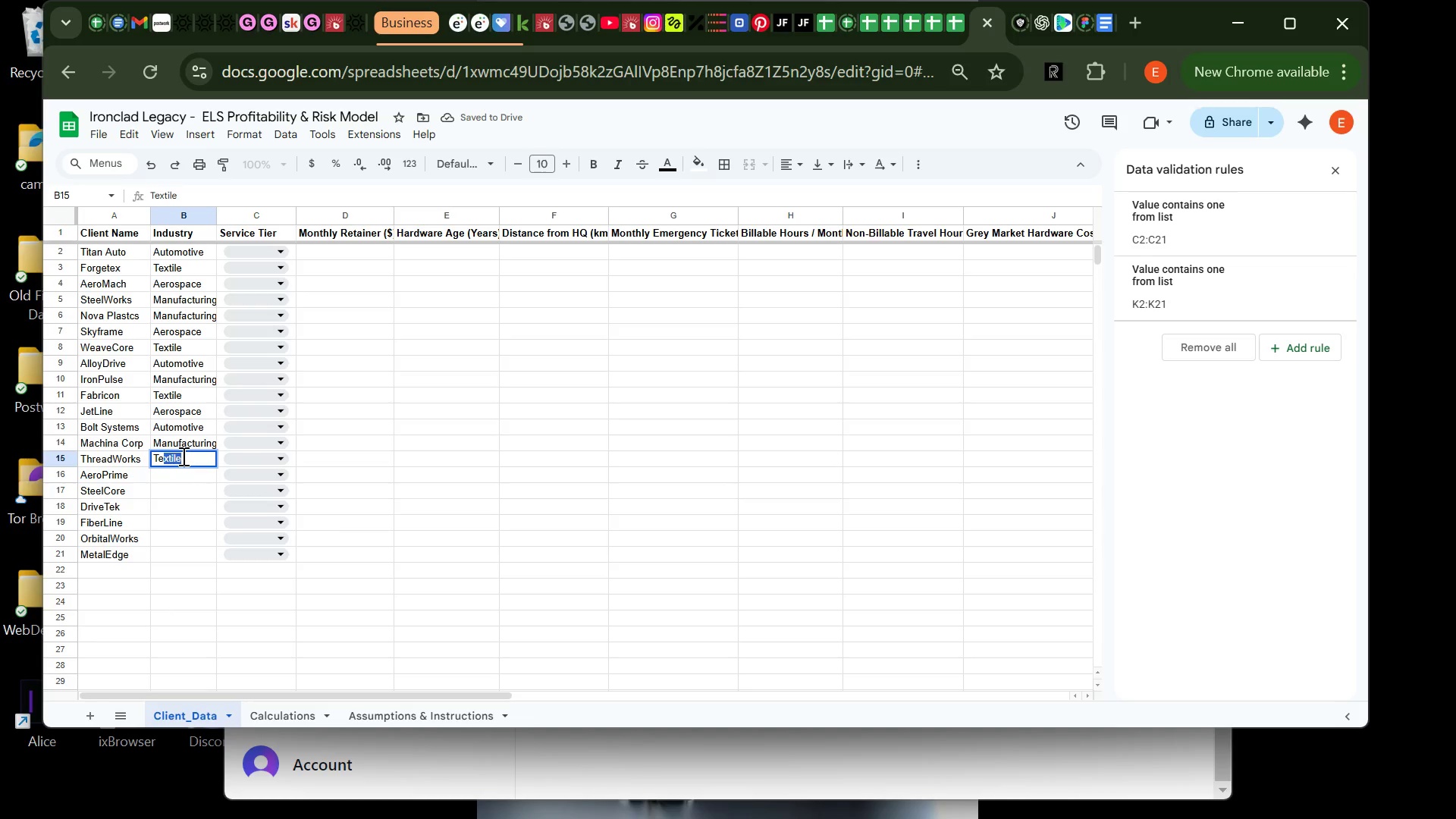 
key(ArrowRight)
 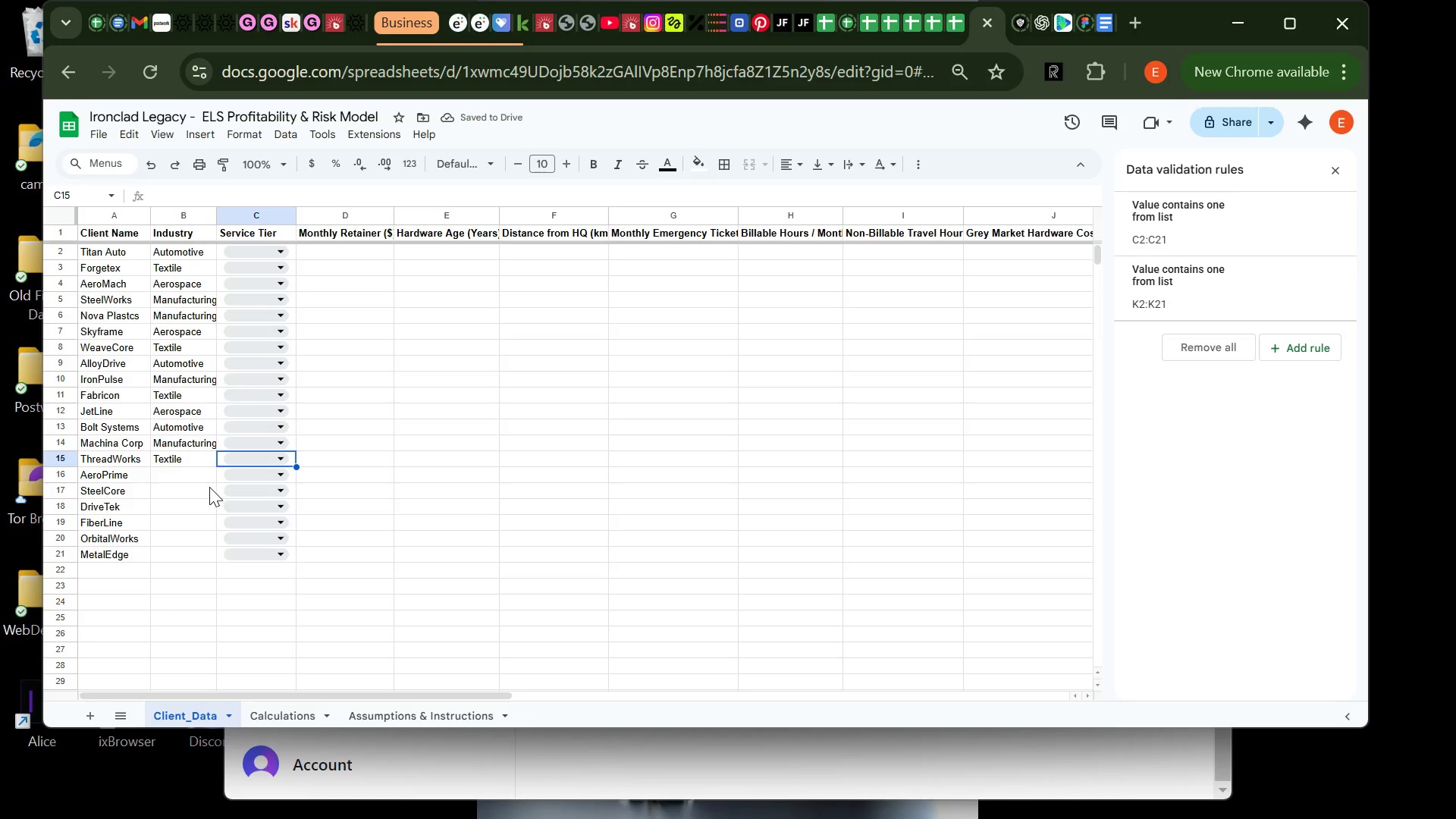 
left_click([193, 474])
 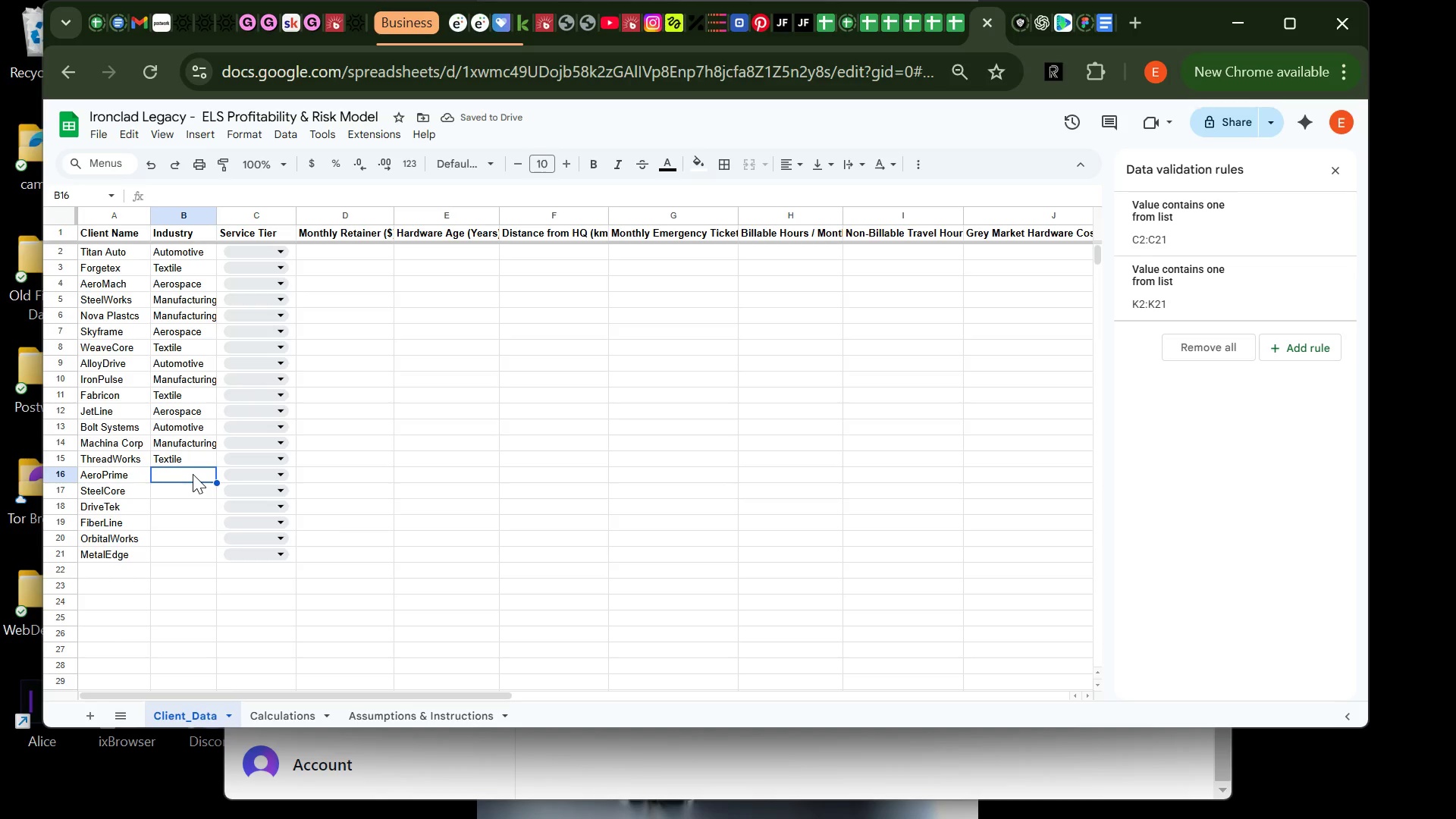 
type(Aer)
 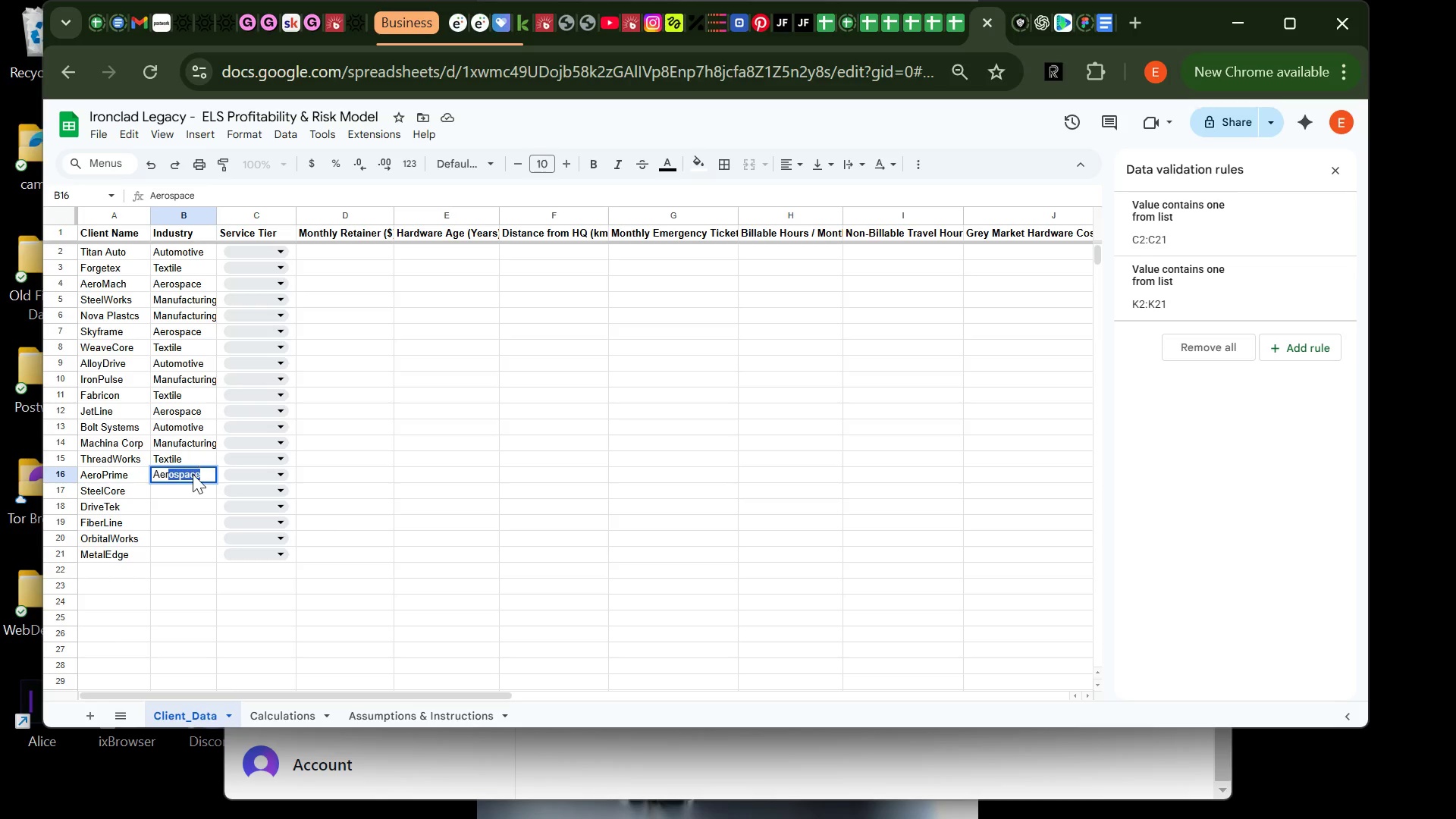 
key(ArrowRight)
 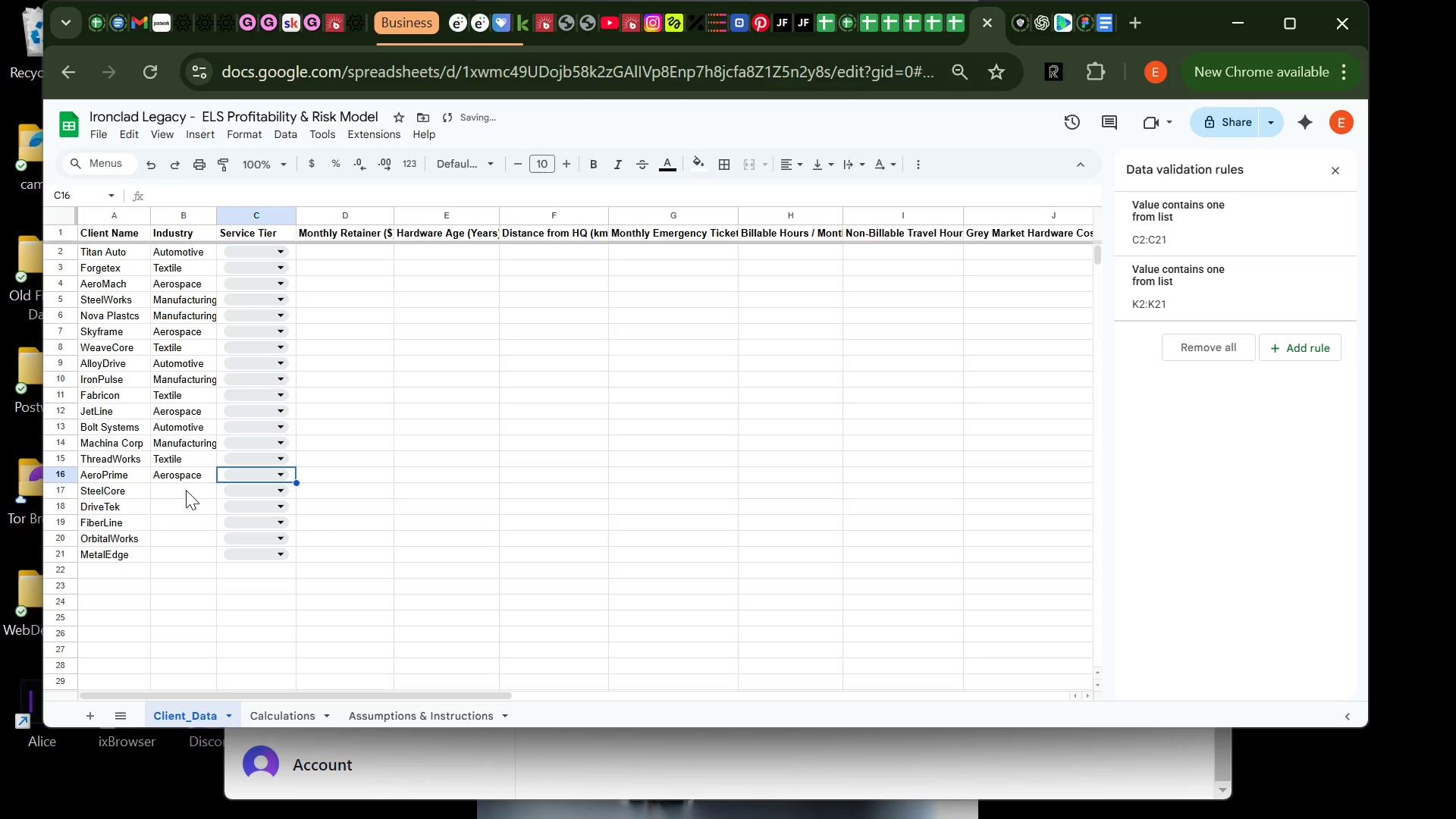 
left_click([186, 490])
 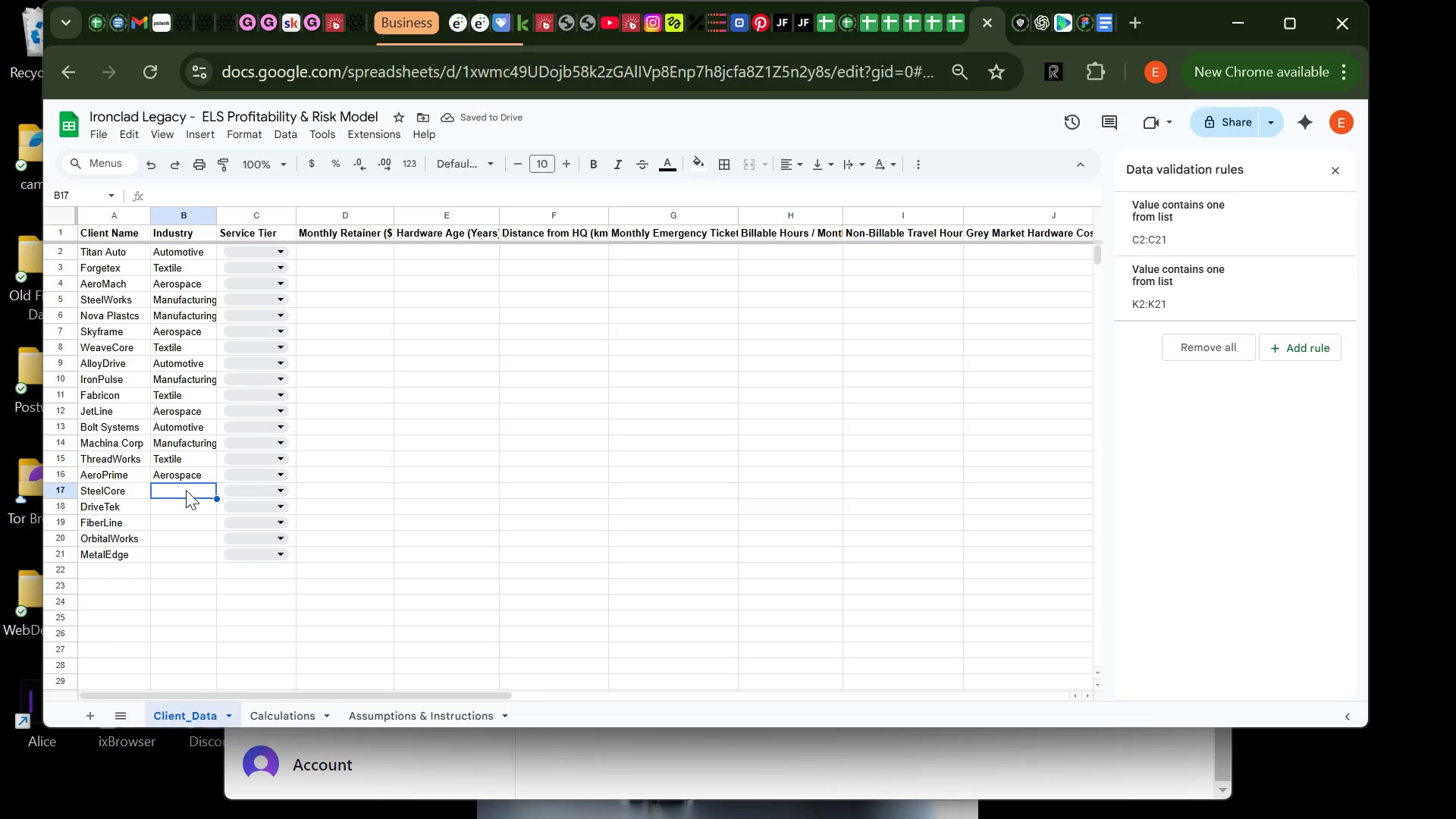 
type(Manu)
 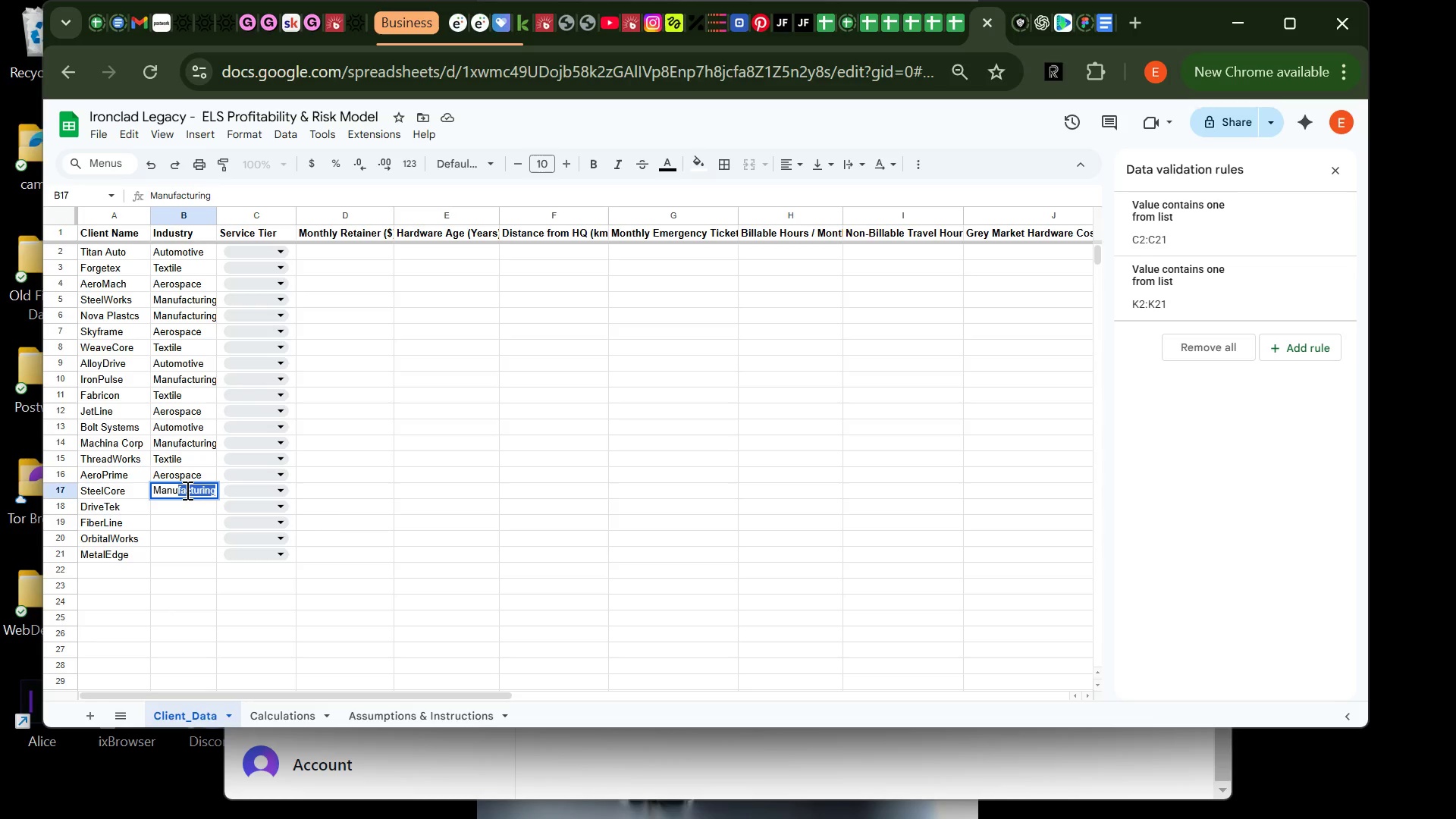 
key(ArrowRight)
 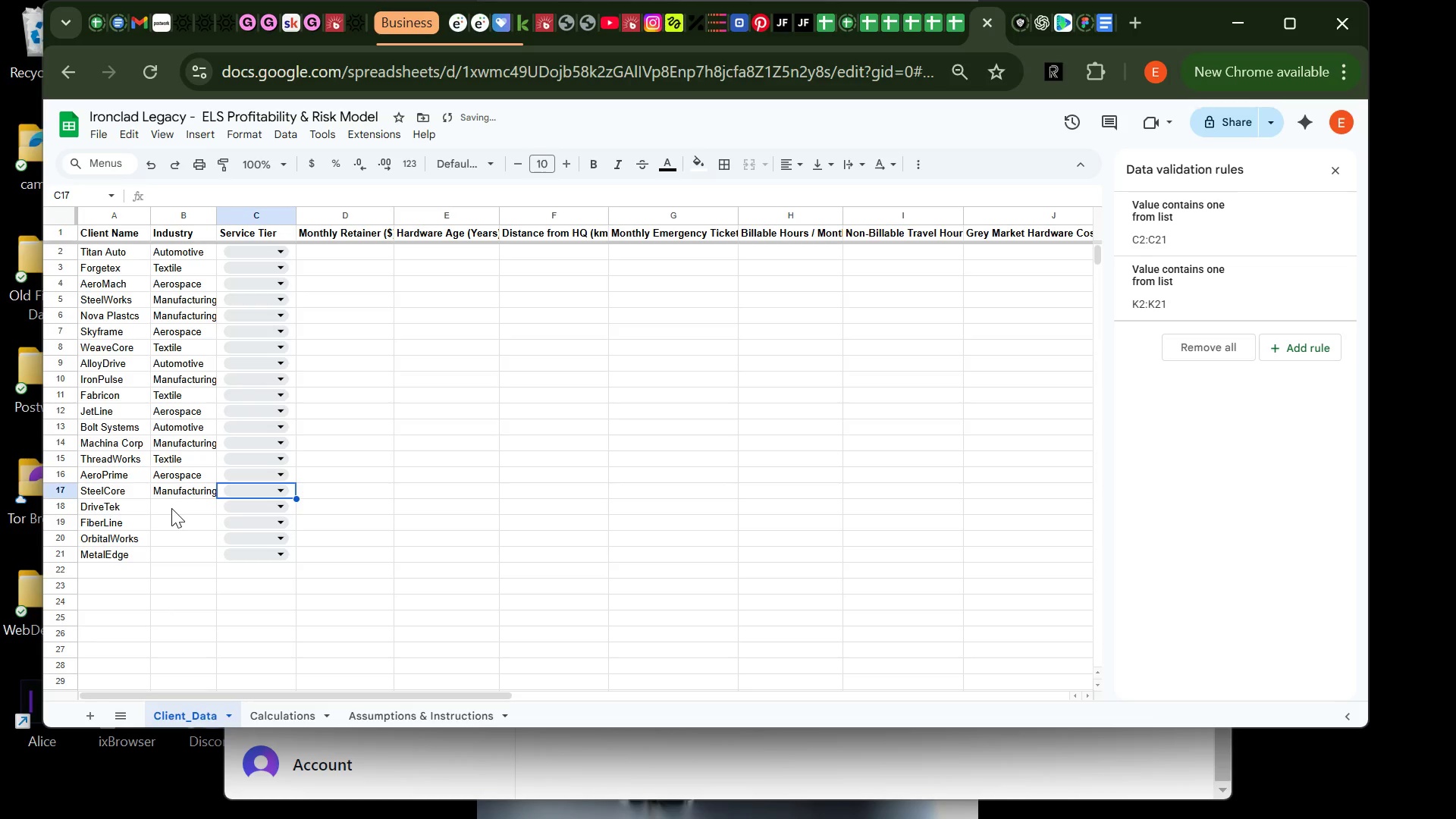 
left_click([171, 508])
 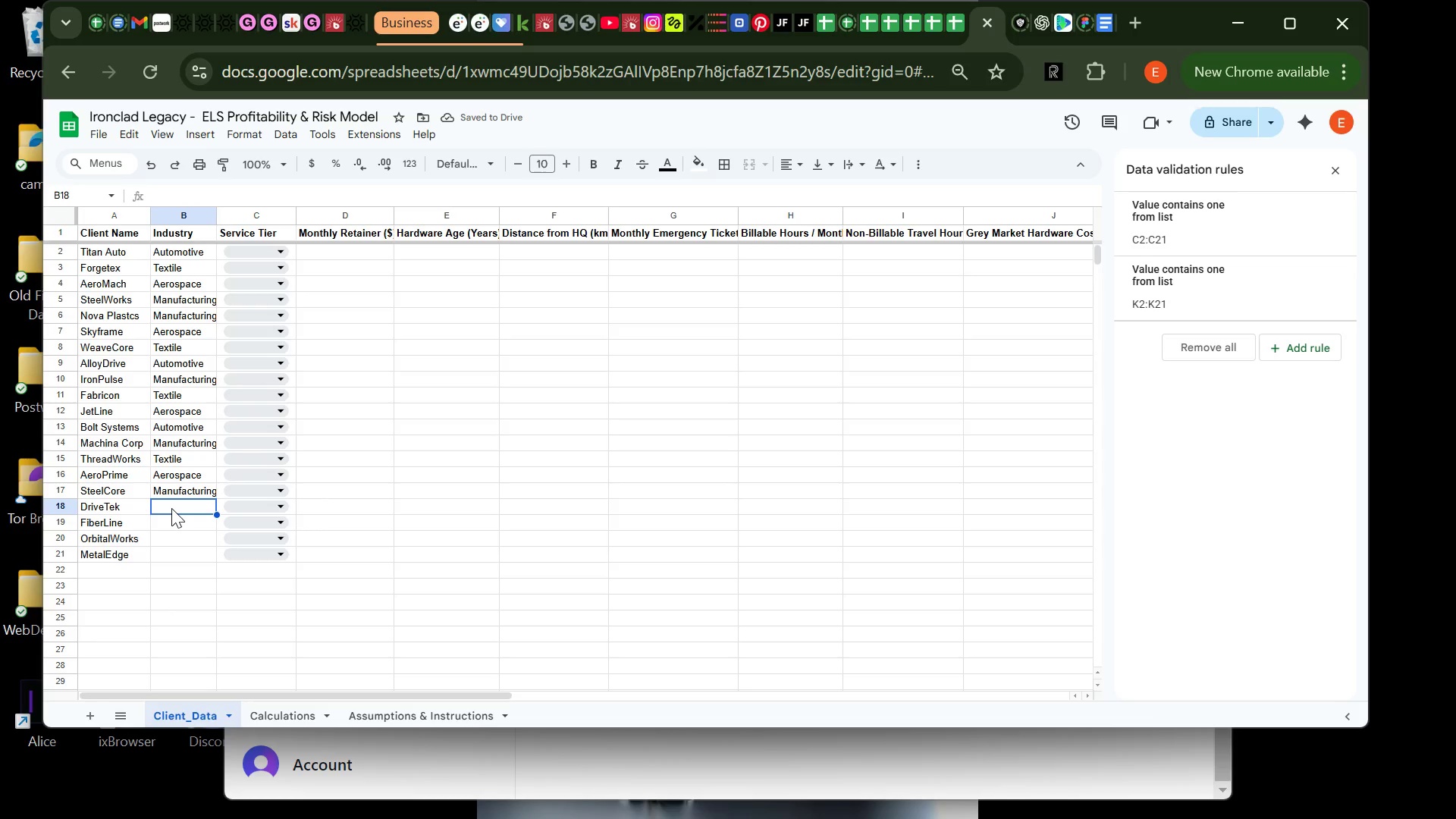 
type(au)
 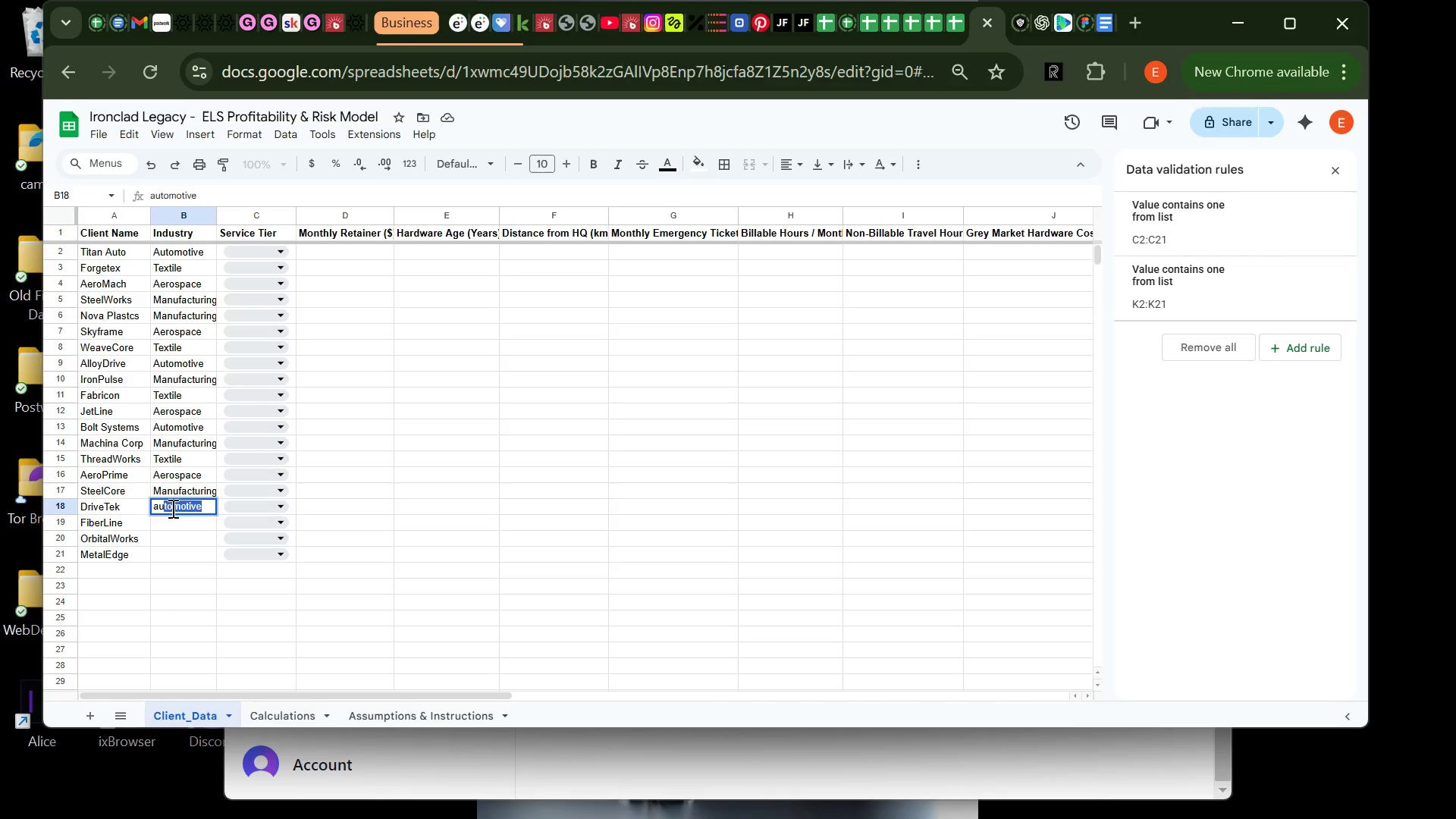 
key(ArrowRight)
 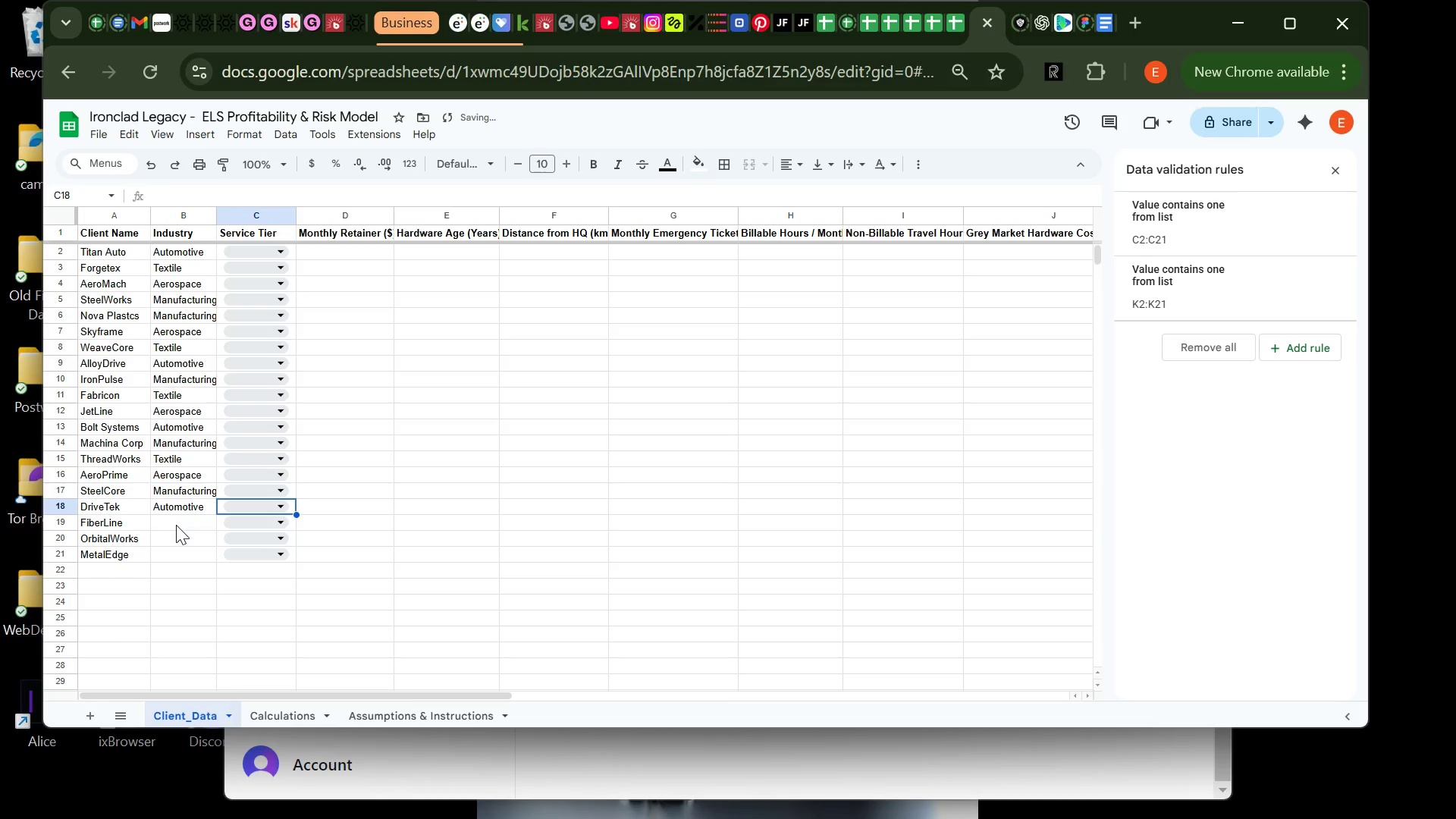 
left_click([176, 525])
 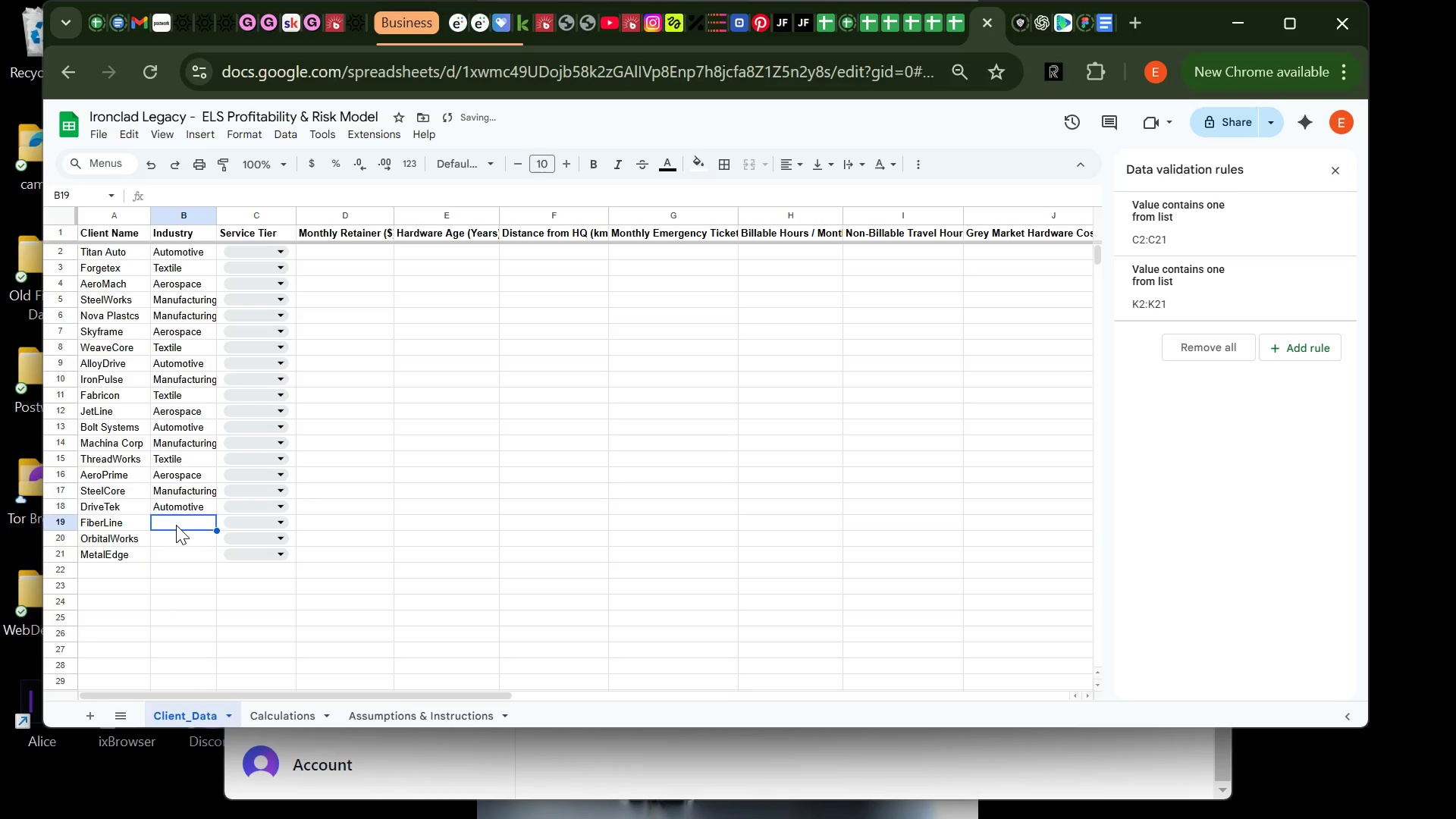 
key(CapsLock)
 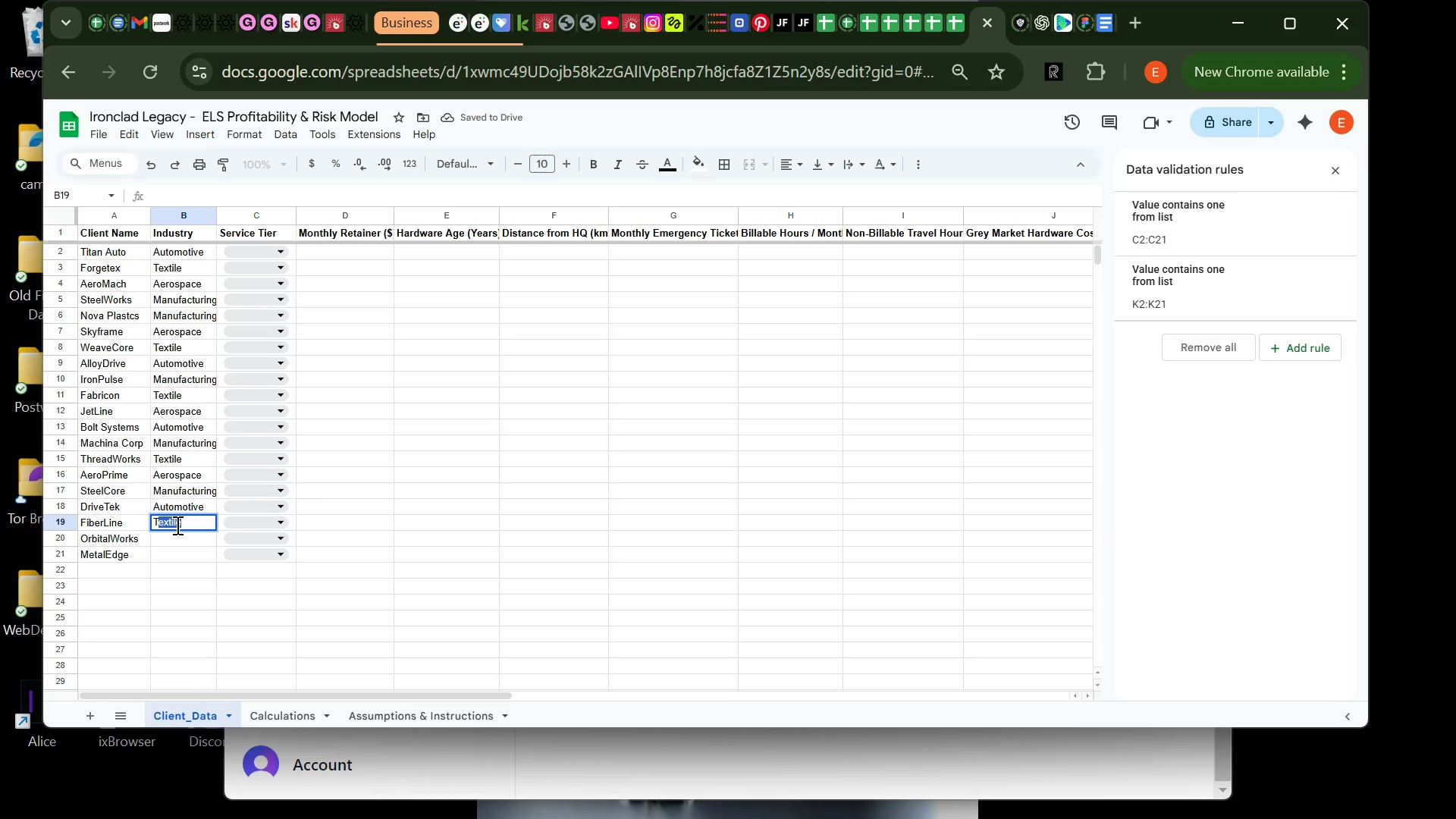 
key(T)
 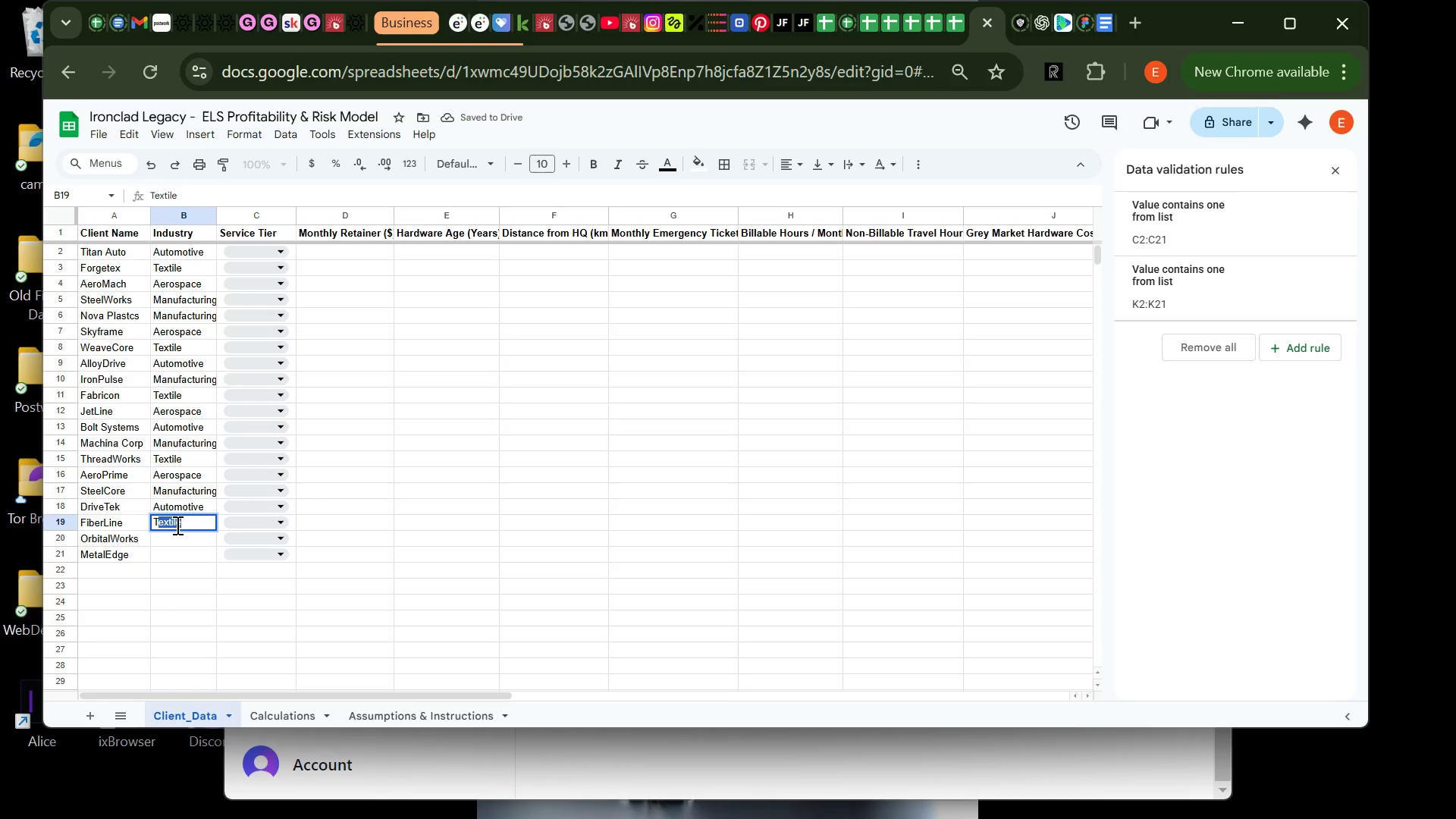 
key(CapsLock)
 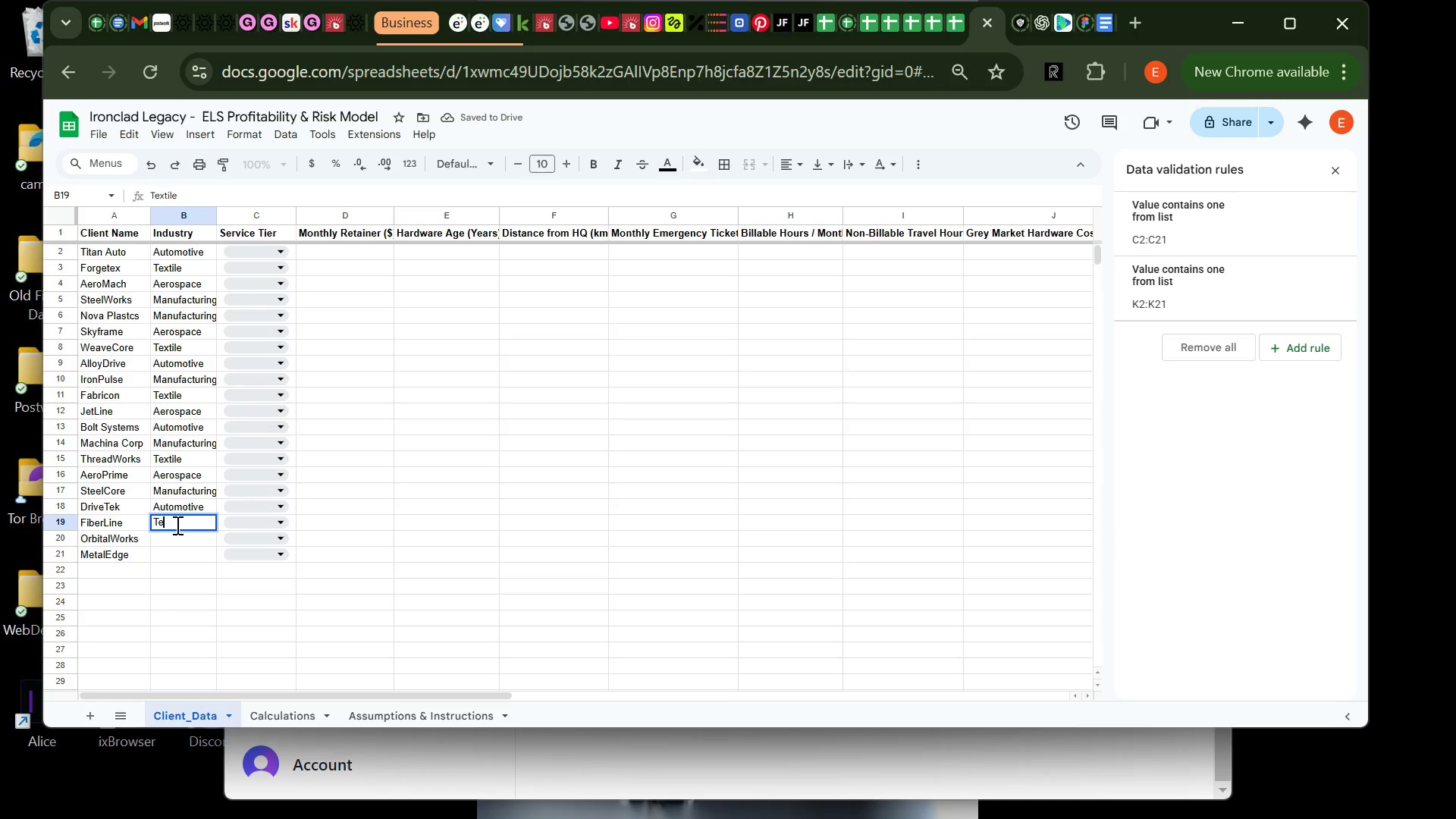 
key(E)
 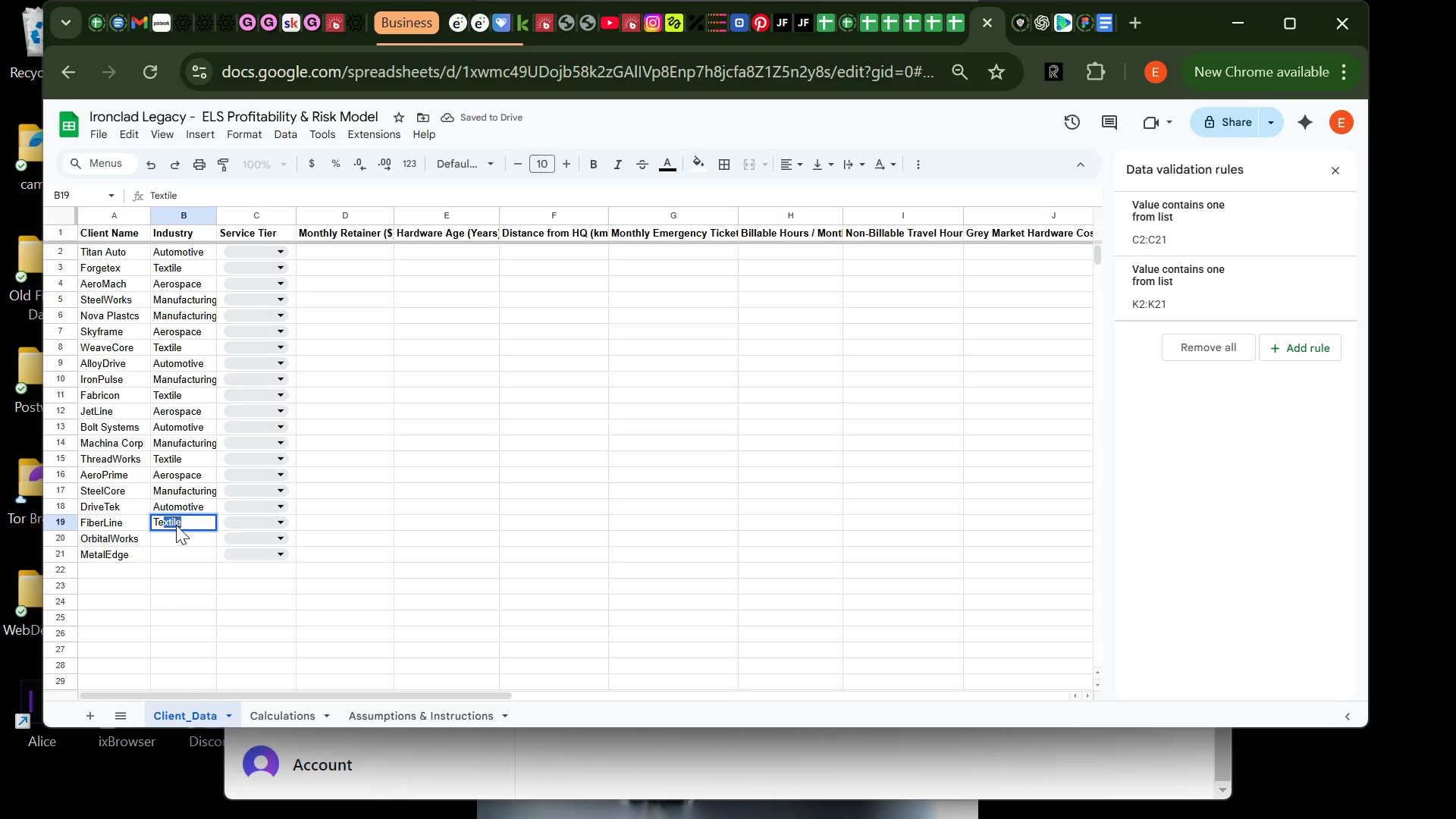 
key(ArrowRight)
 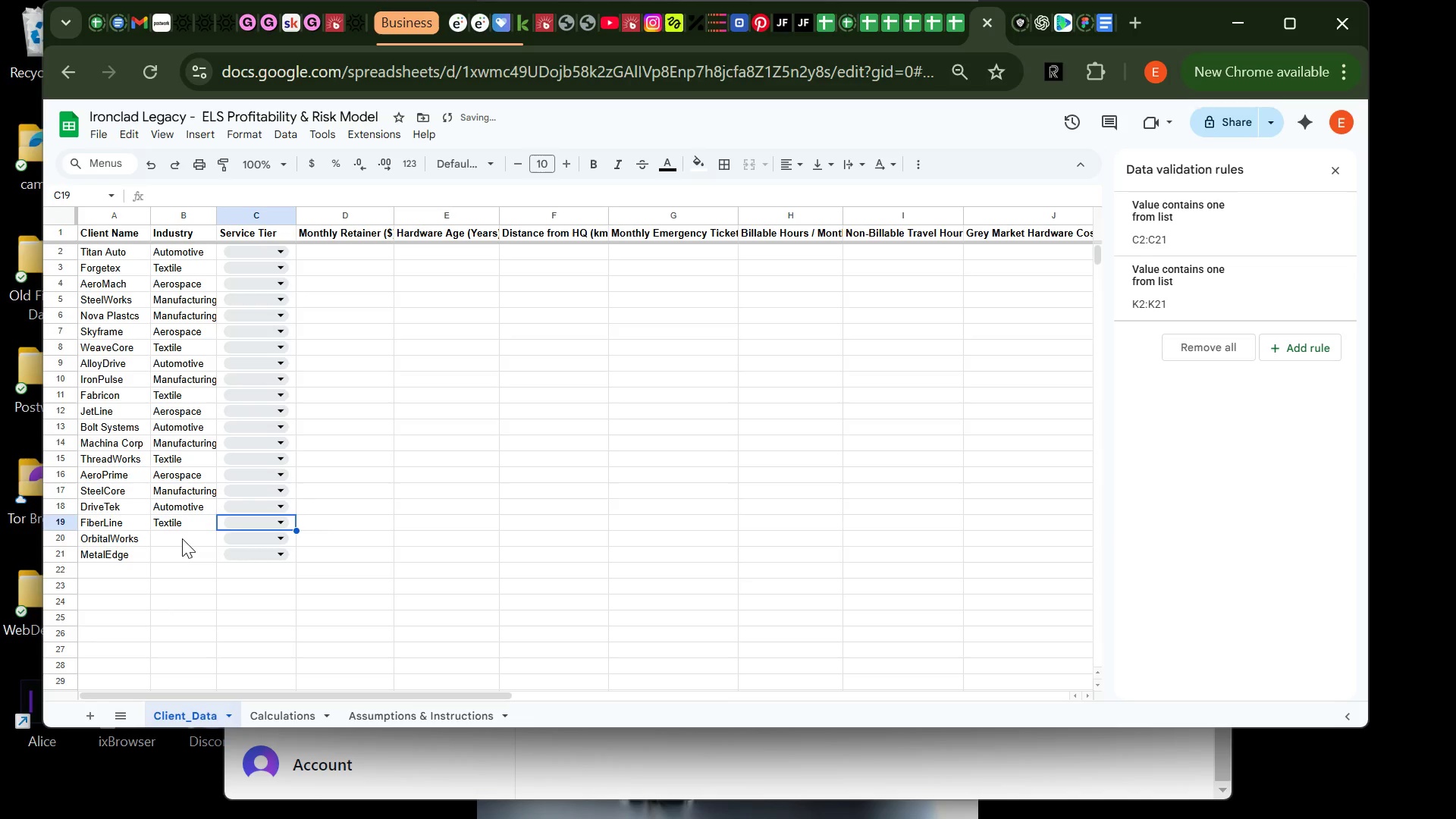 
left_click([182, 538])
 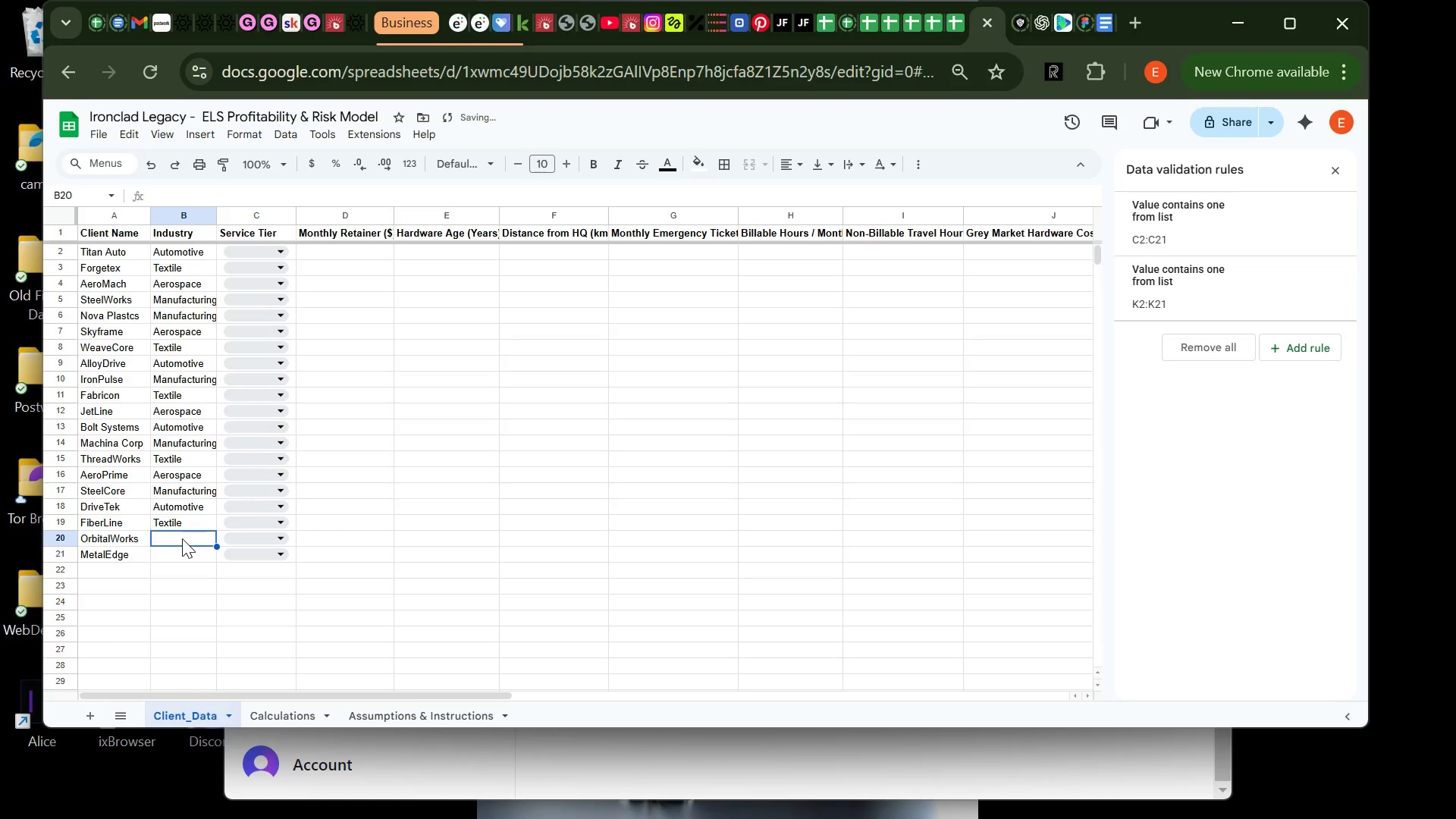 
type(Aer)
 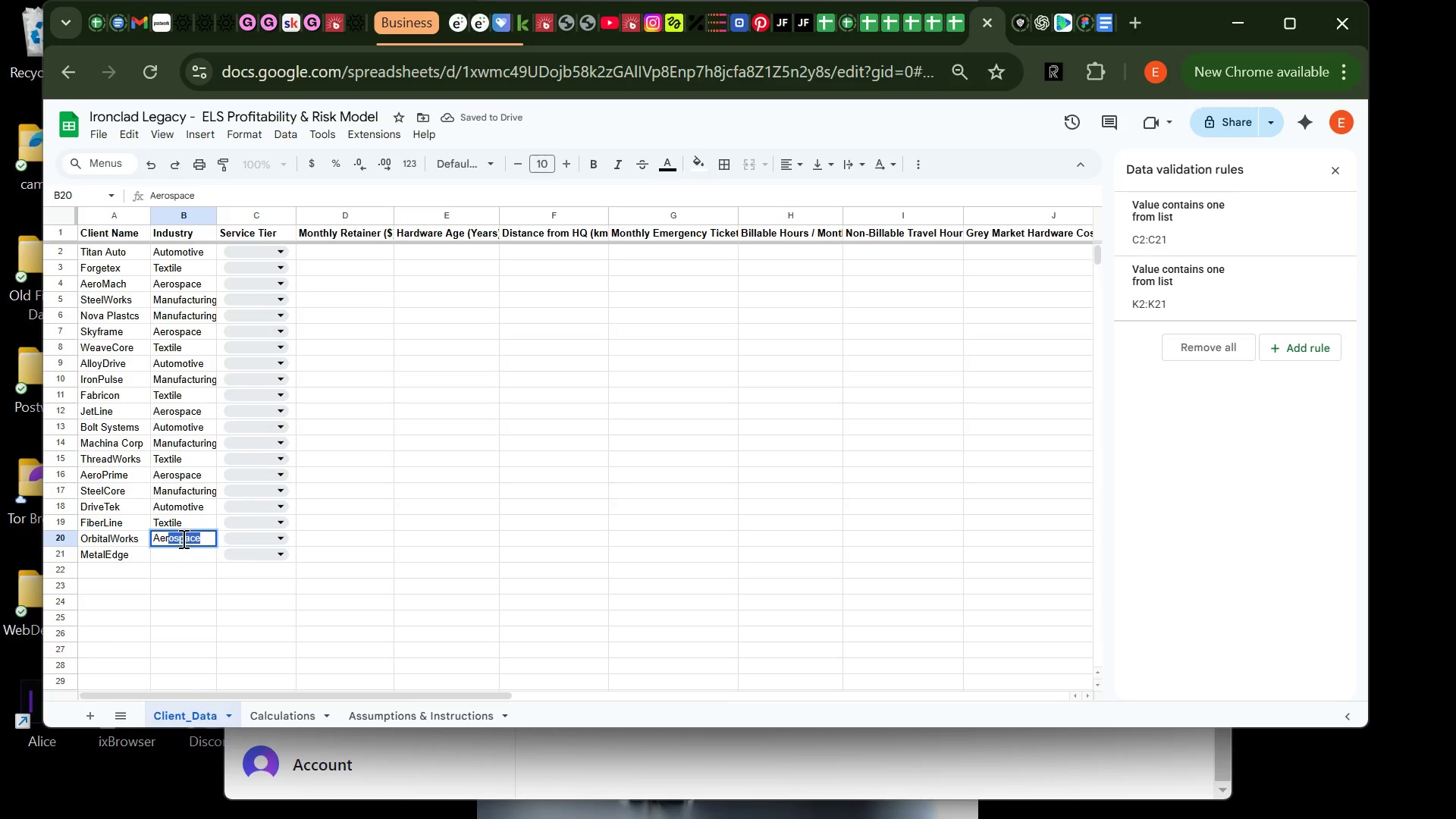 
key(ArrowRight)
 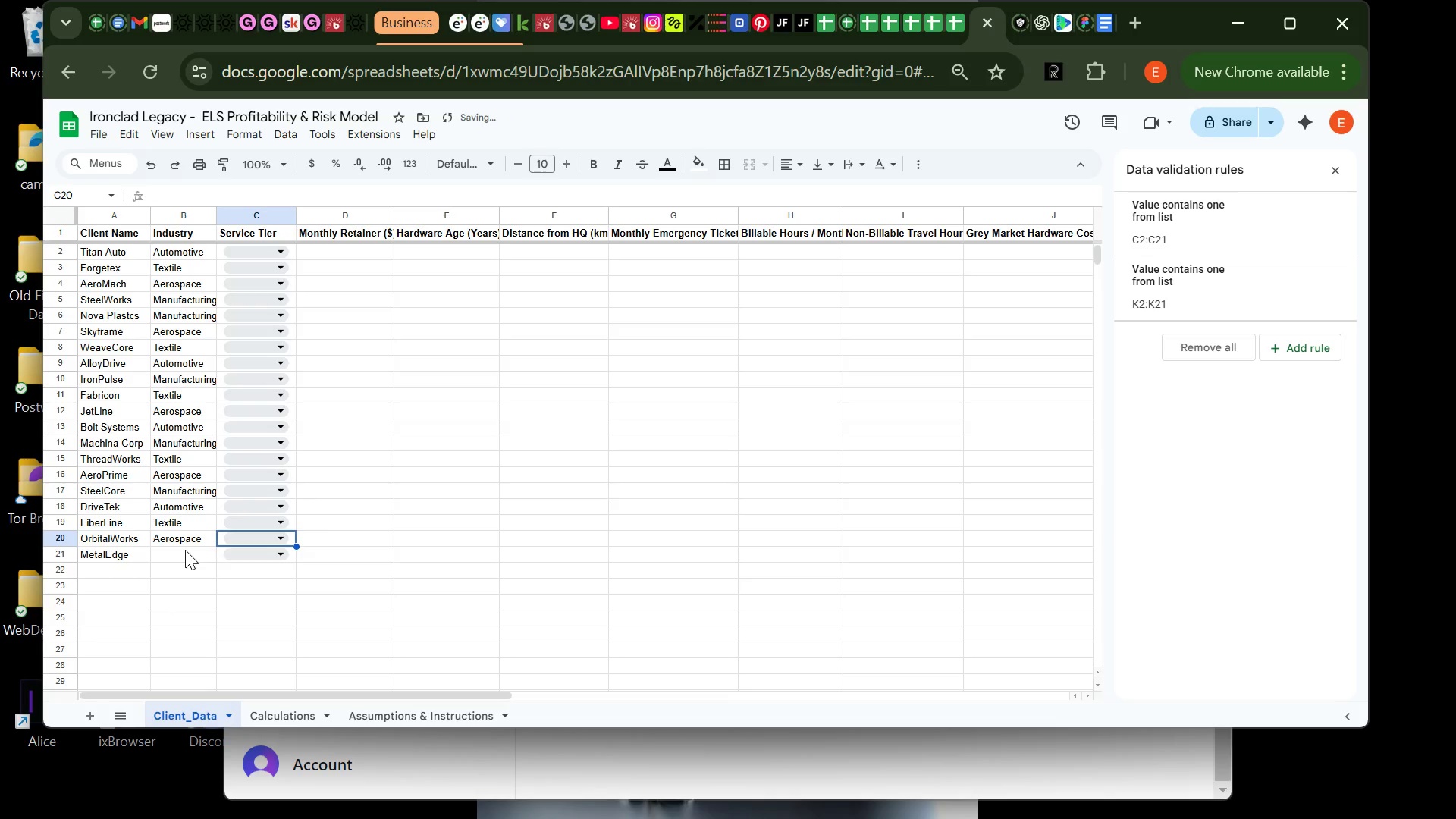 
left_click([185, 550])
 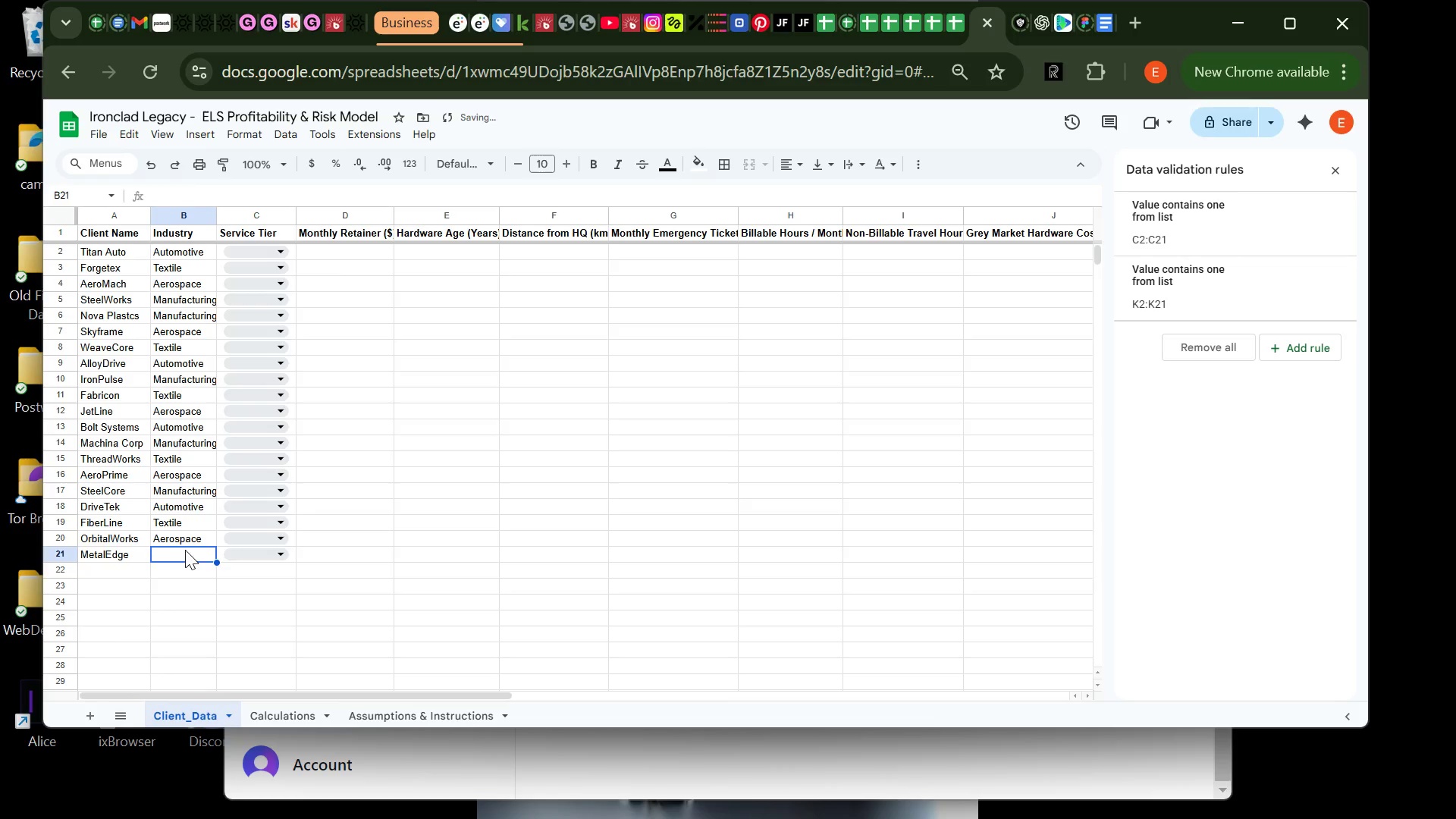 
type(man)
 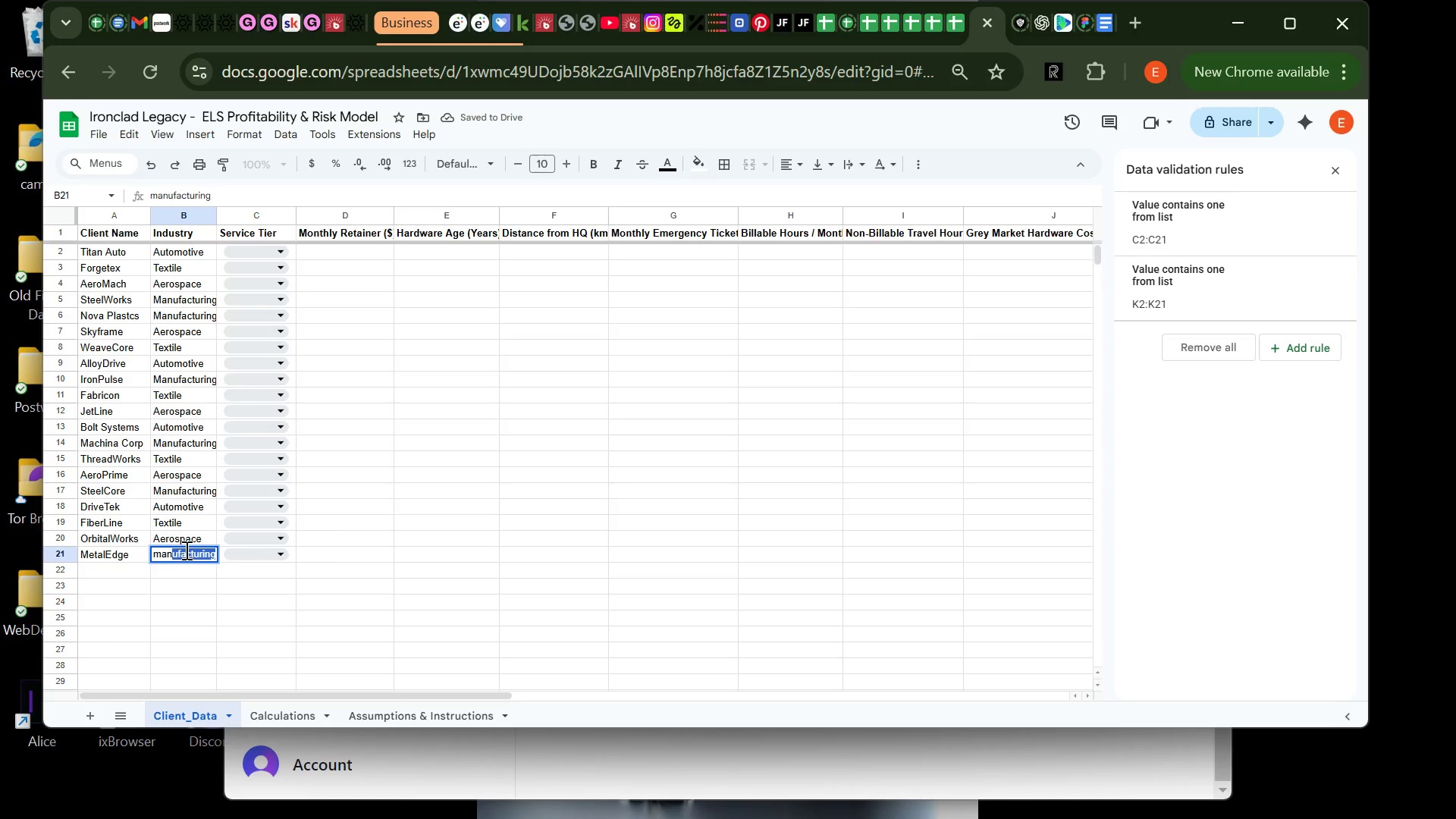 
key(ArrowRight)
 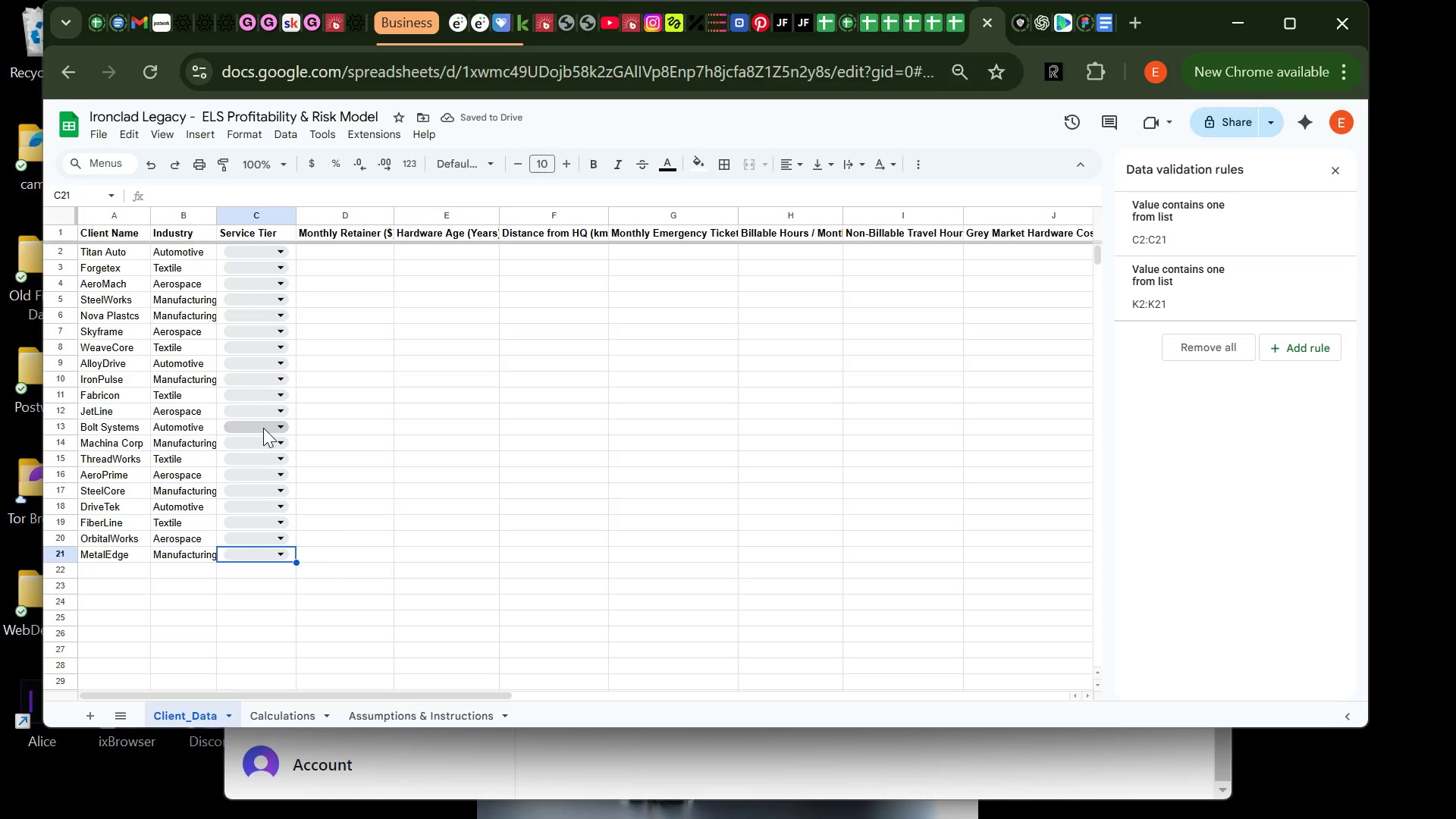 
wait(9.31)
 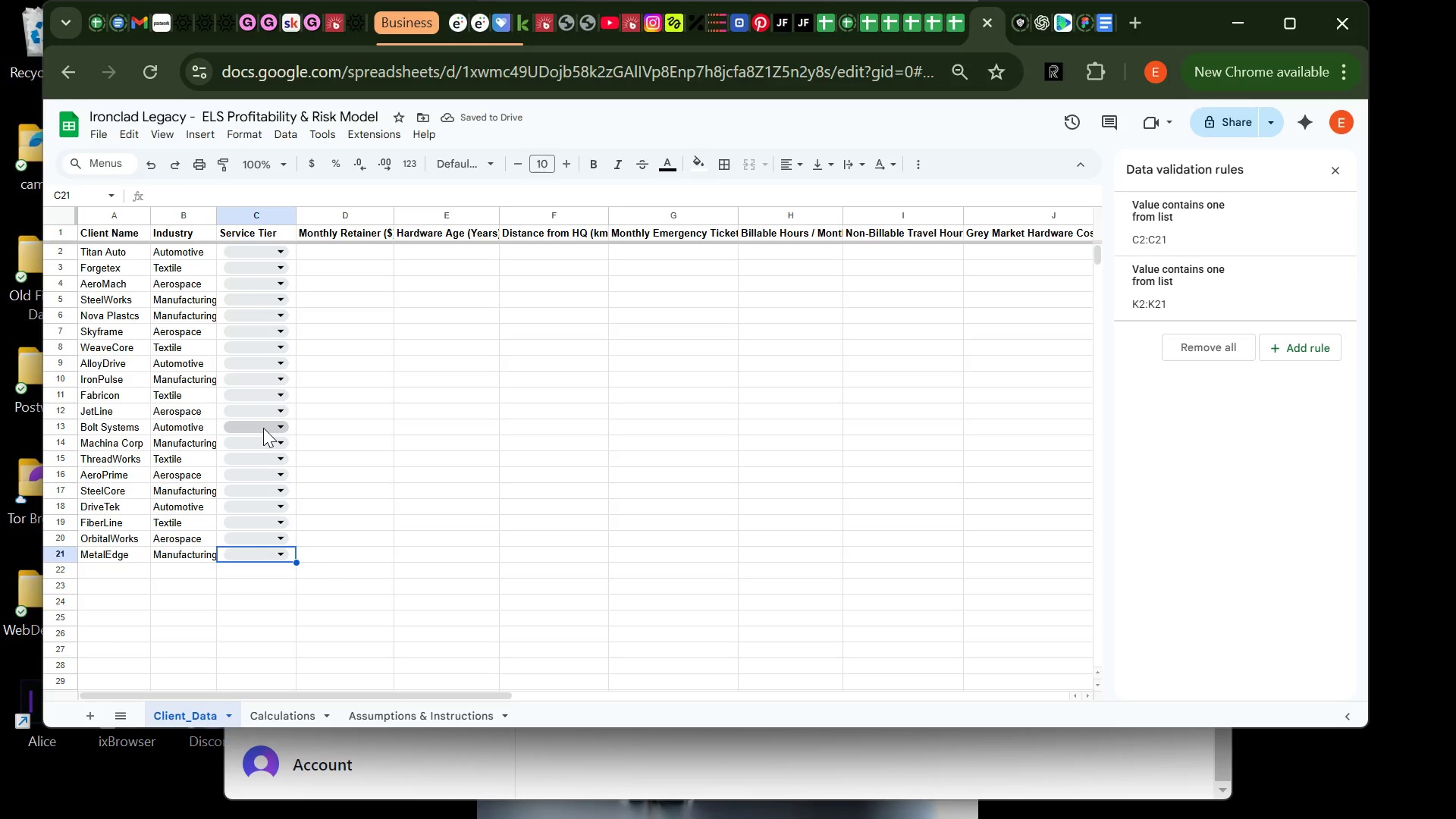 
left_click([276, 254])
 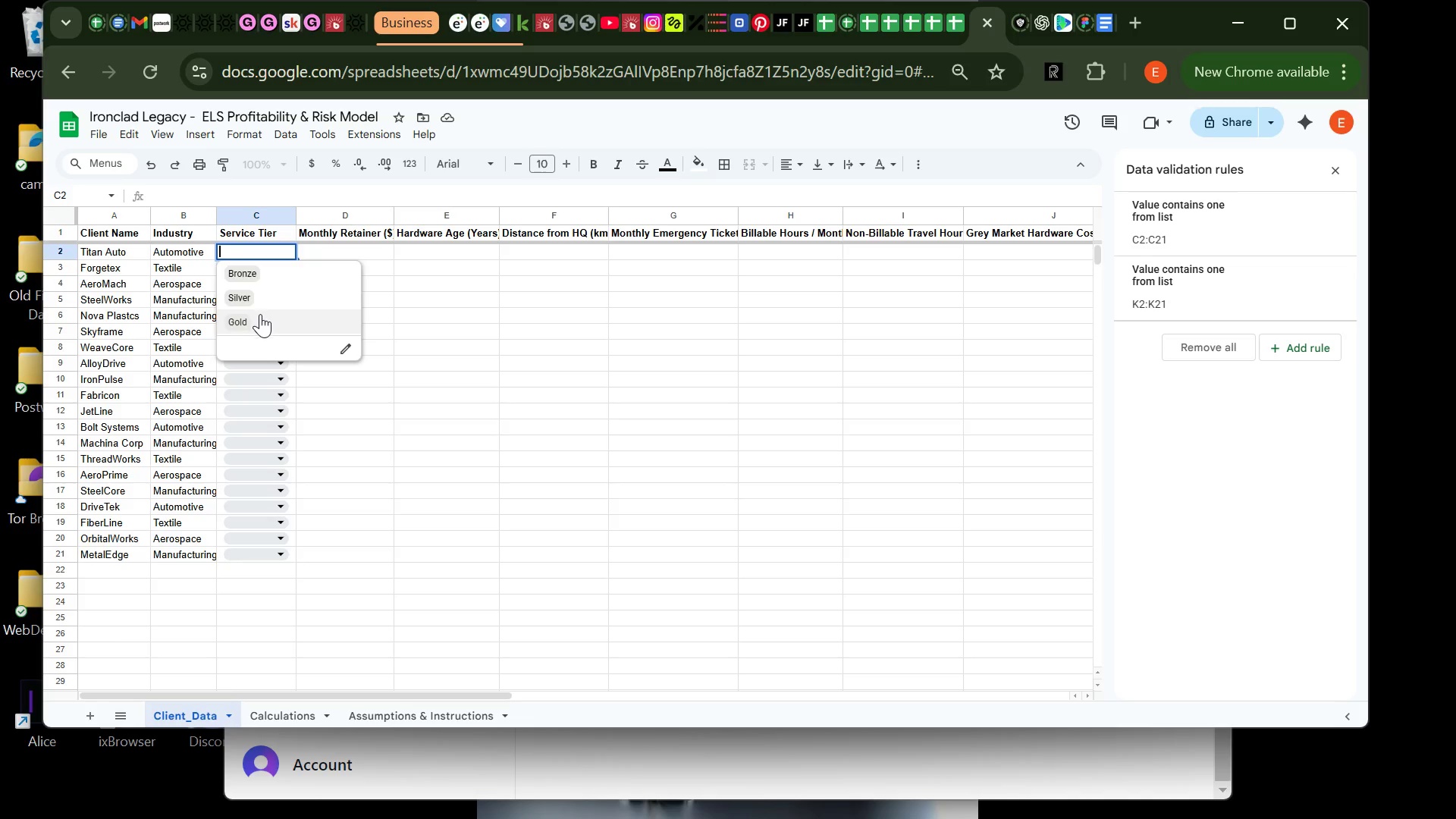 
left_click([260, 315])
 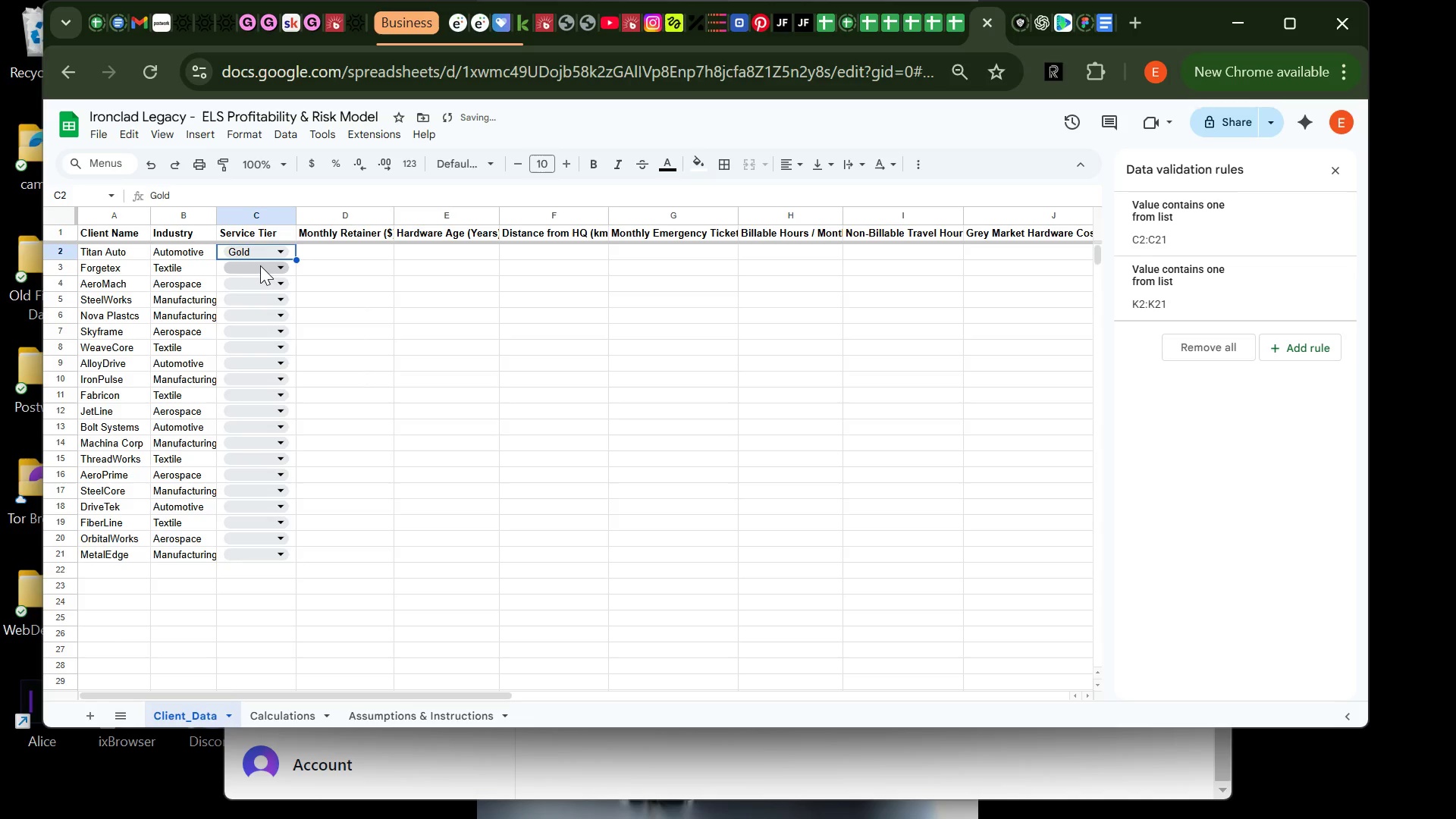 
left_click([260, 265])
 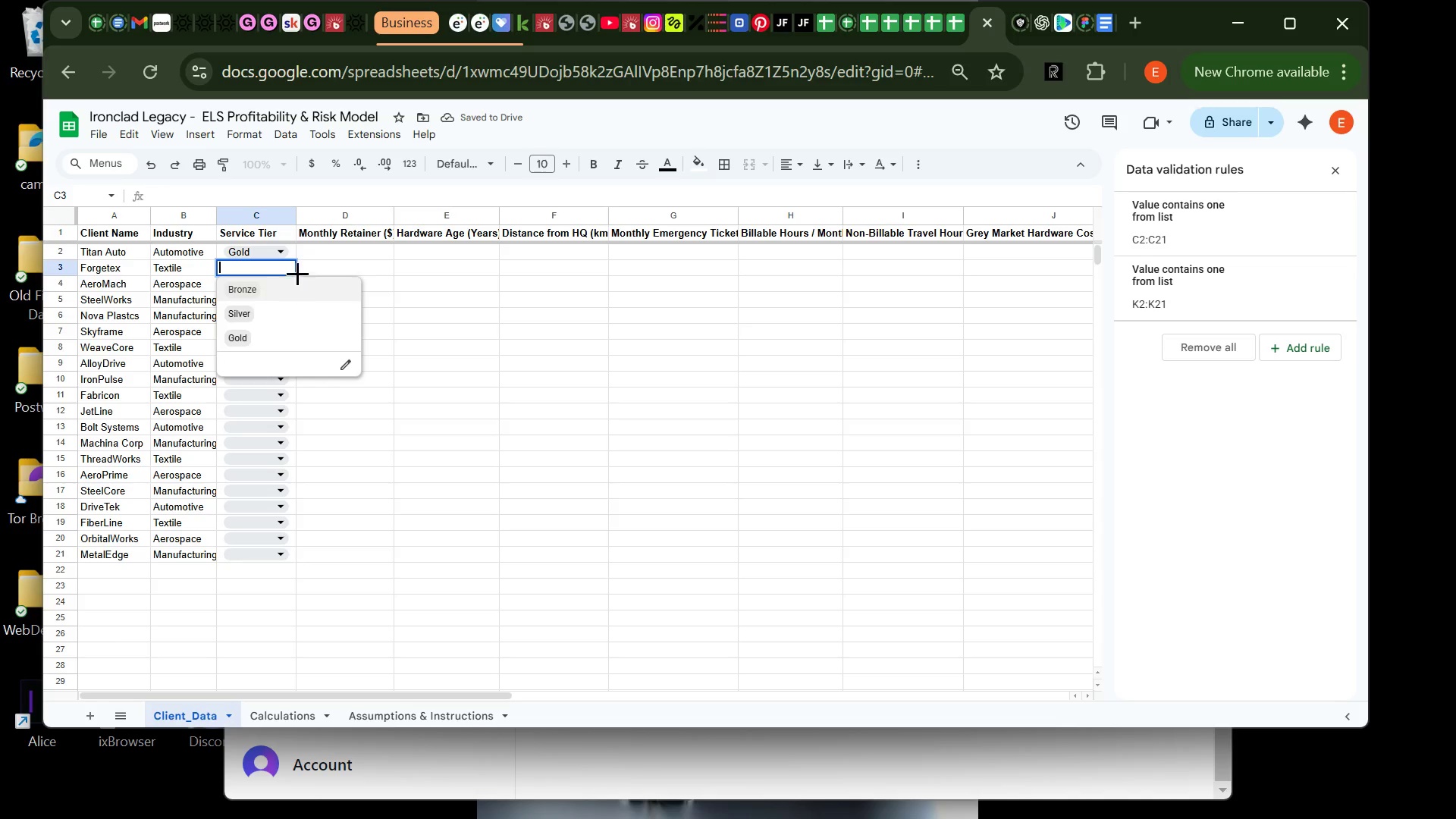 
left_click([266, 308])
 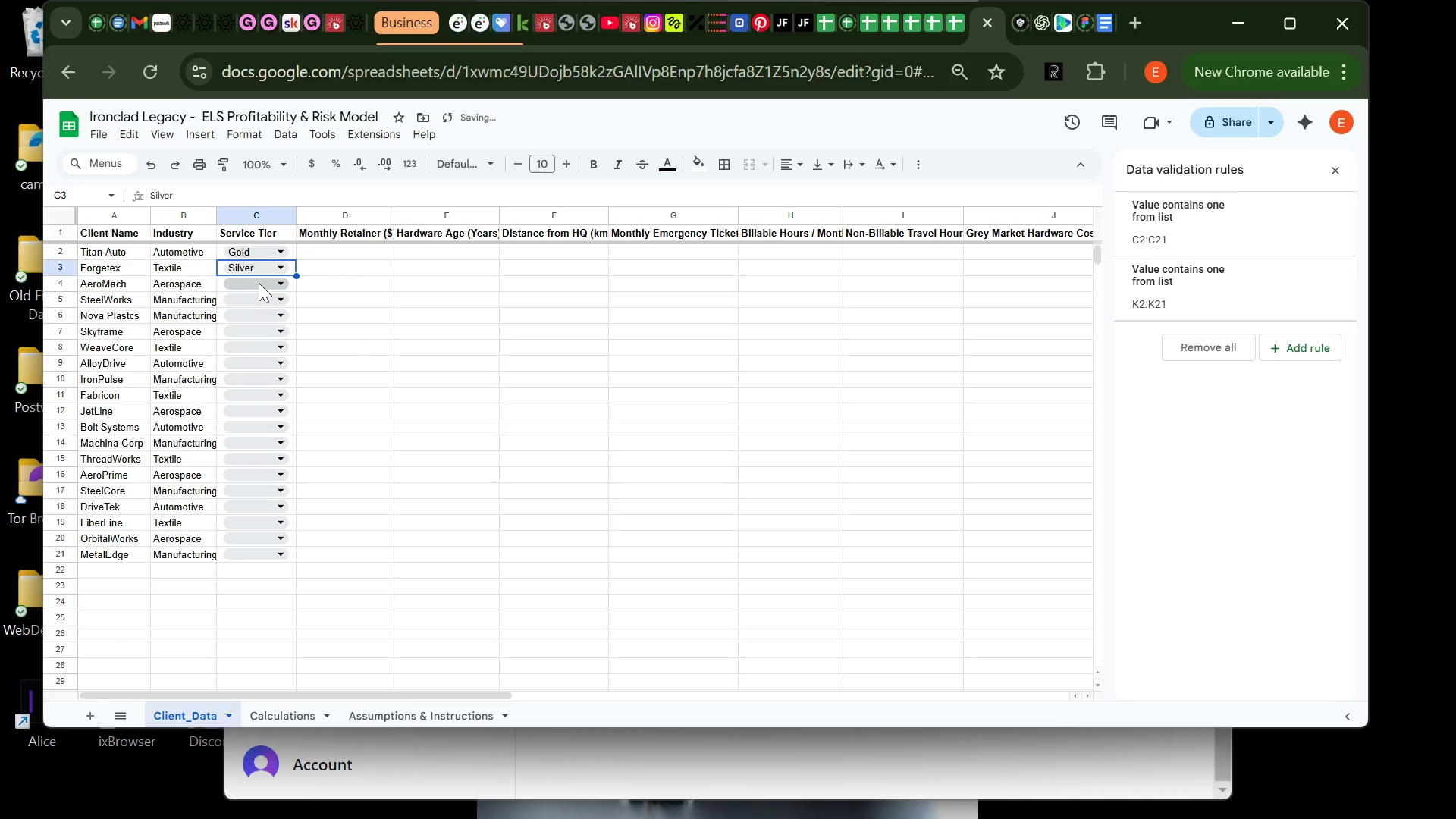 
left_click([259, 283])
 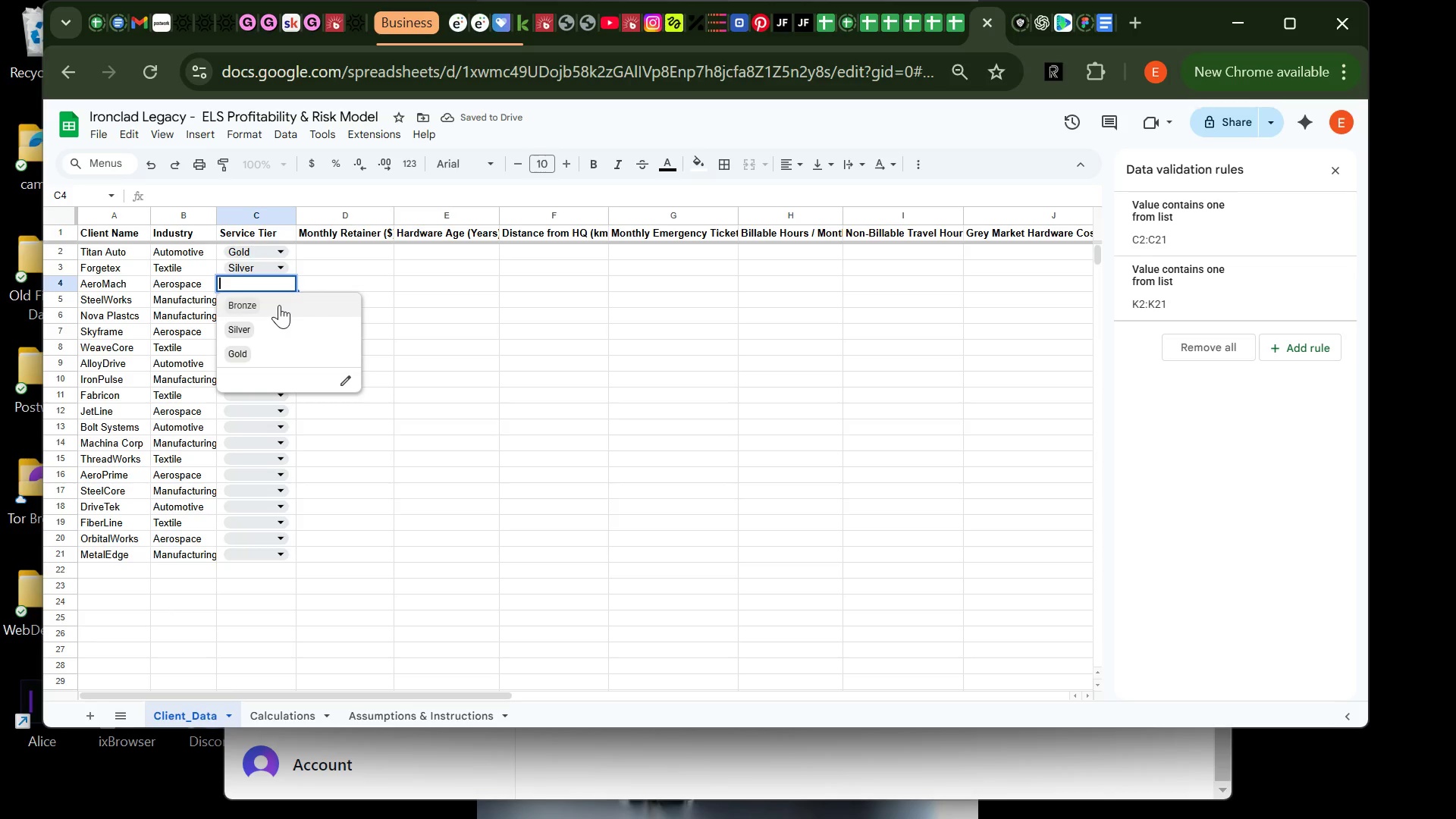 
left_click([279, 305])
 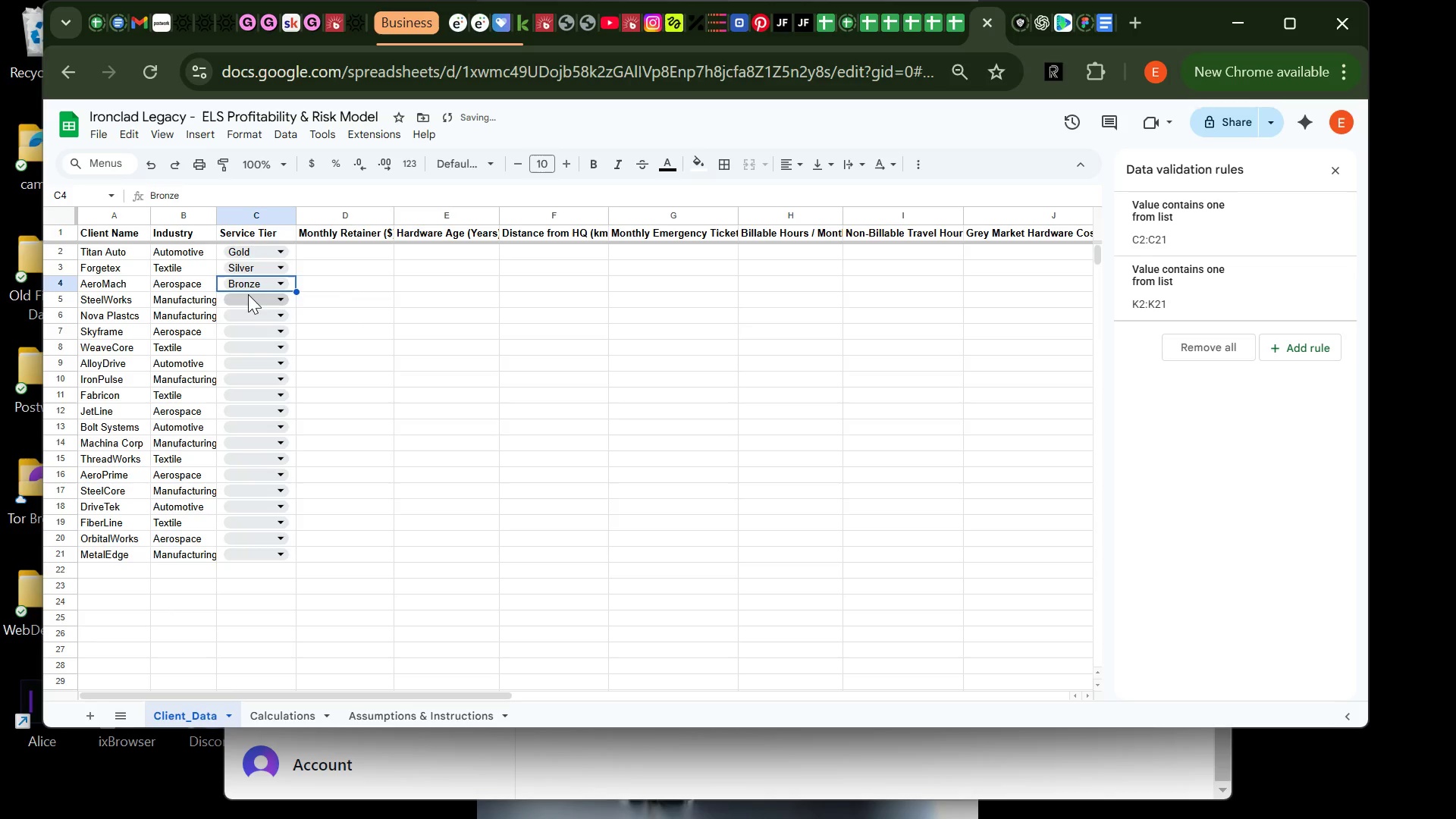 
left_click([248, 294])
 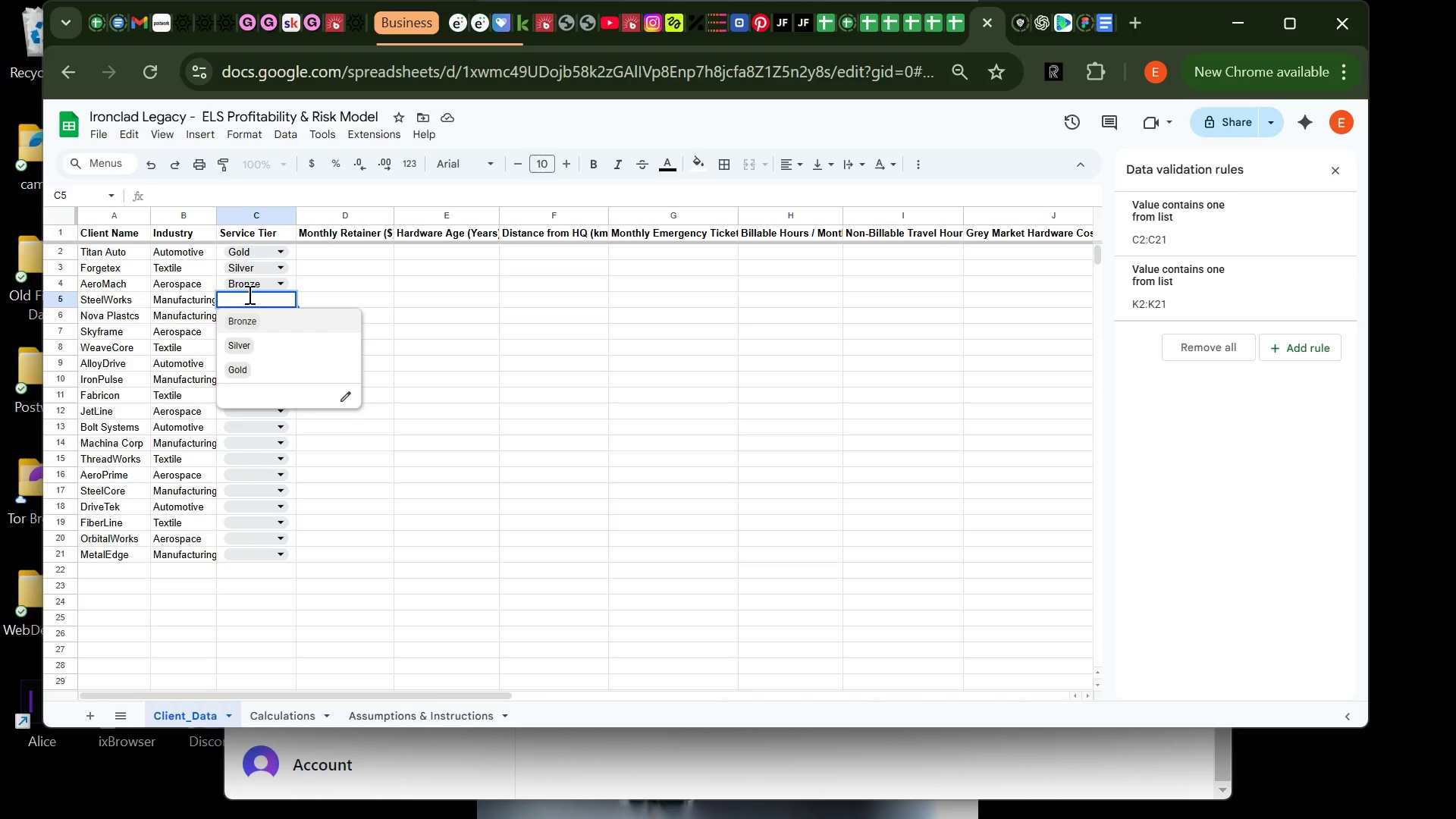 
wait(10.06)
 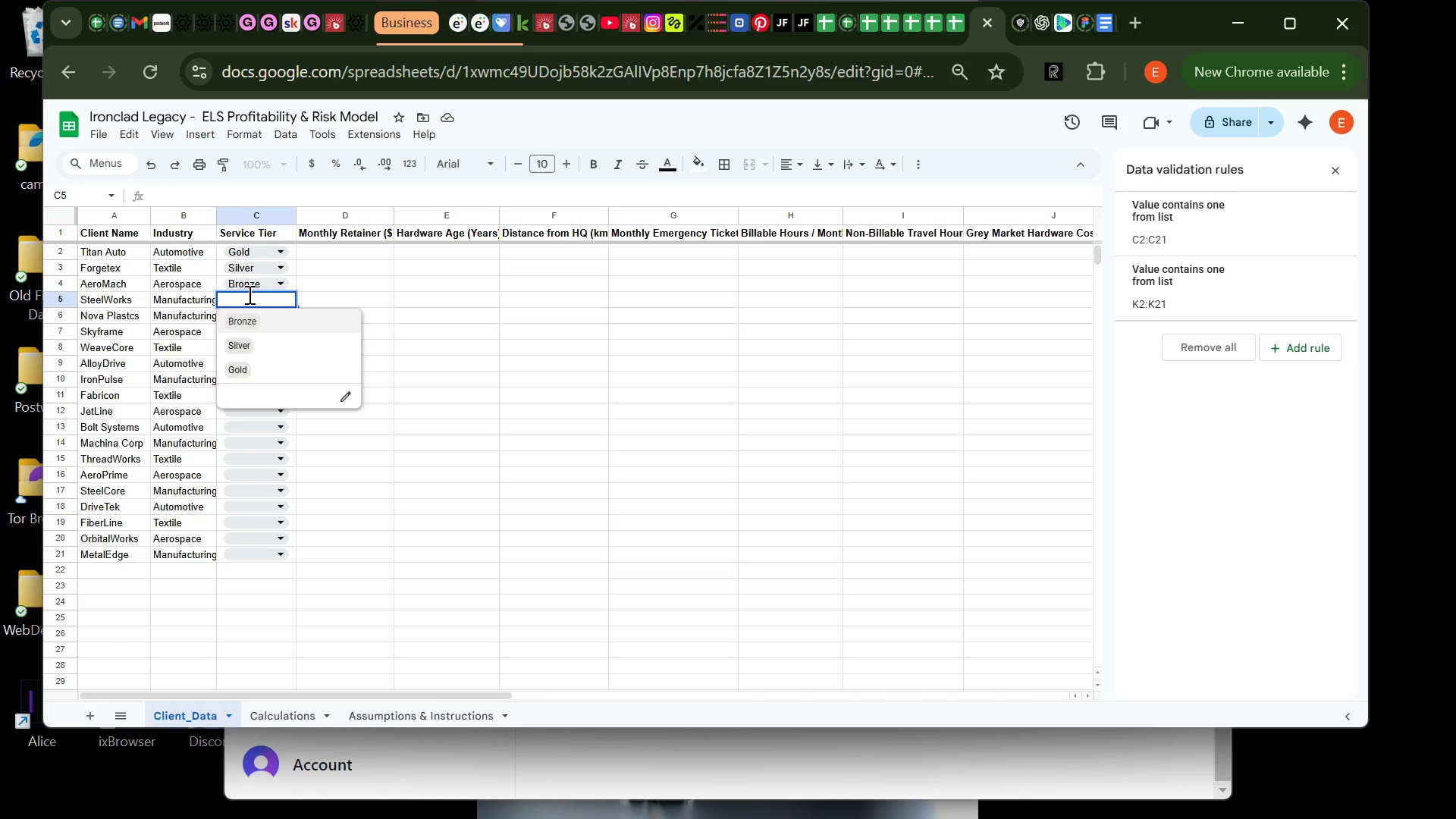 
left_click([1143, 17])
 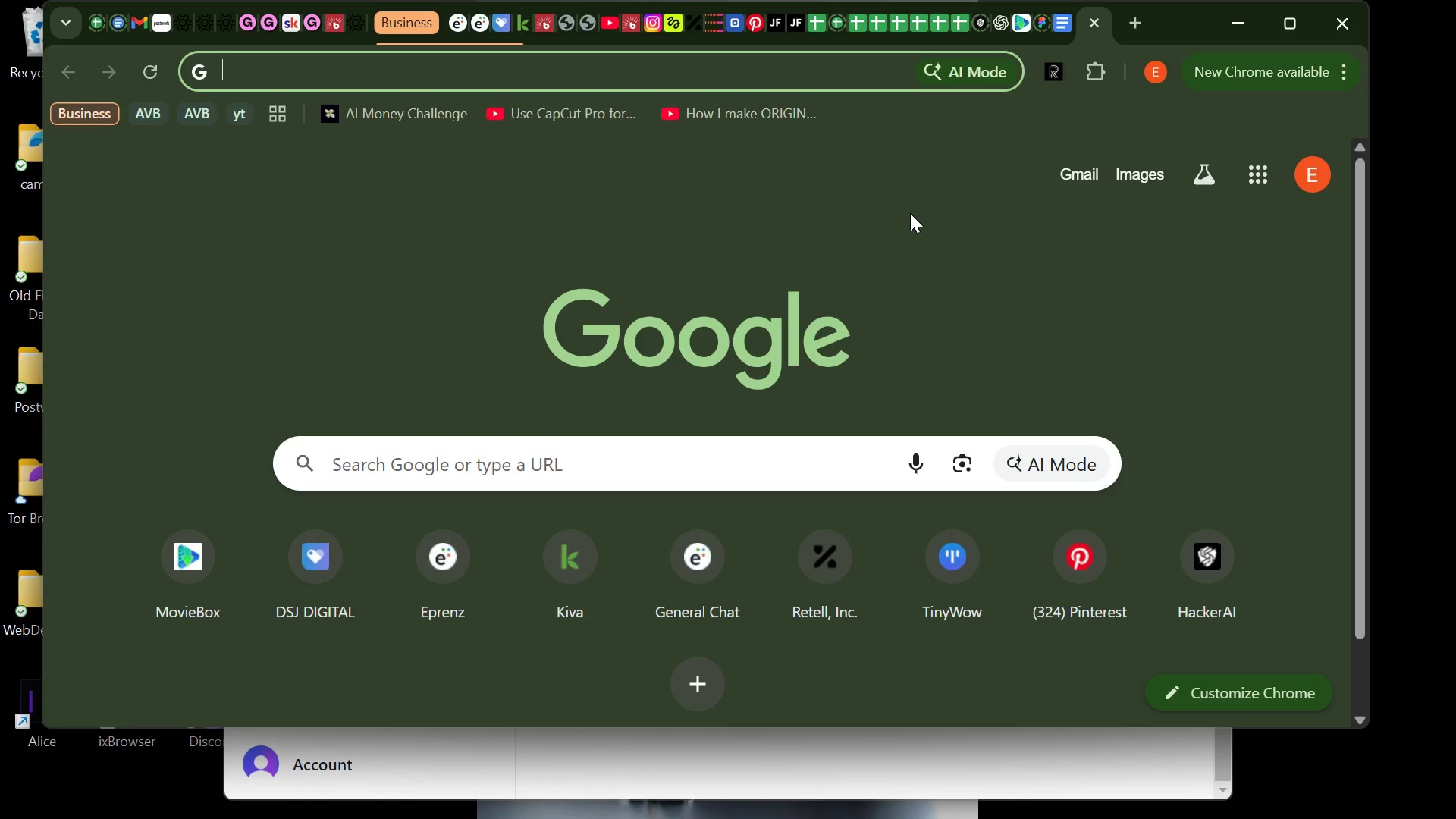 
type(bronze)
 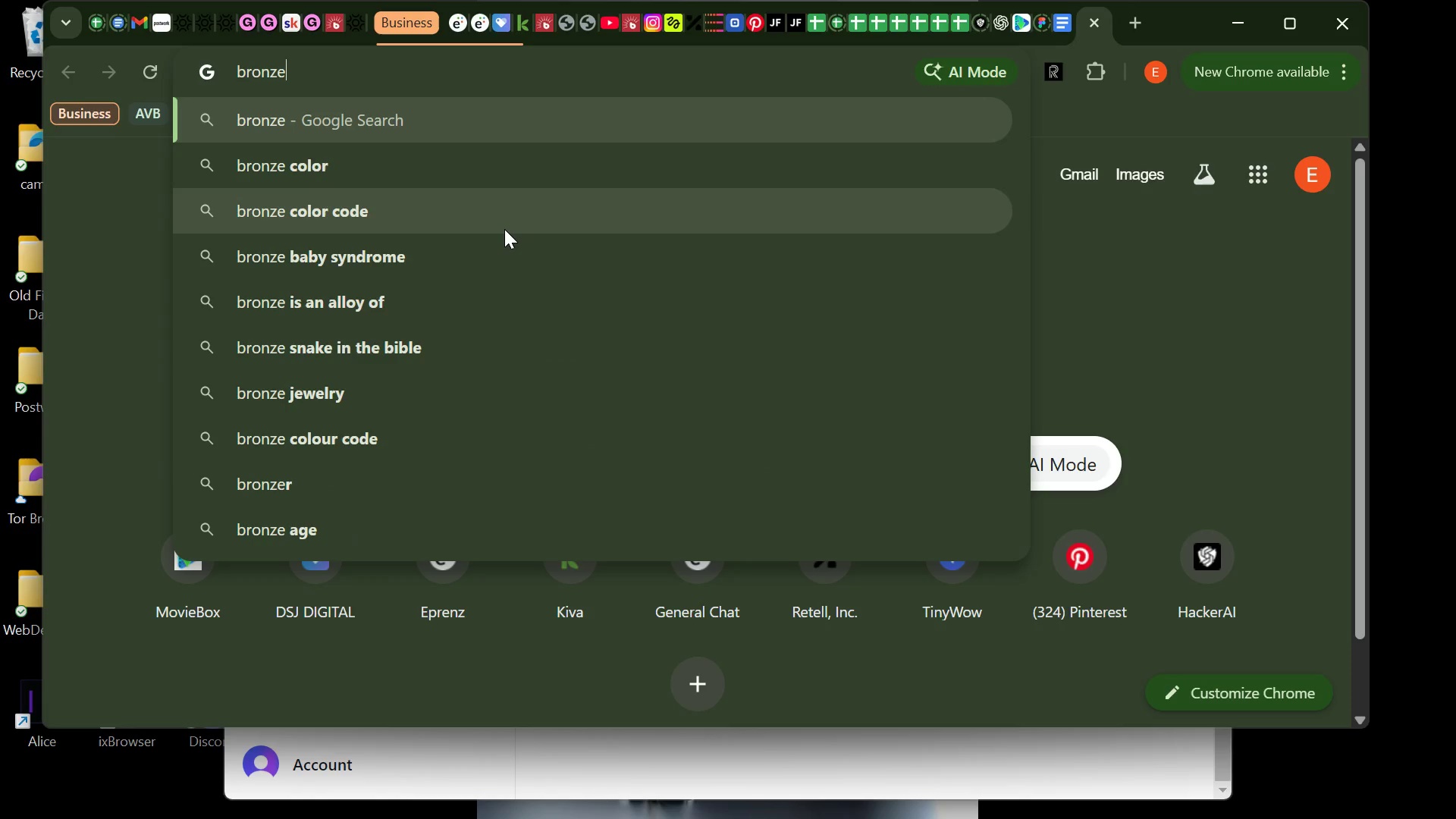 
left_click([502, 224])
 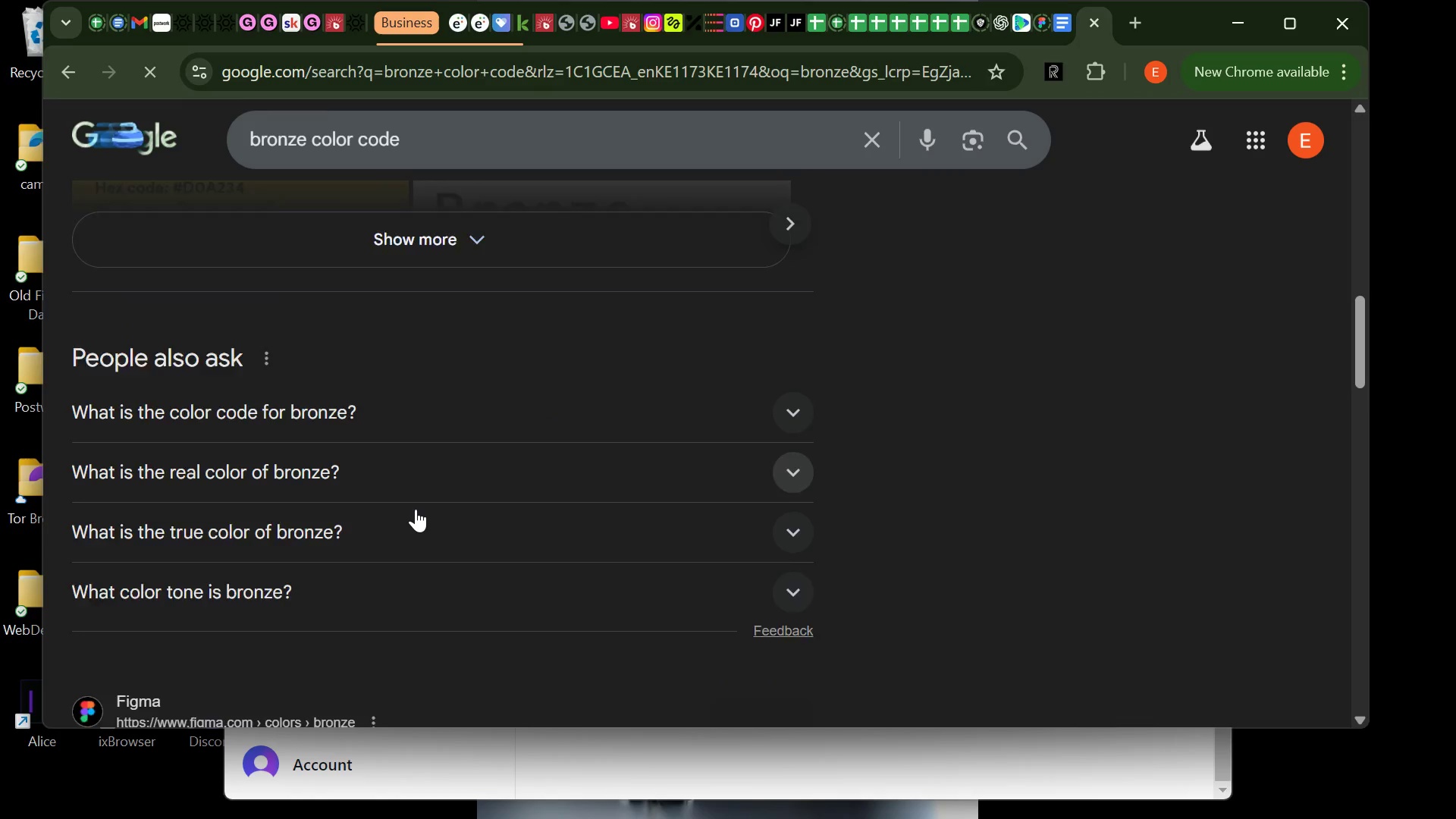 
wait(10.11)
 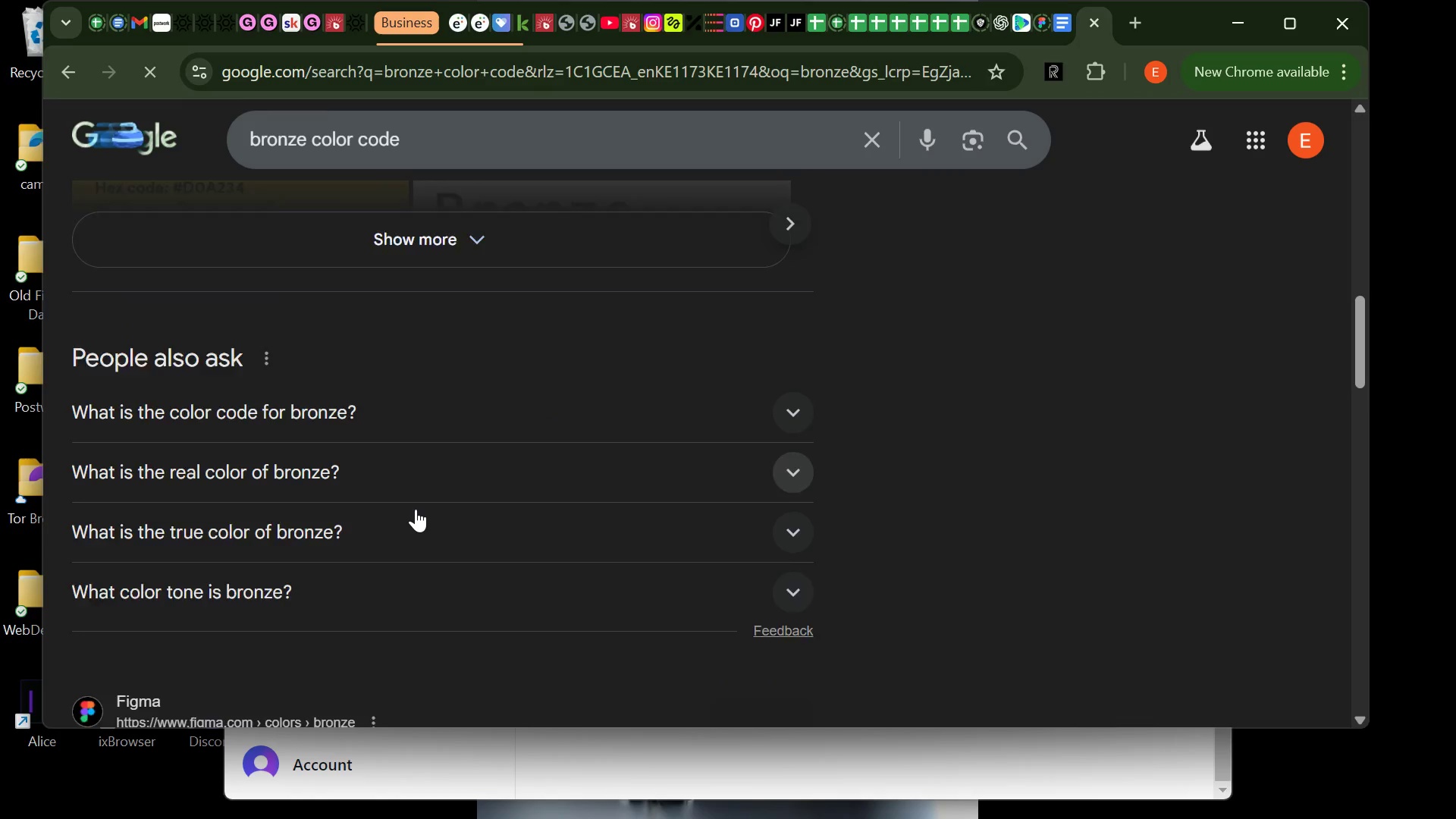 
left_click_drag(start_coordinate=[535, 594], to_coordinate=[468, 595])
 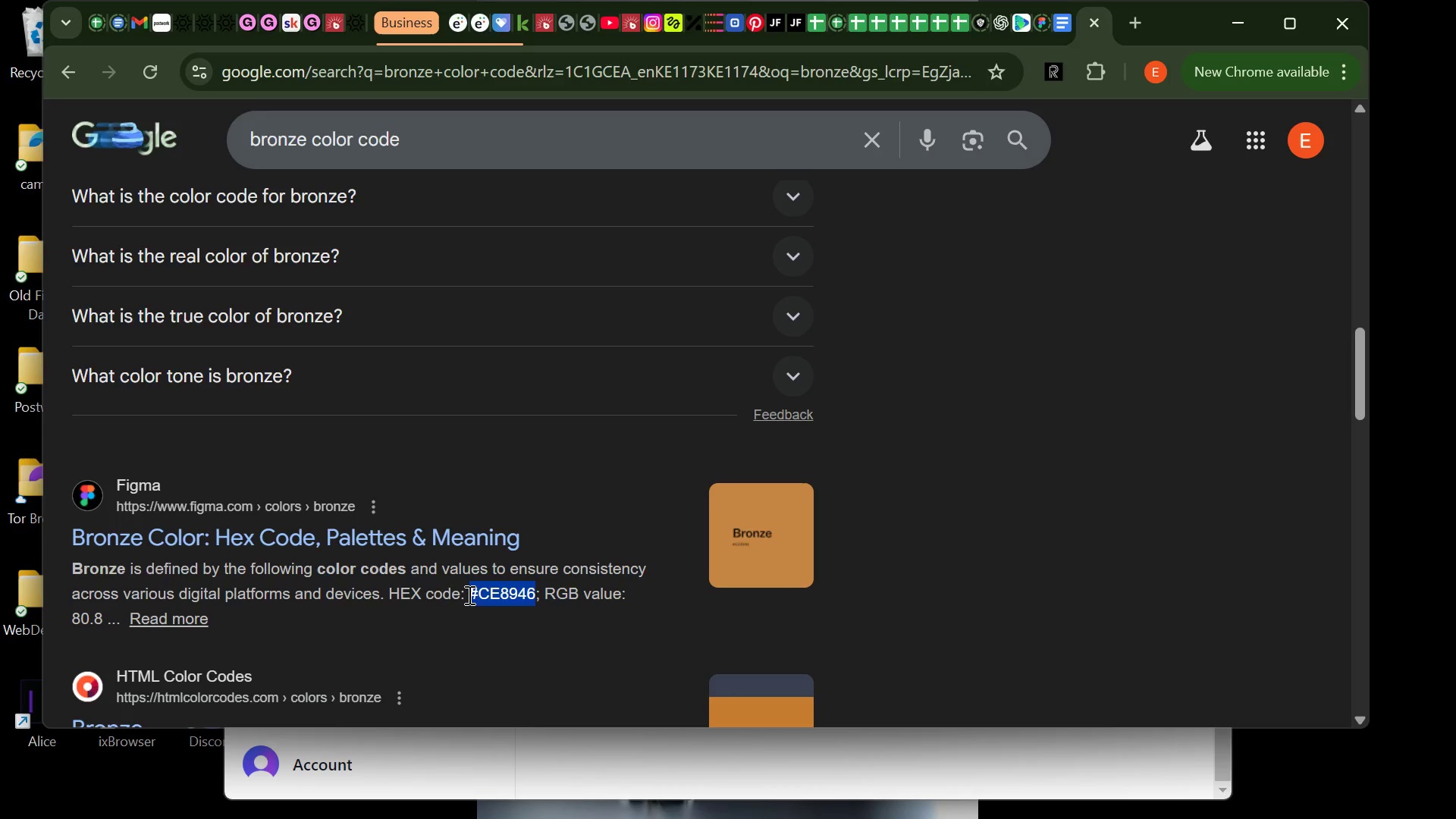 
key(Control+C)
 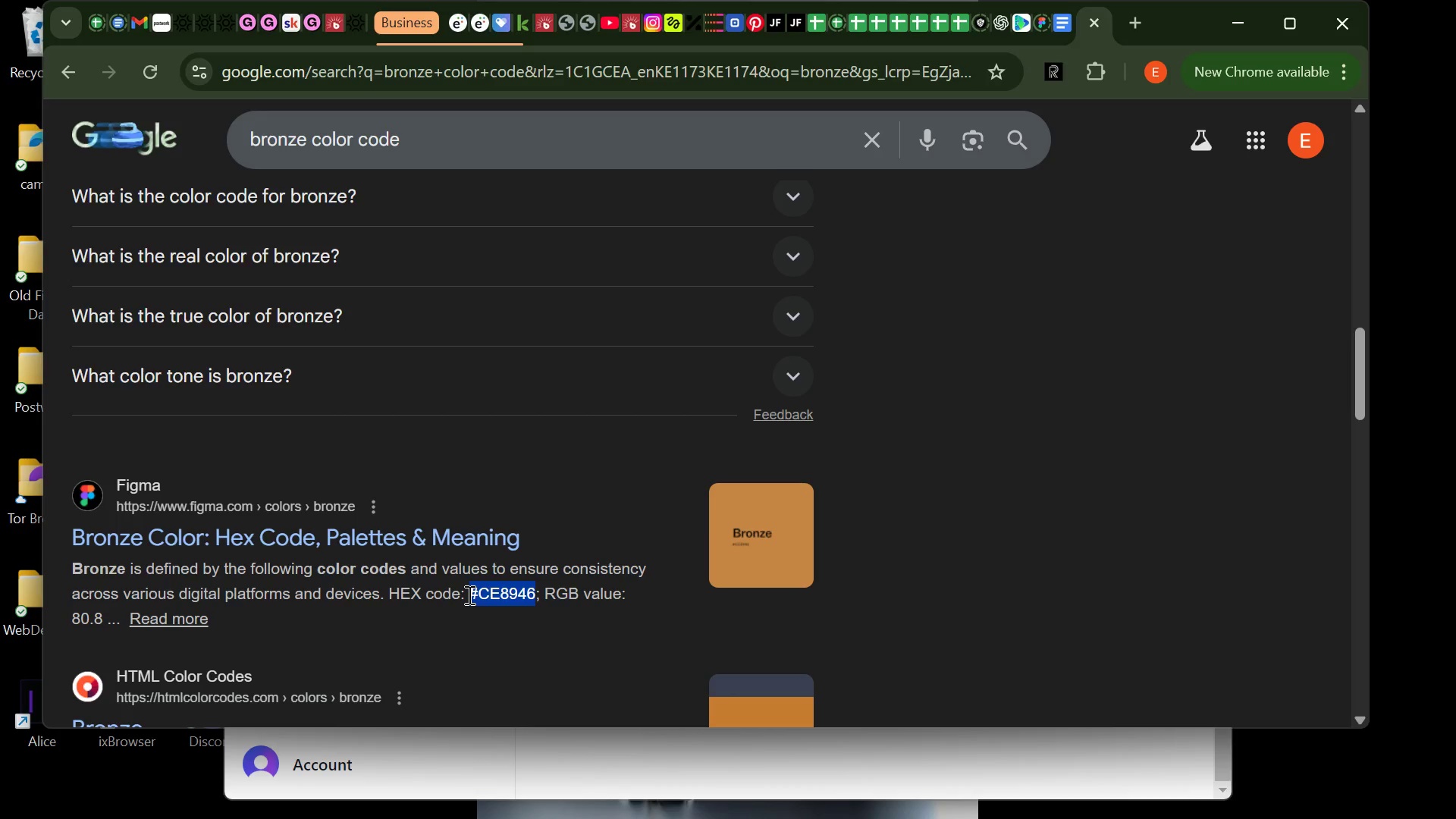 
key(Control+C)
 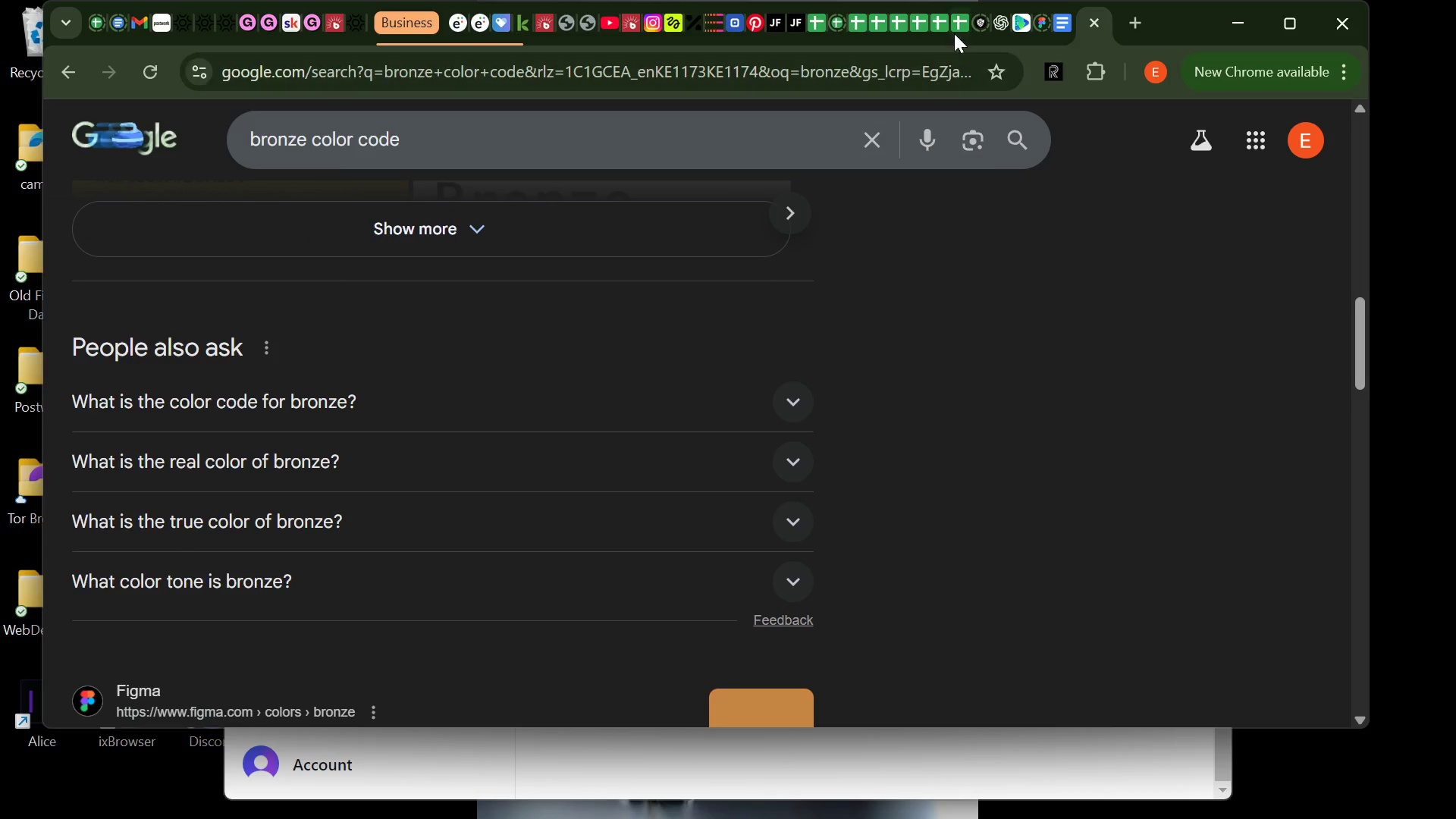 
left_click([955, 30])
 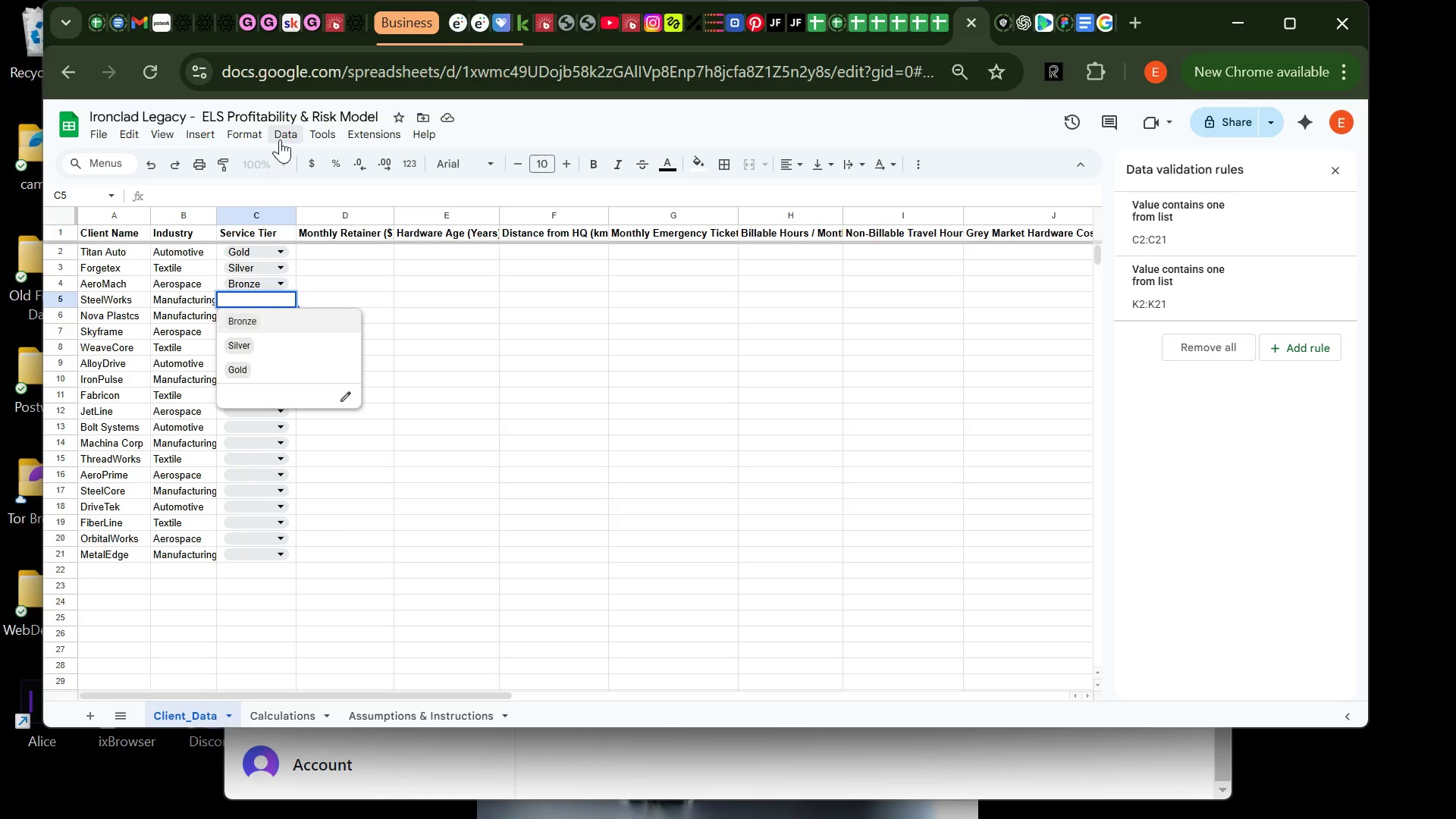 
left_click([290, 140])
 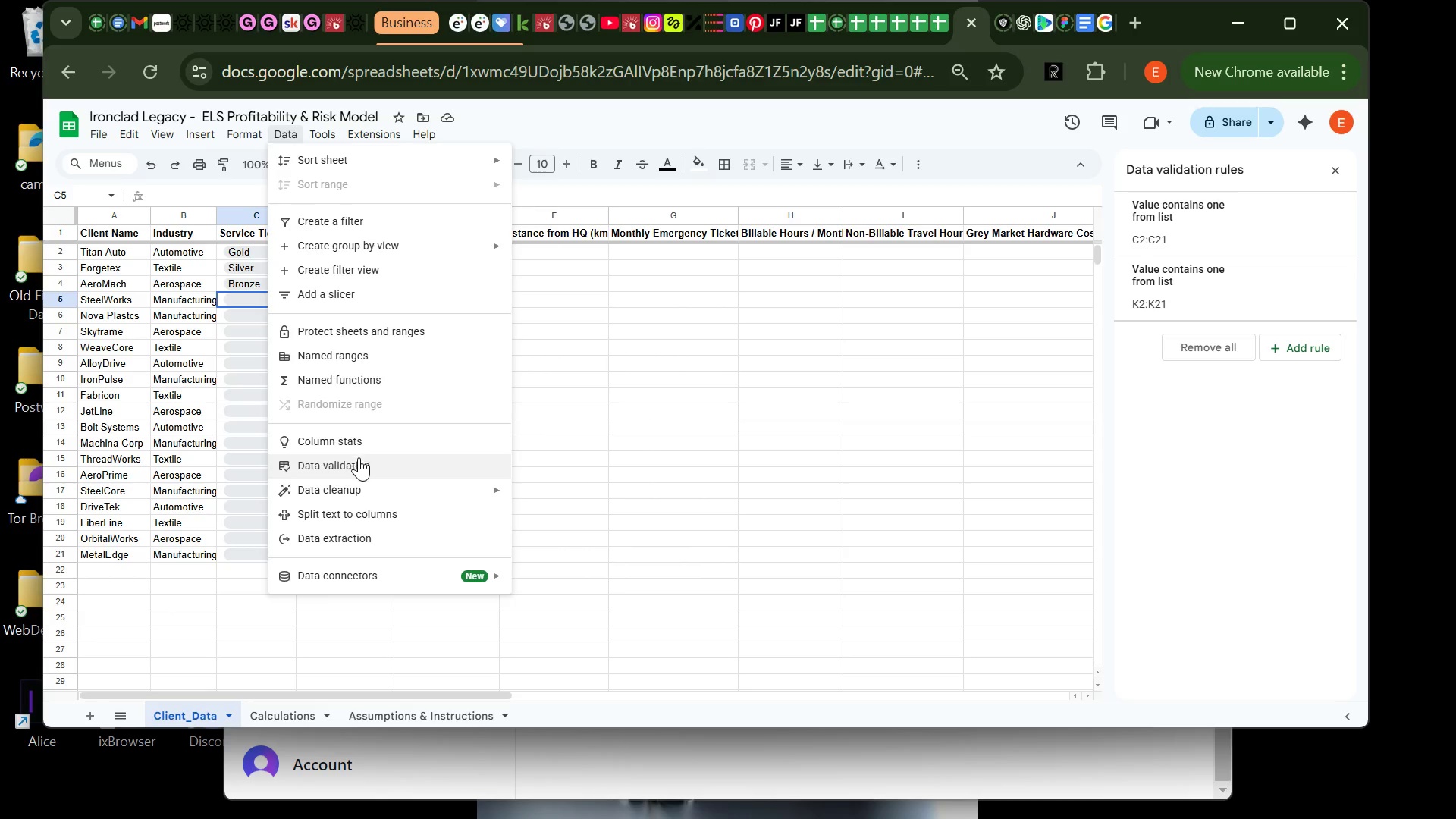 
left_click([359, 458])
 